 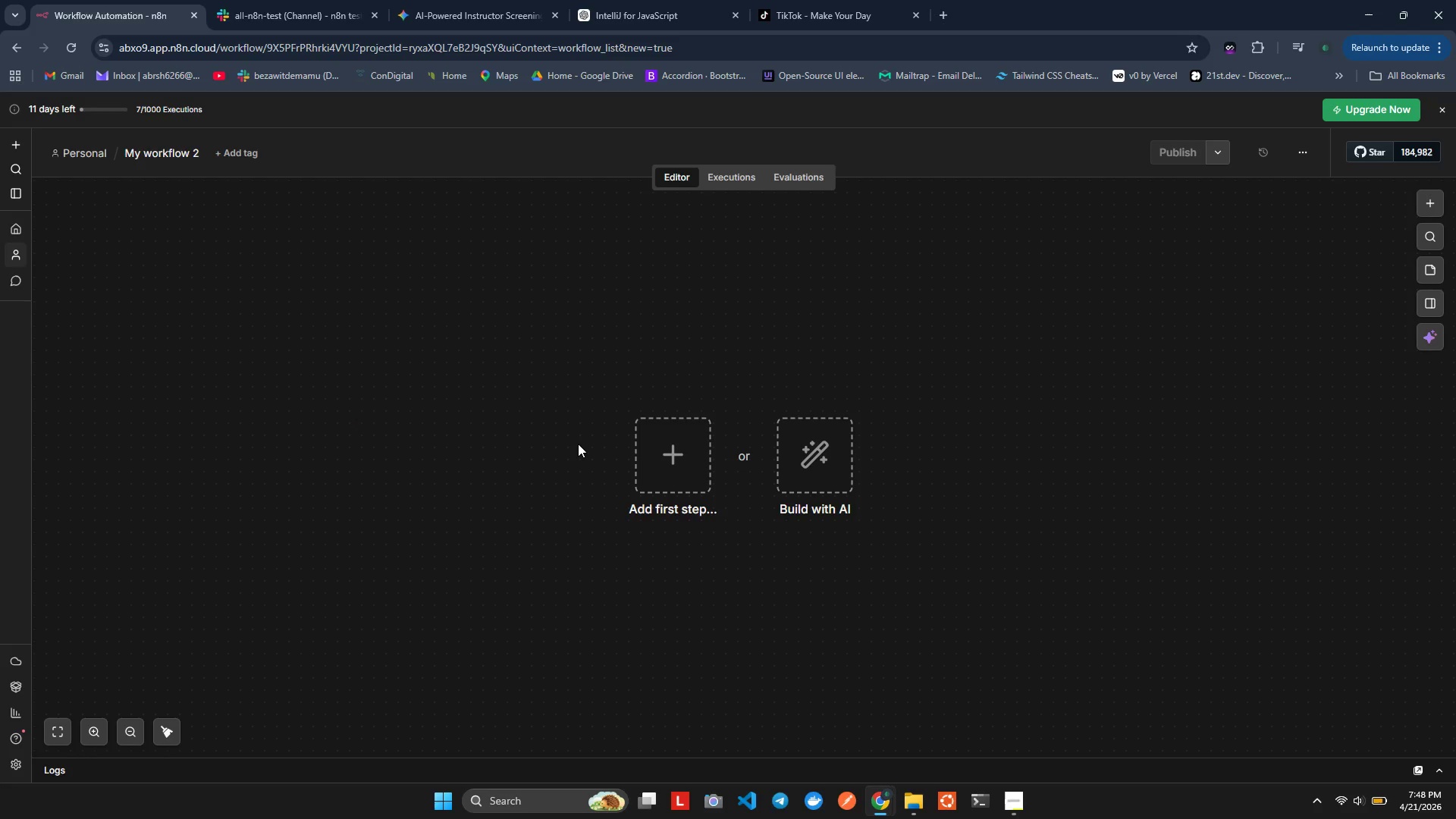 
key(Alt+Tab)
 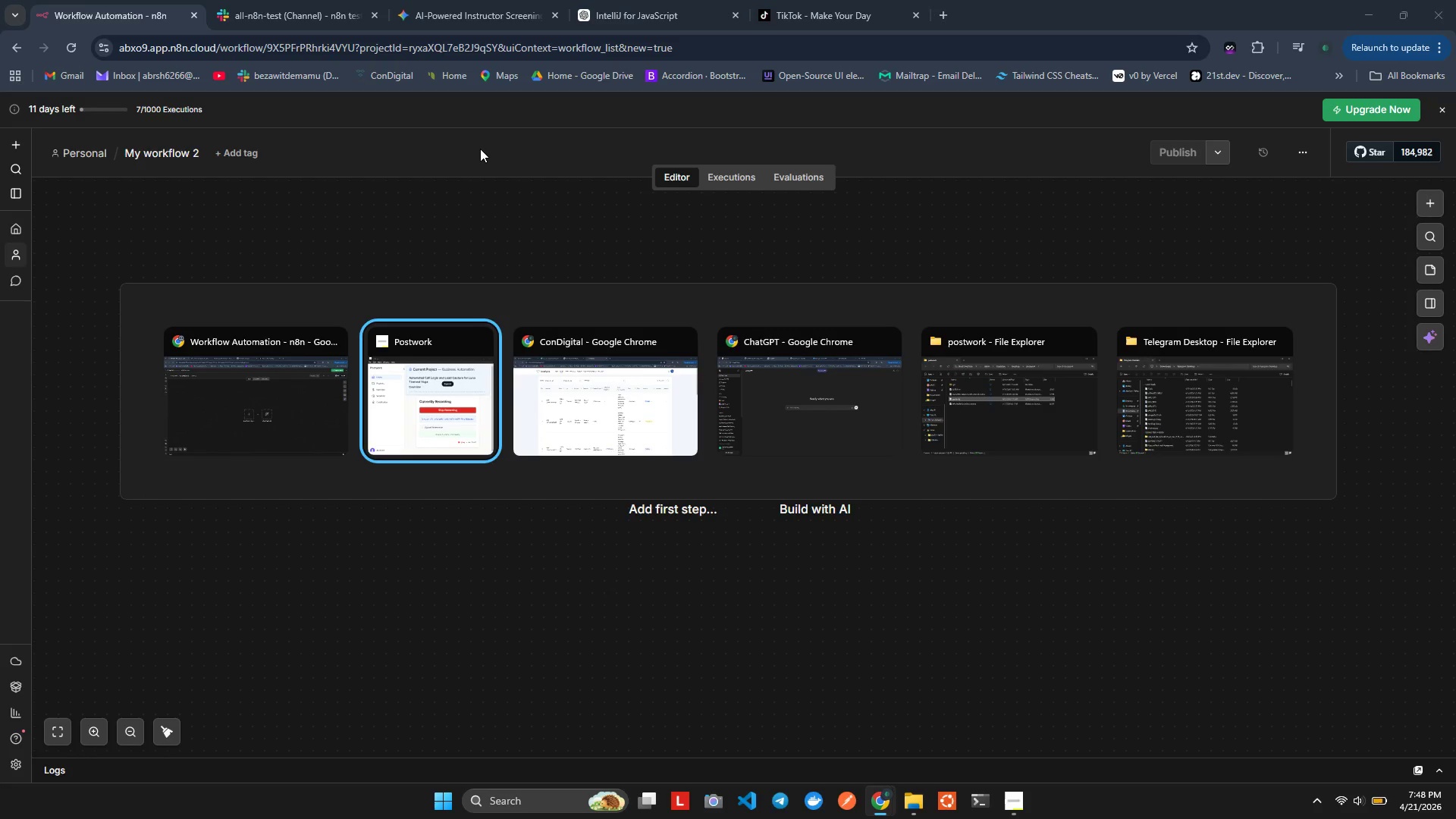 
key(Alt+ArrowRight)
 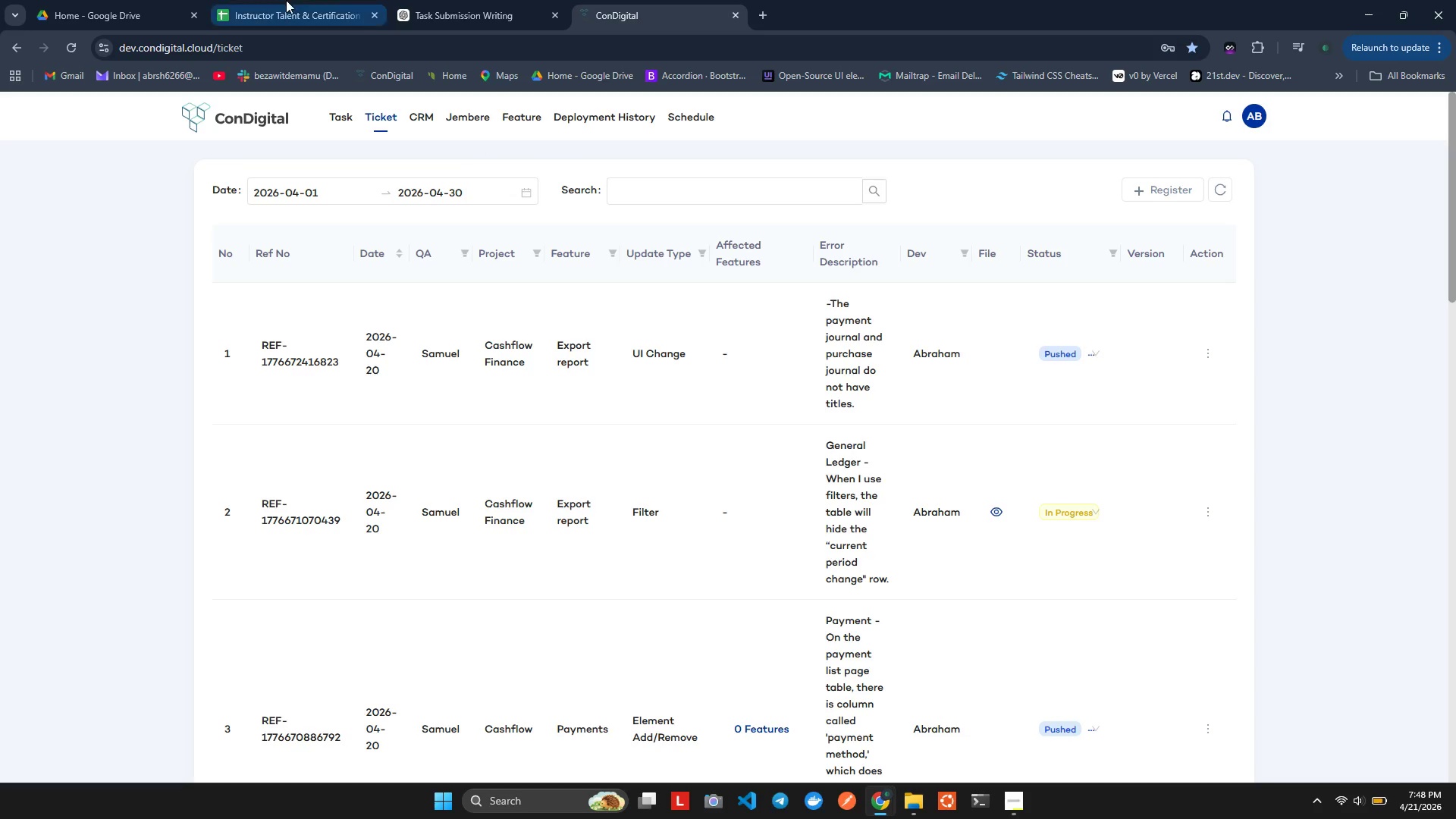 
left_click([286, 0])
 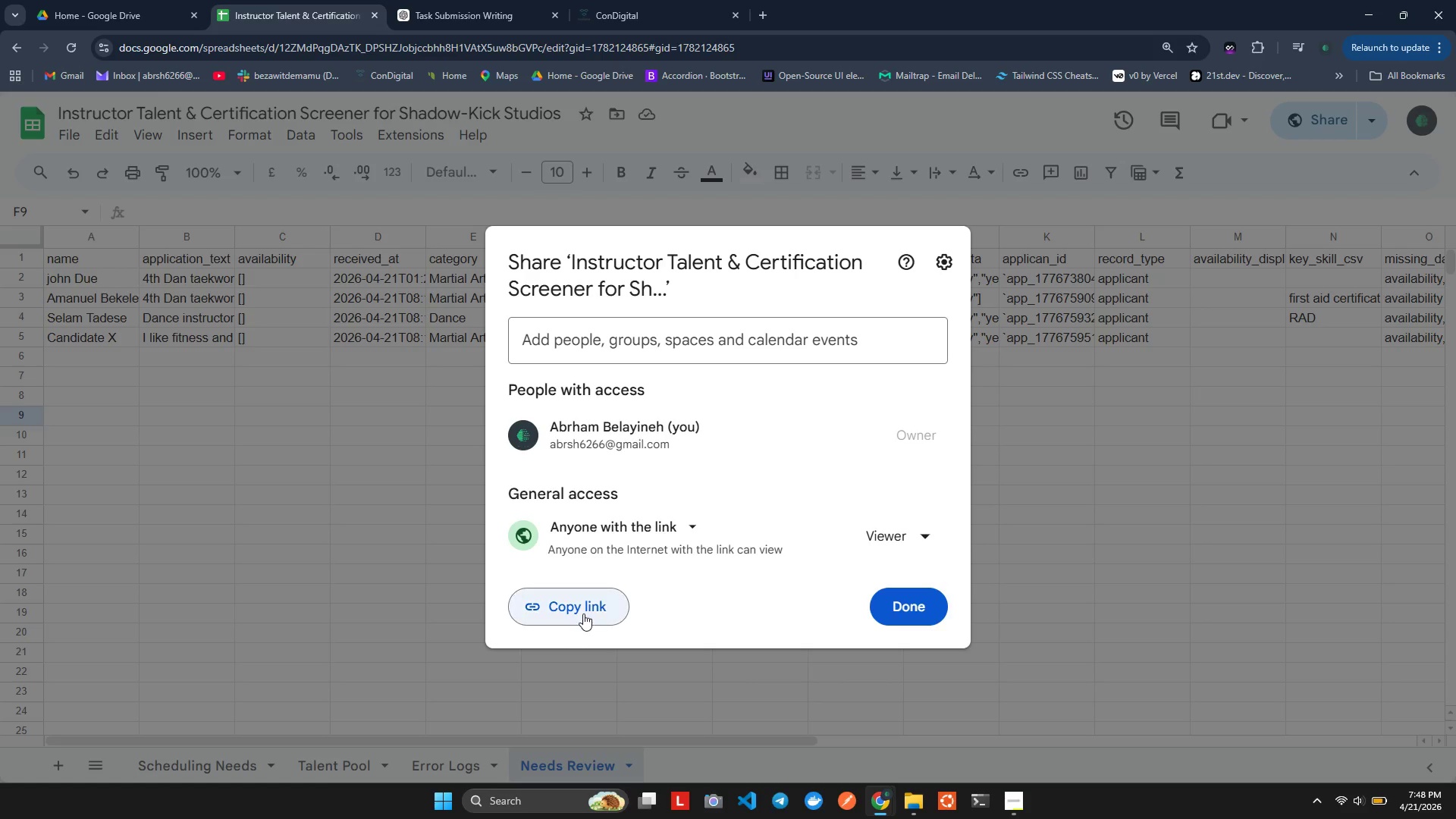 
left_click([333, 540])
 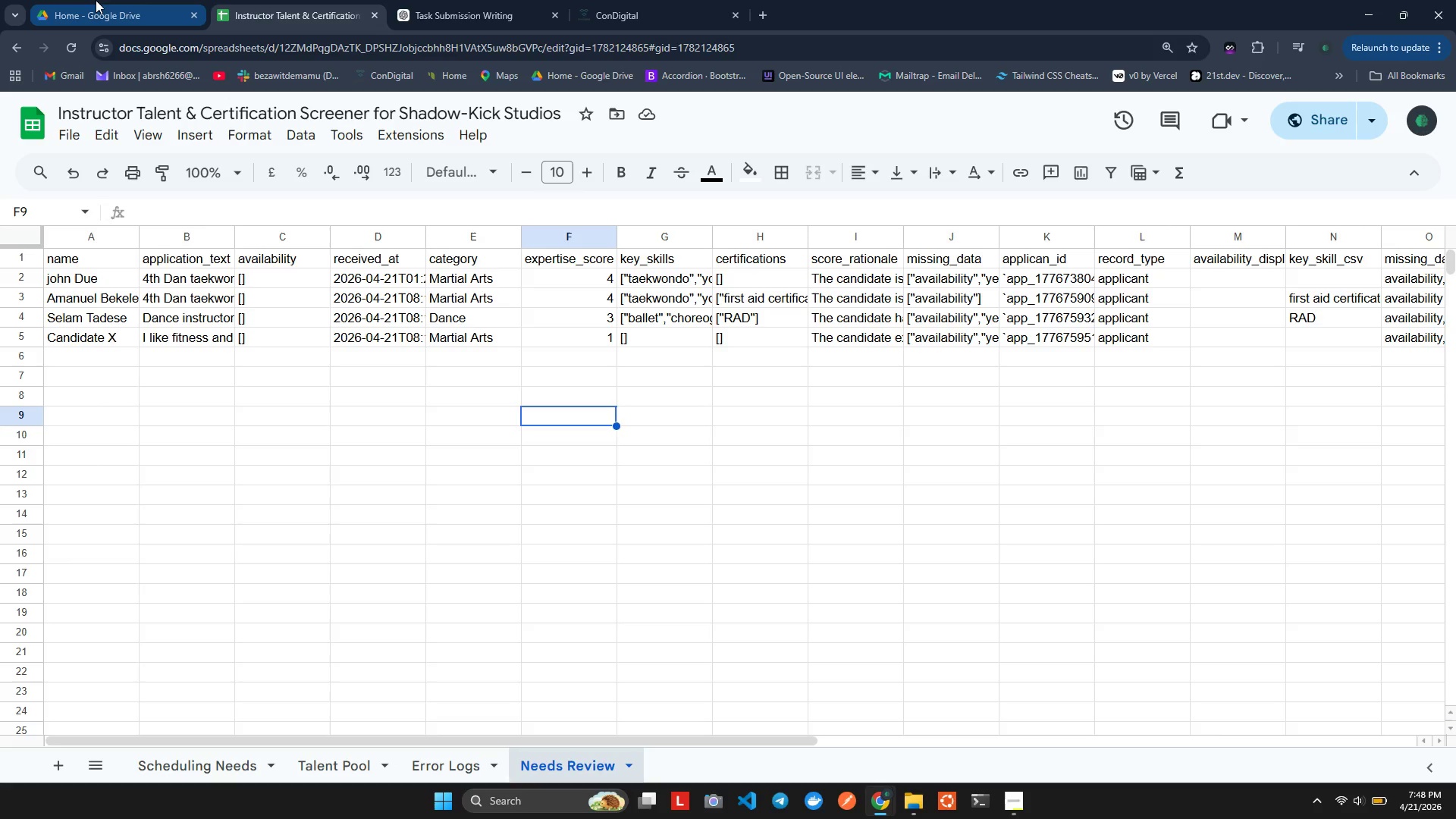 
left_click([96, 0])
 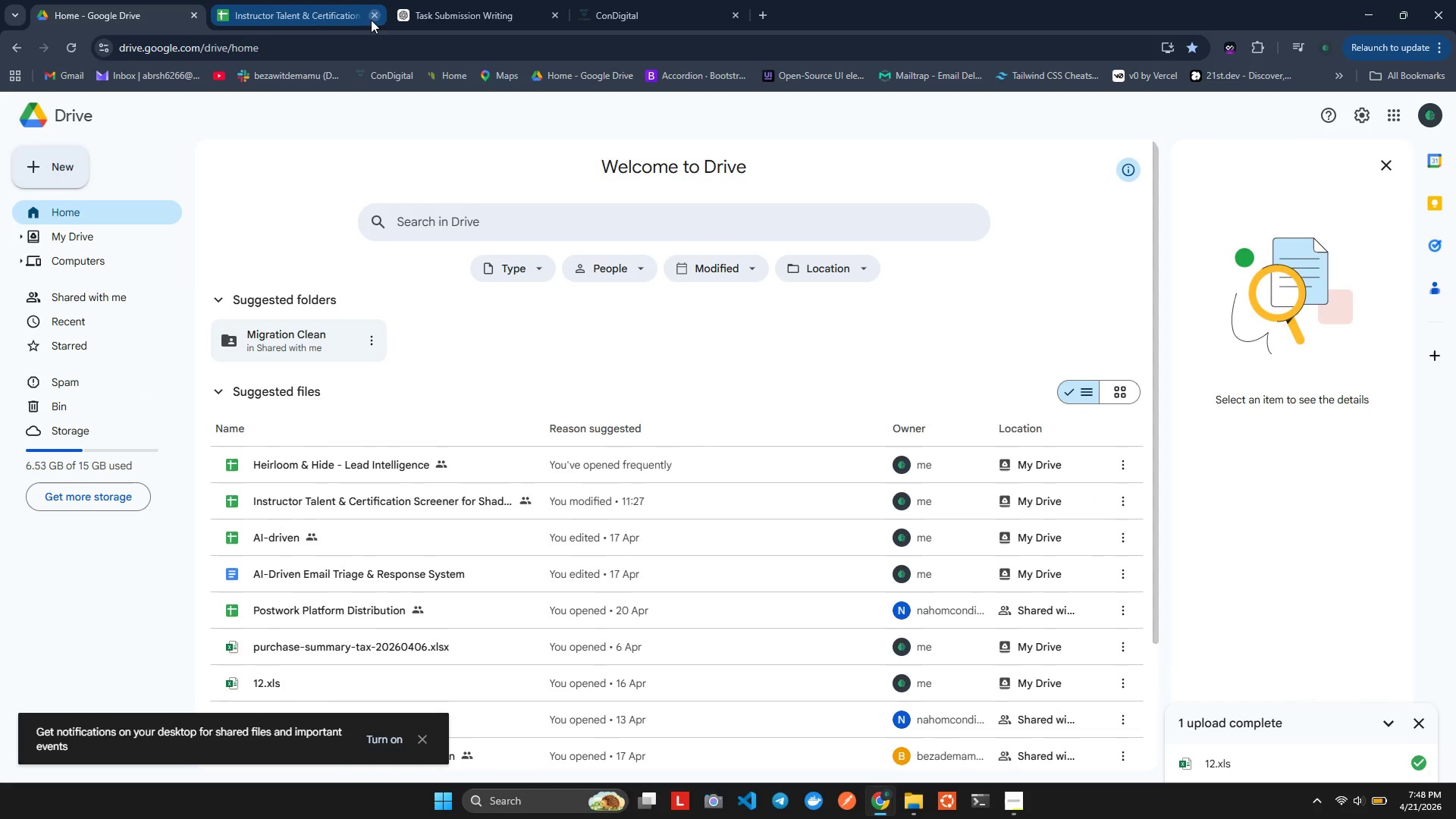 
left_click([375, 12])
 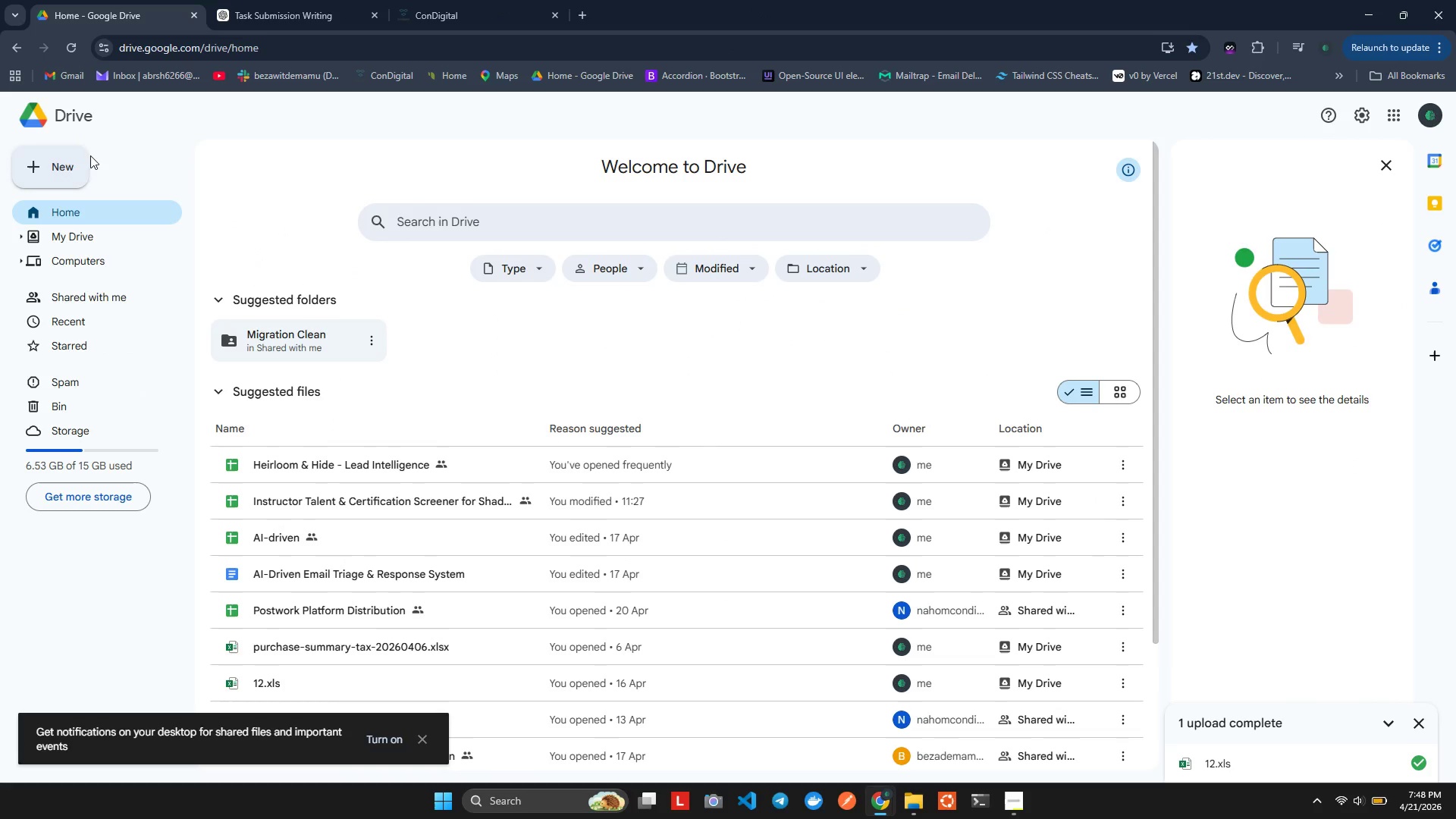 
left_click([52, 162])
 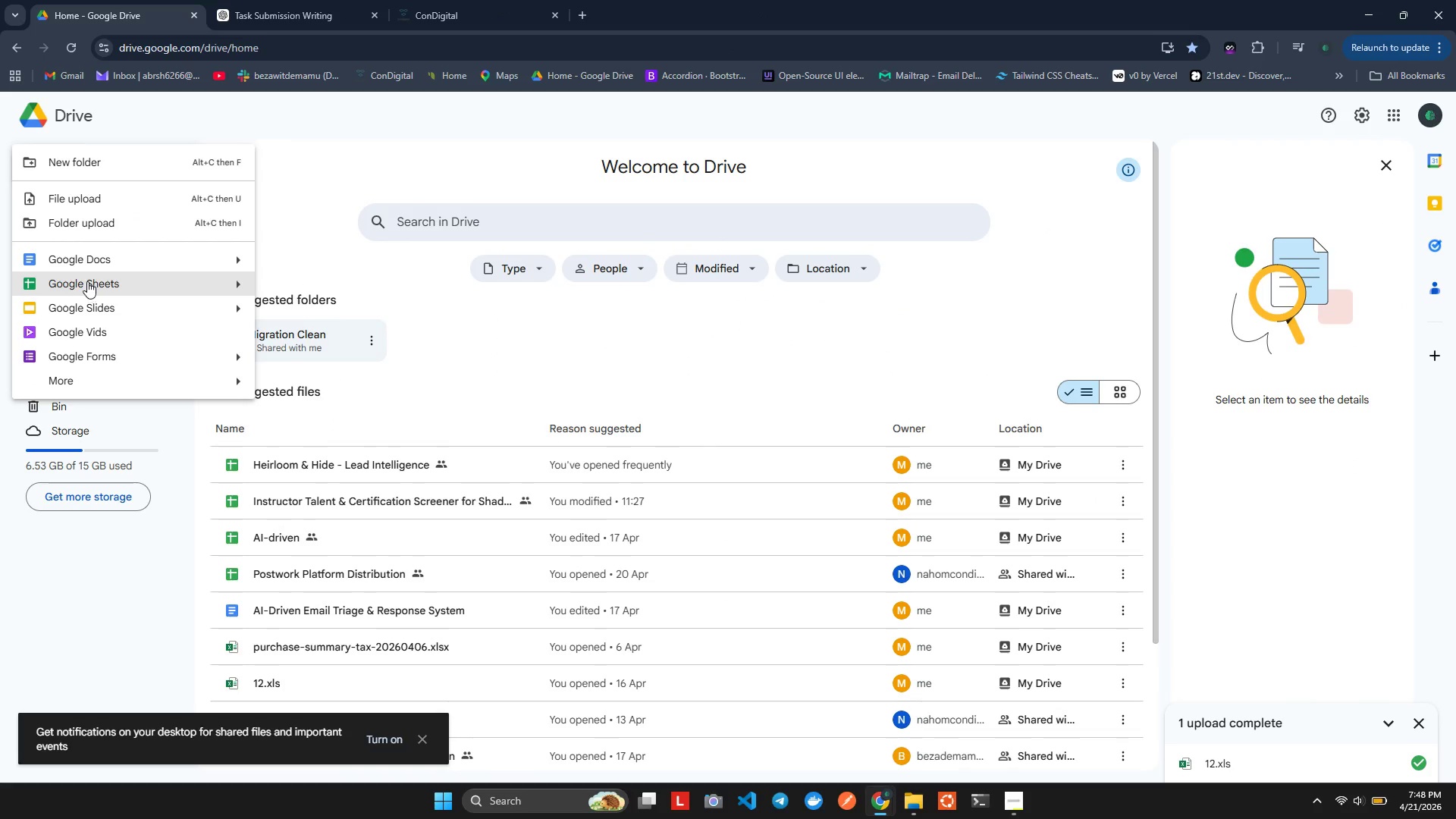 
mouse_move([119, 277])
 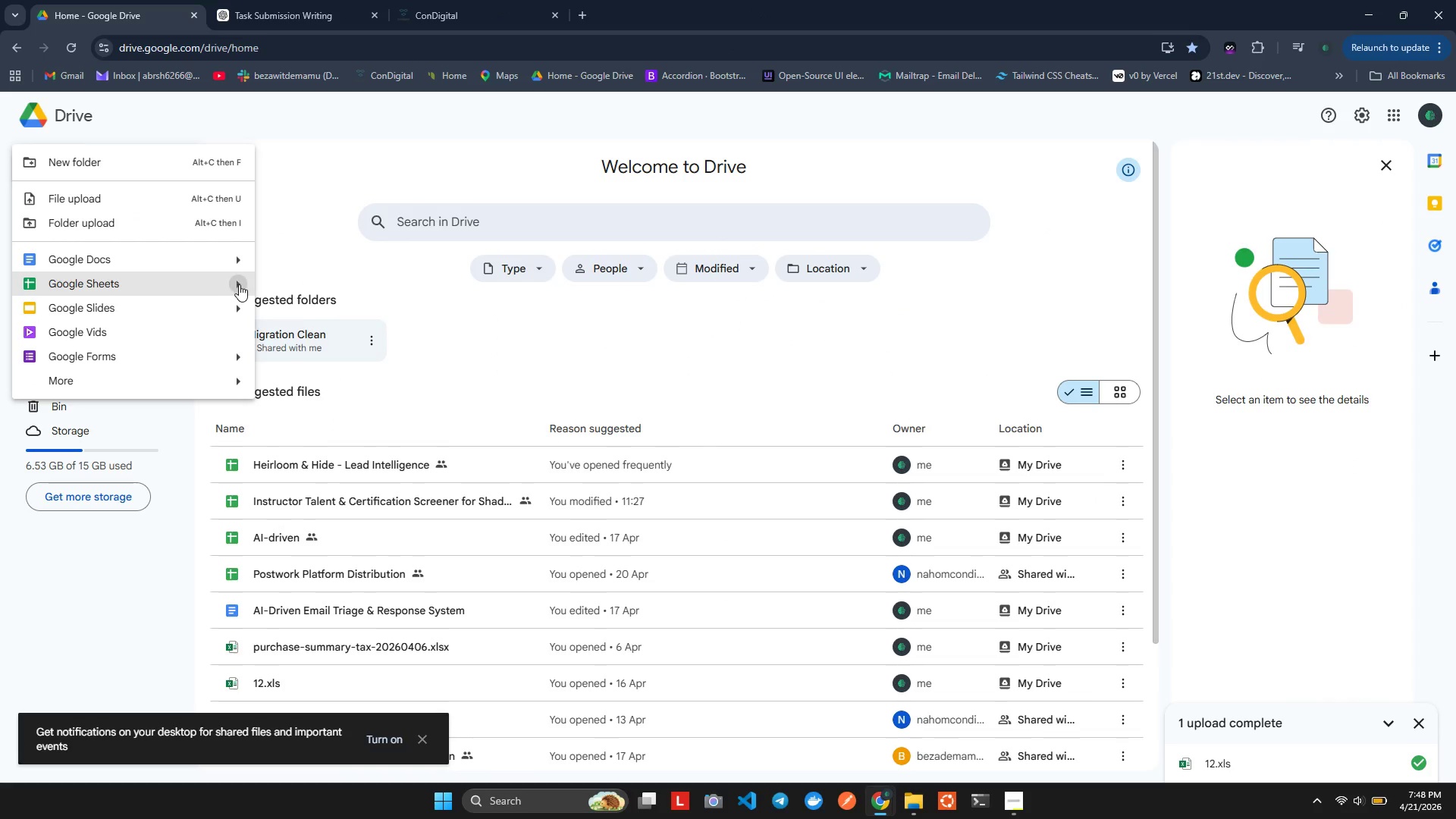 
left_click([239, 284])
 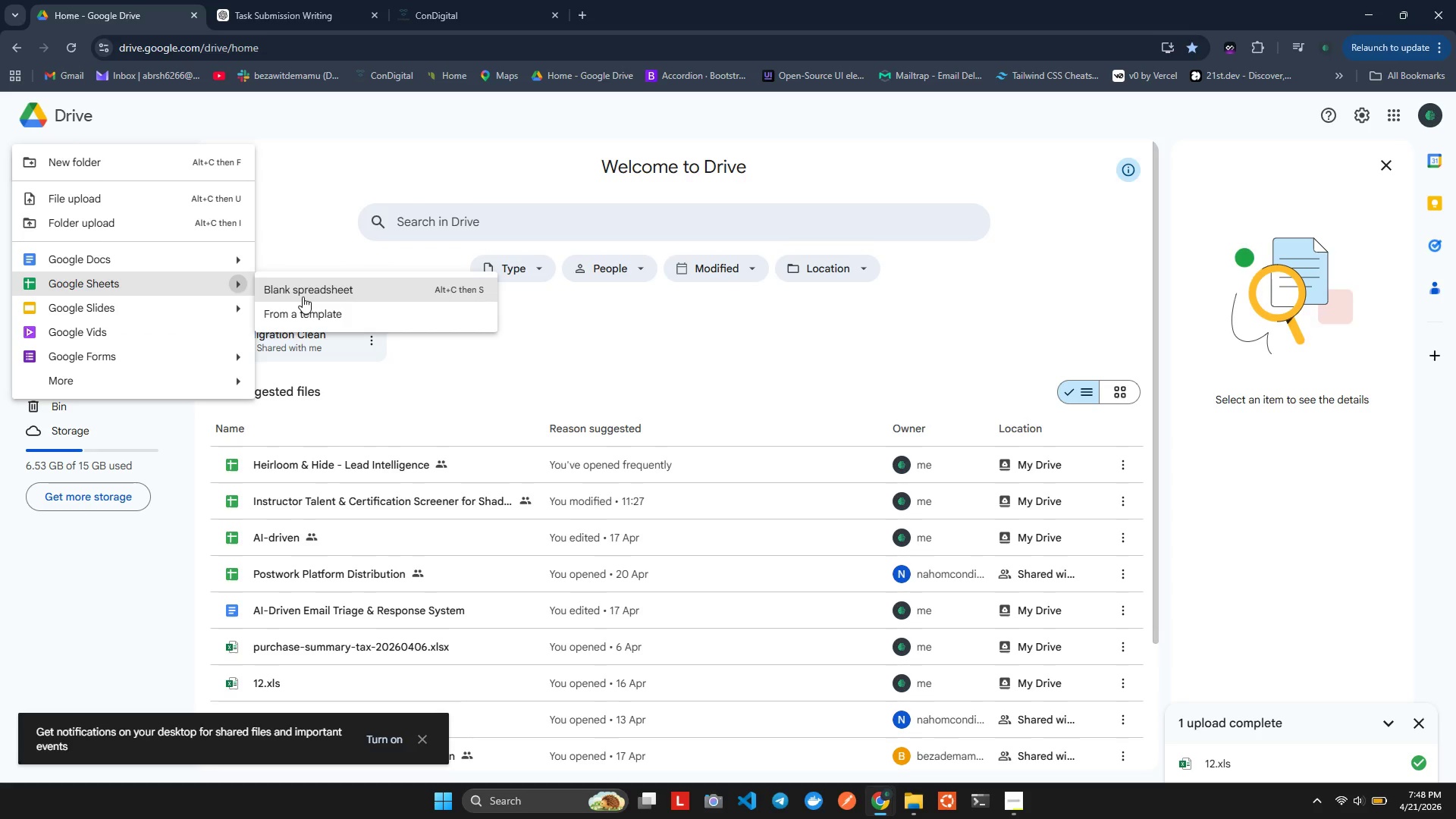 
wait(6.91)
 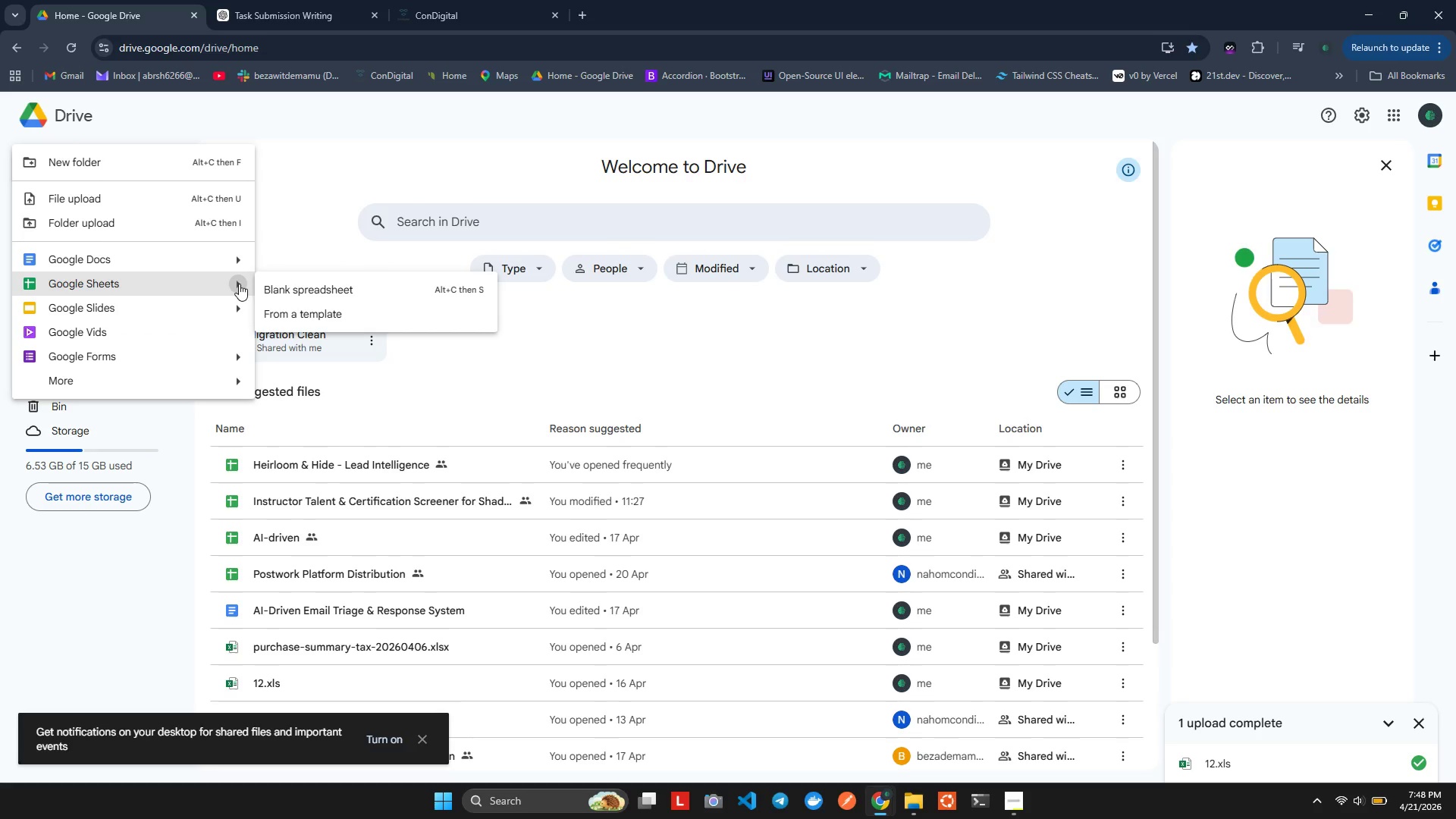 
left_click([320, 295])
 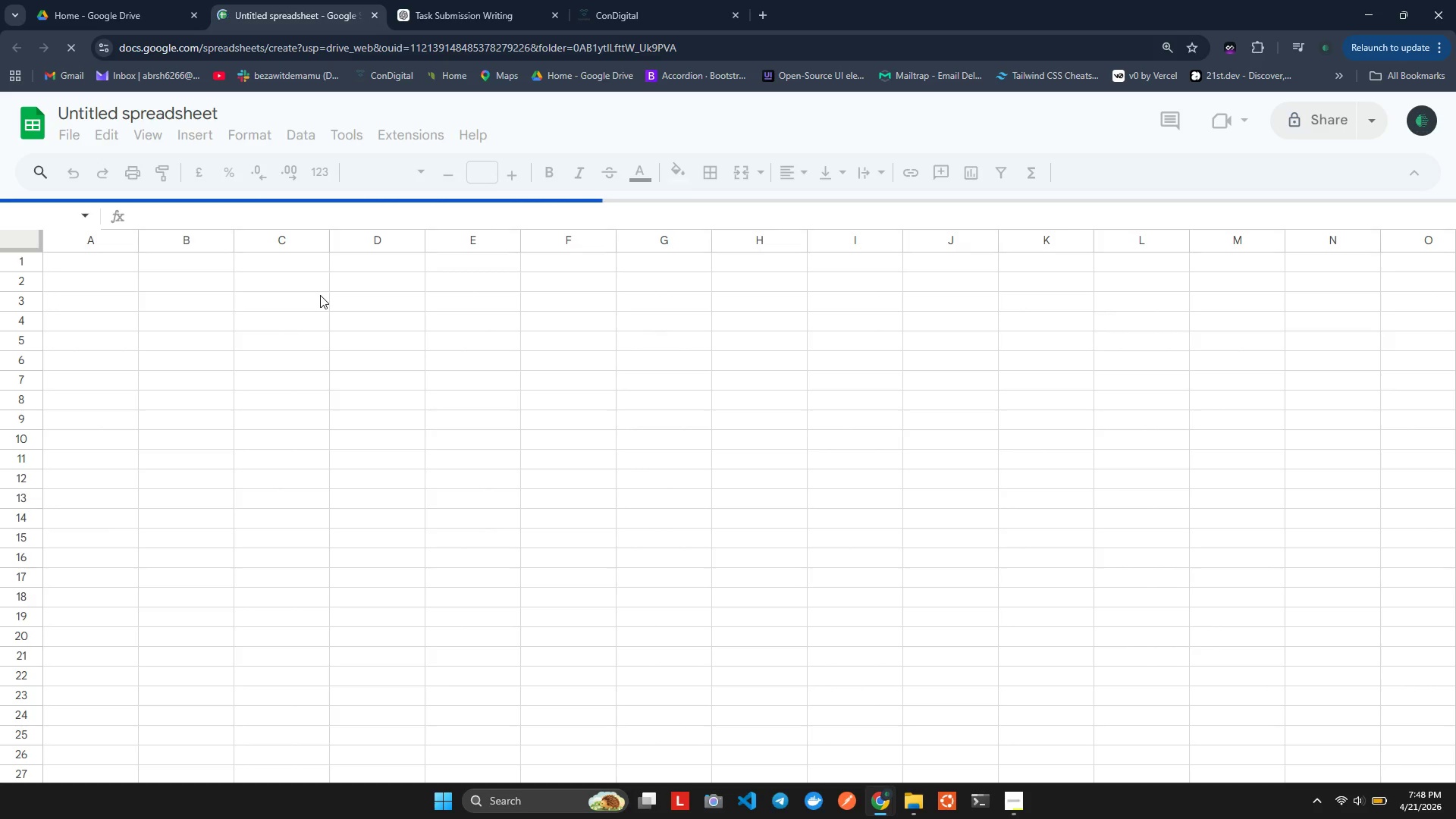 
wait(7.03)
 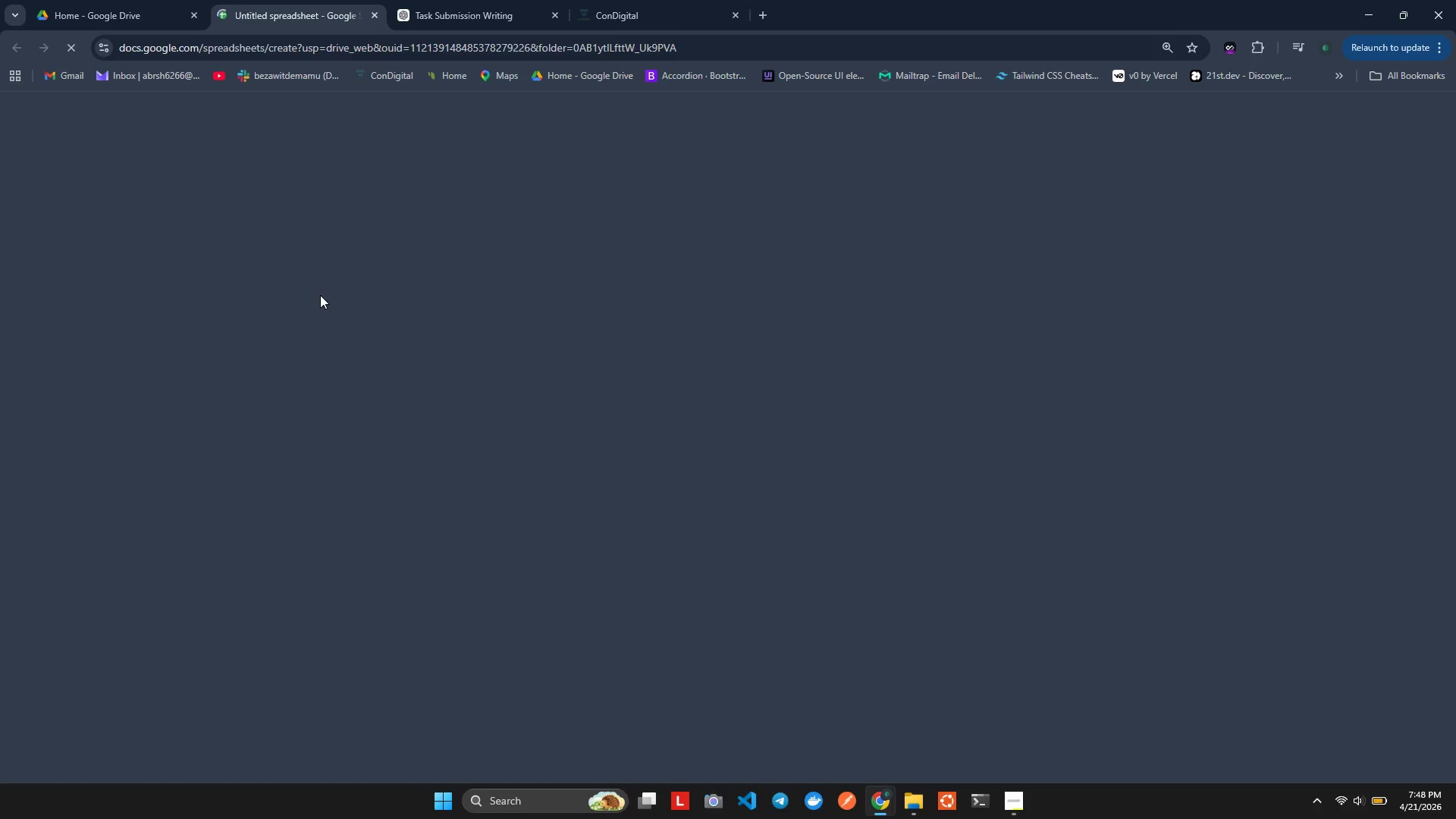 
left_click([320, 295])
 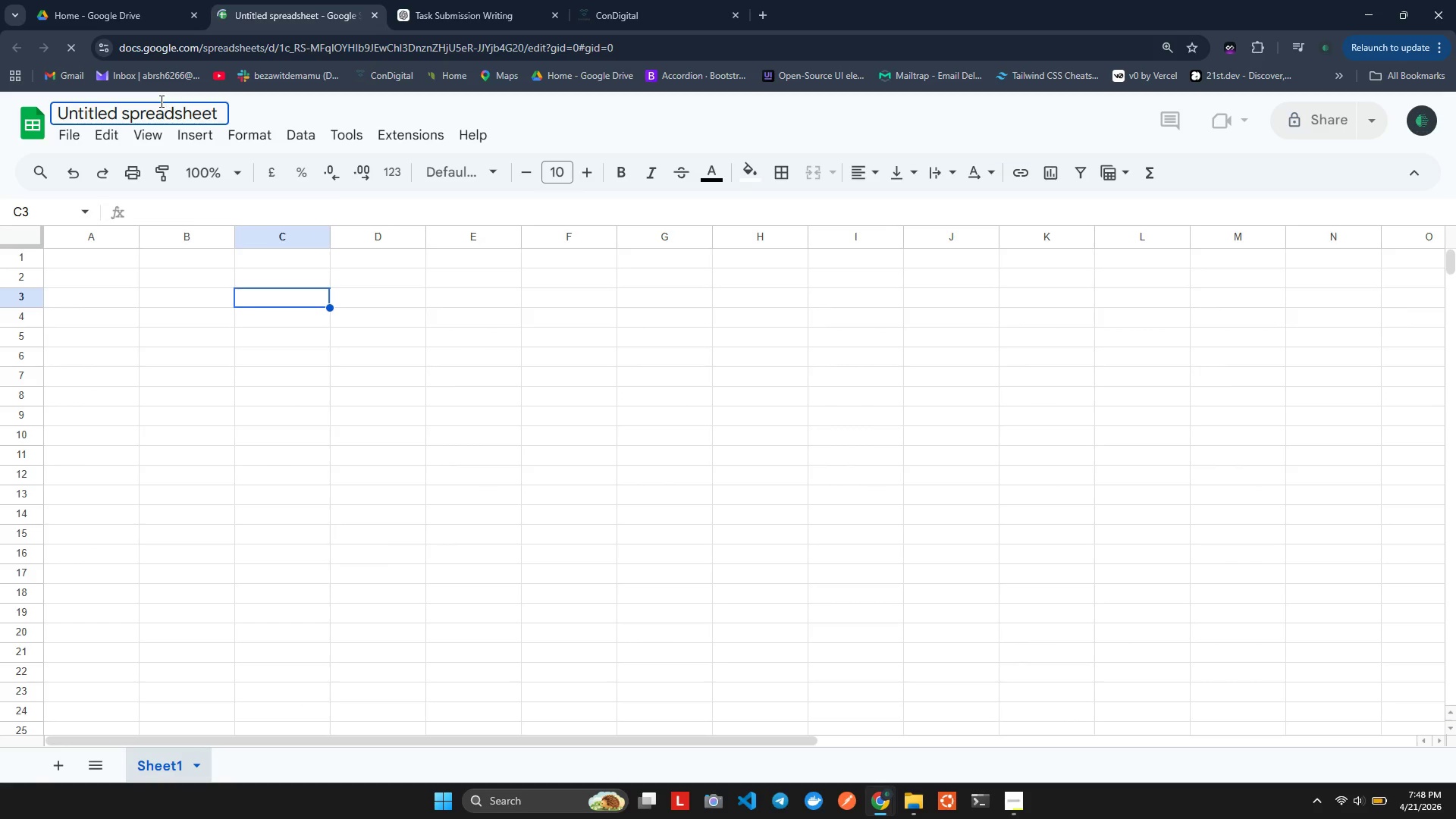 
key(Control+A)
 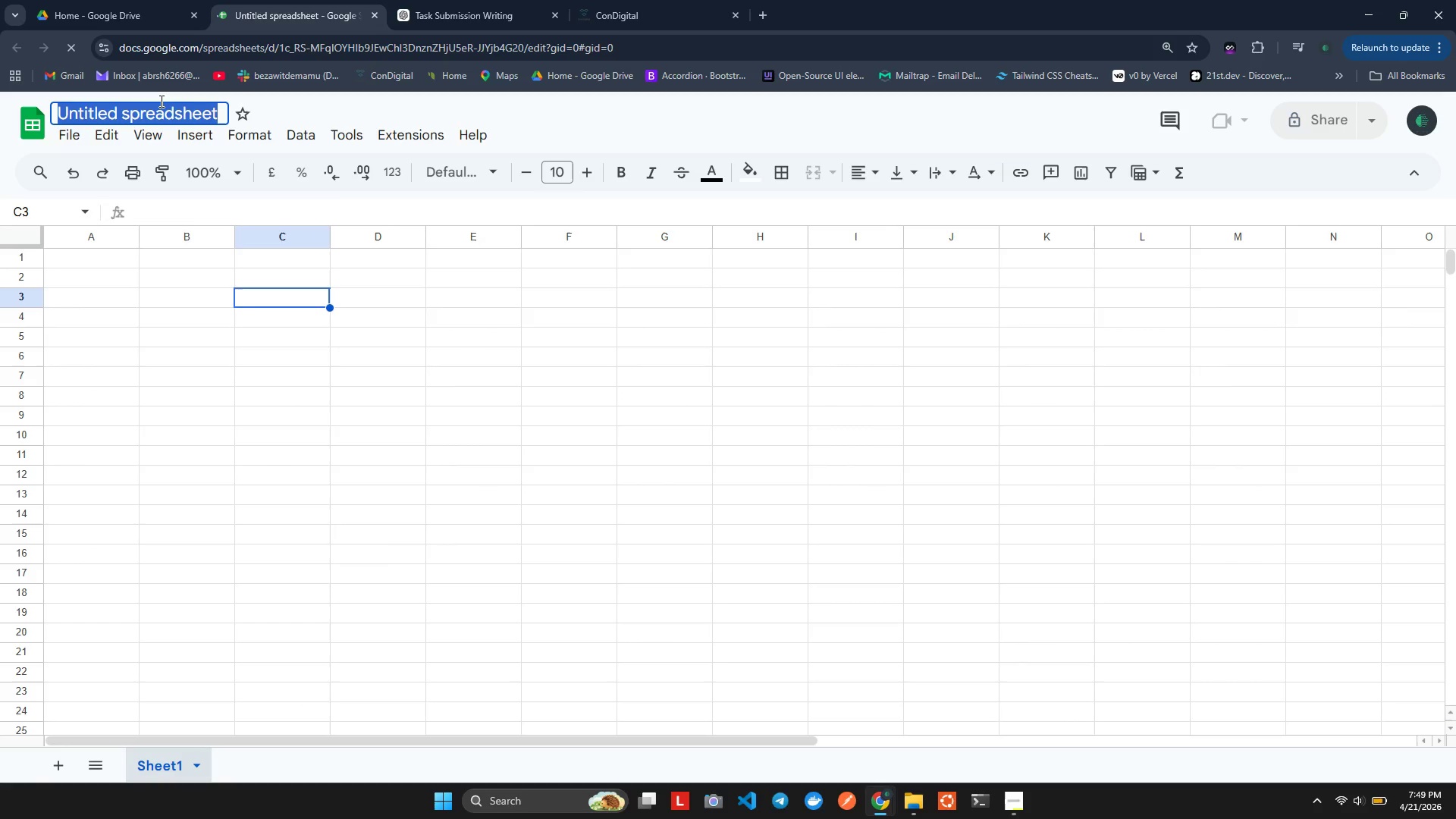 
key(Control+Shift+L)
 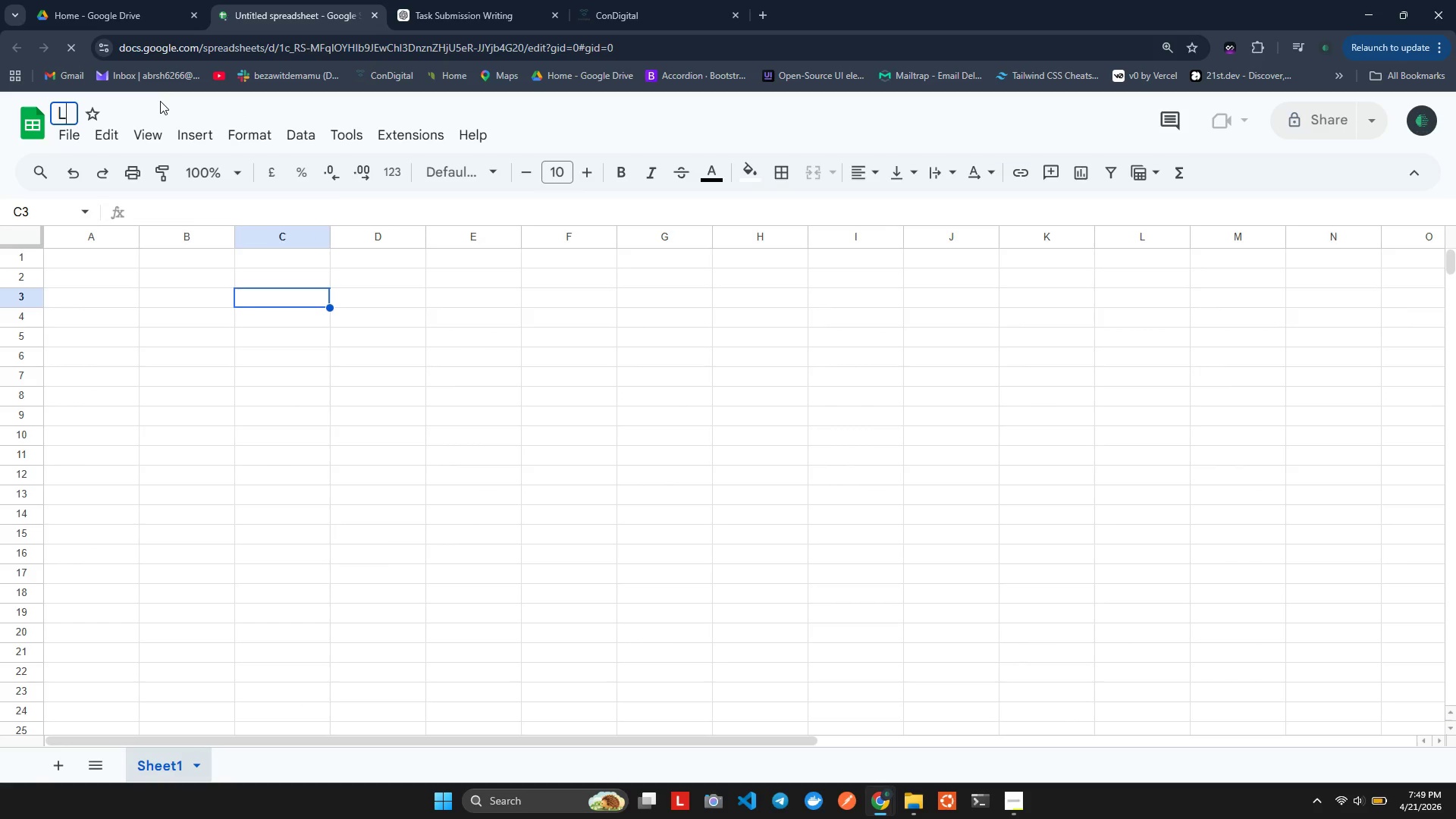 
hold_key(key=U, duration=0.36)
 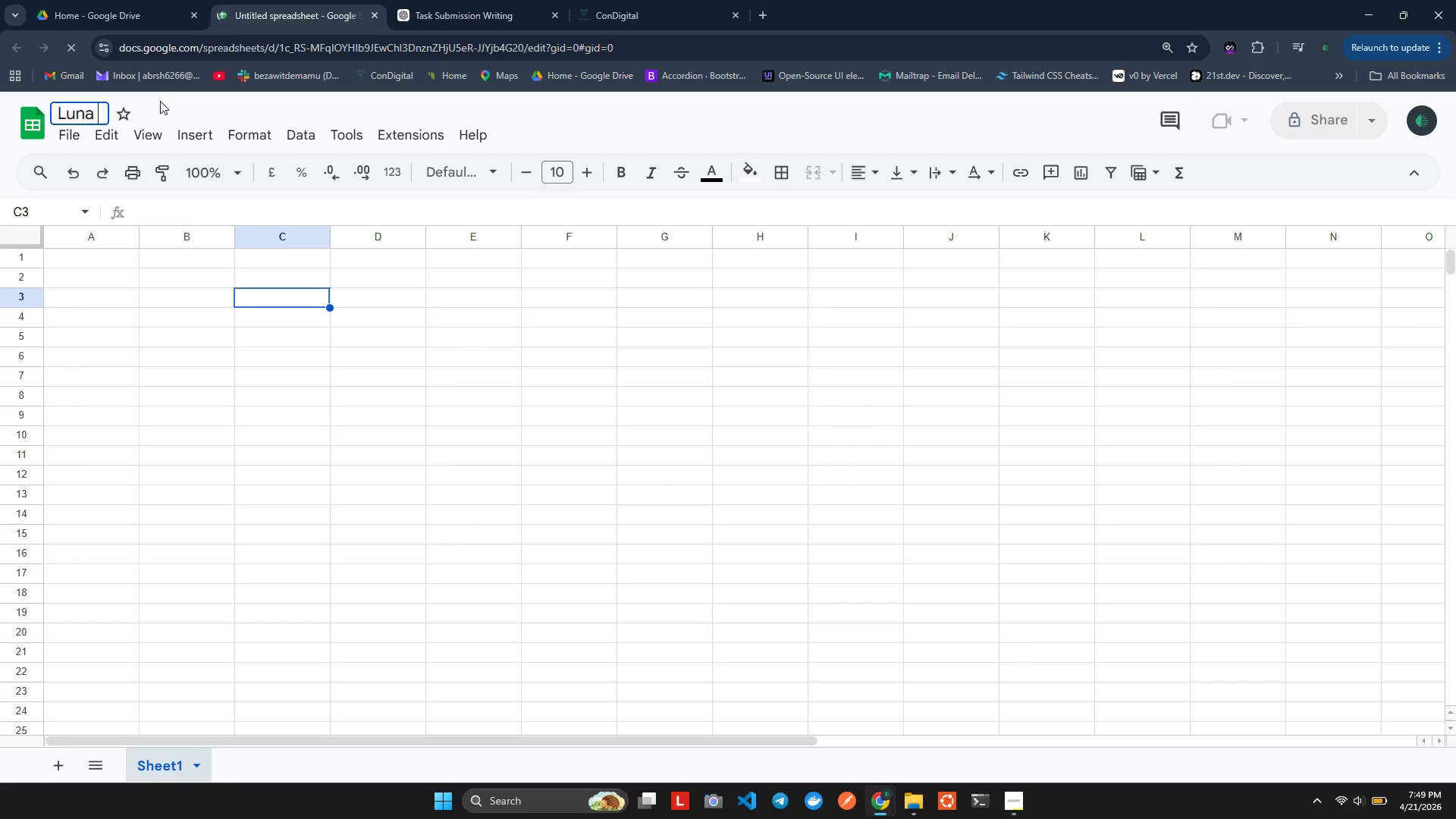 
hold_key(key=N, duration=0.36)
 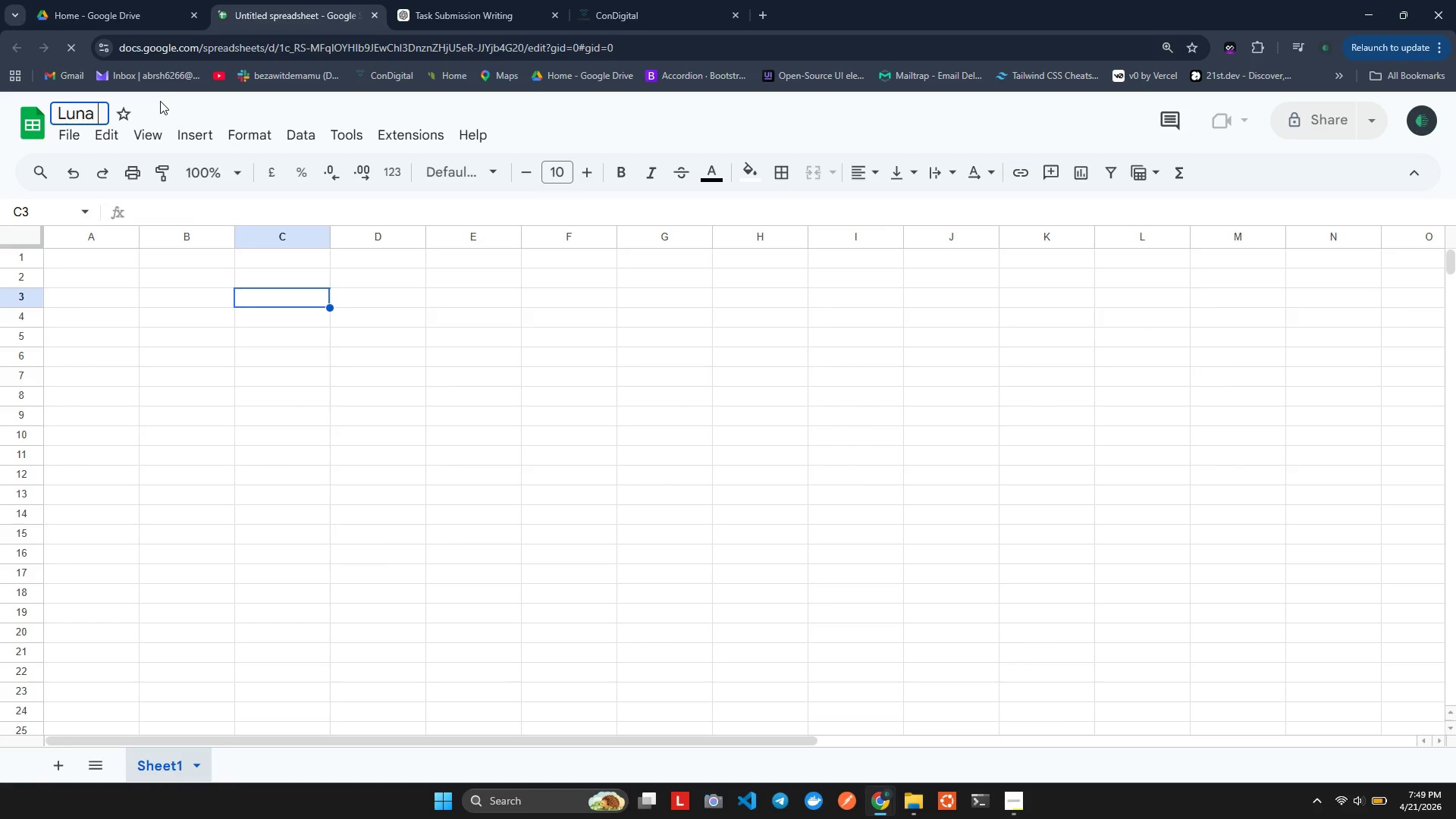 
type(a Thermal Yoga - Call Logs)
 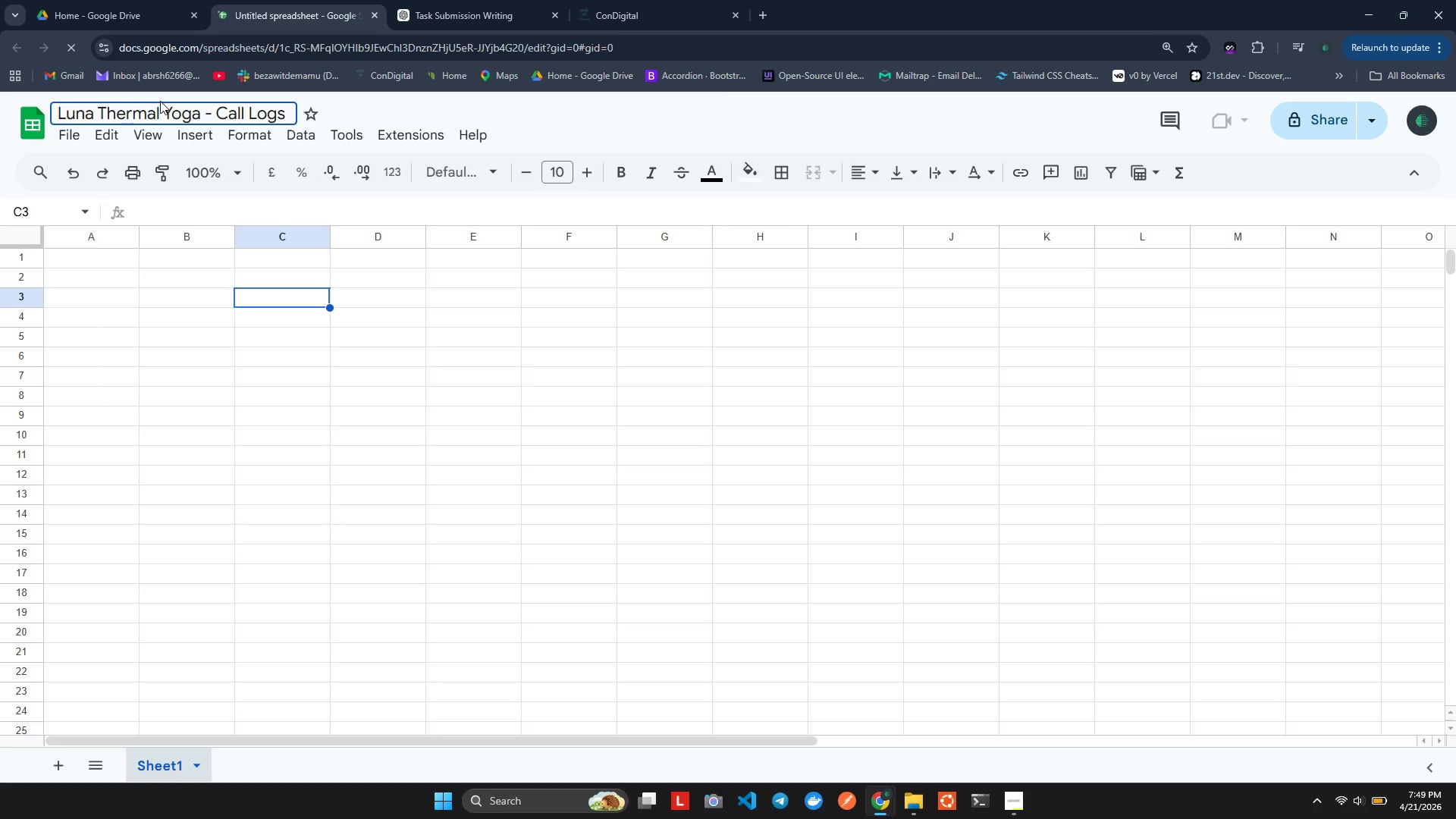 
left_click([457, 99])
 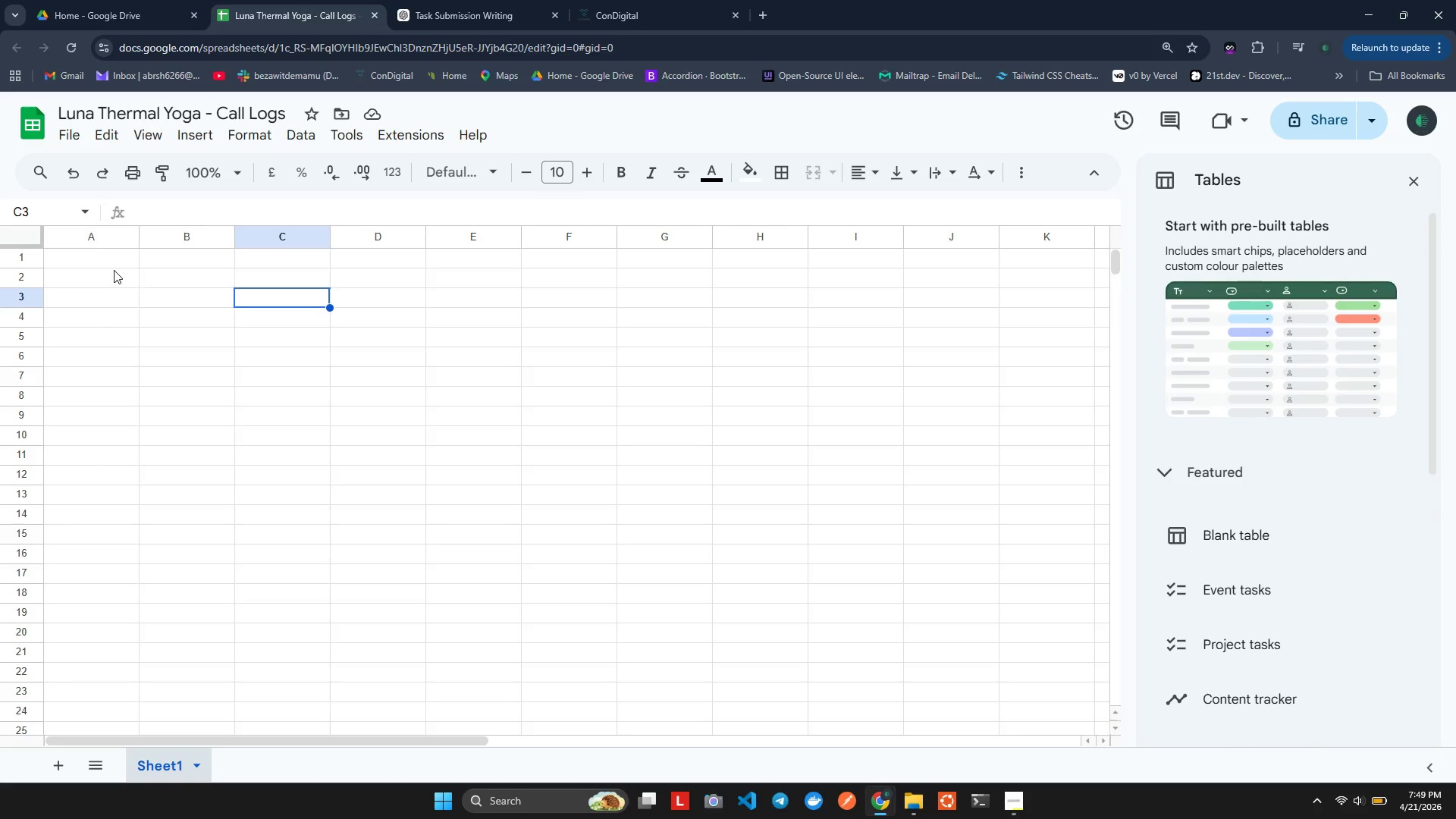 
wait(16.26)
 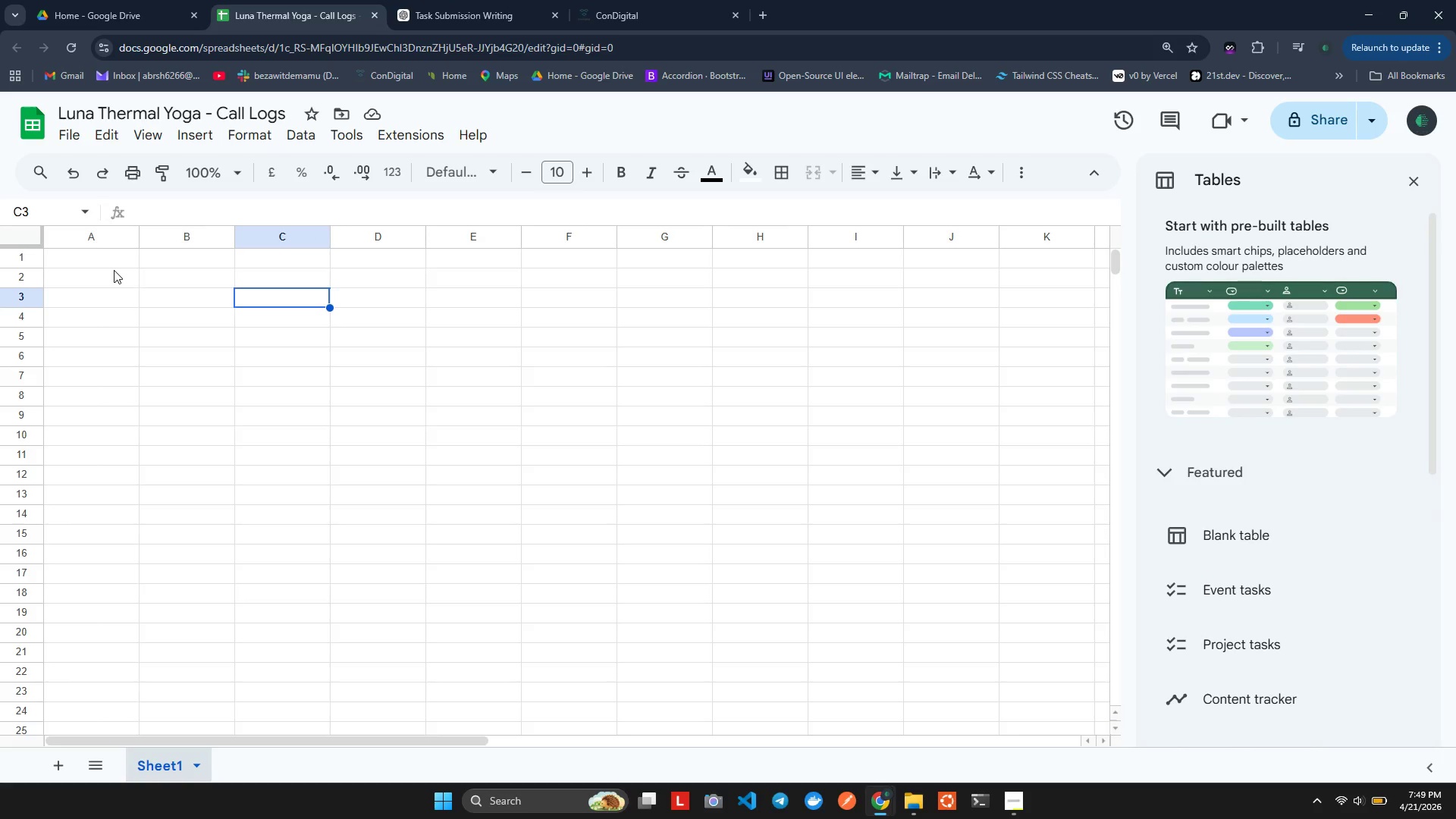 
left_click([75, 263])
 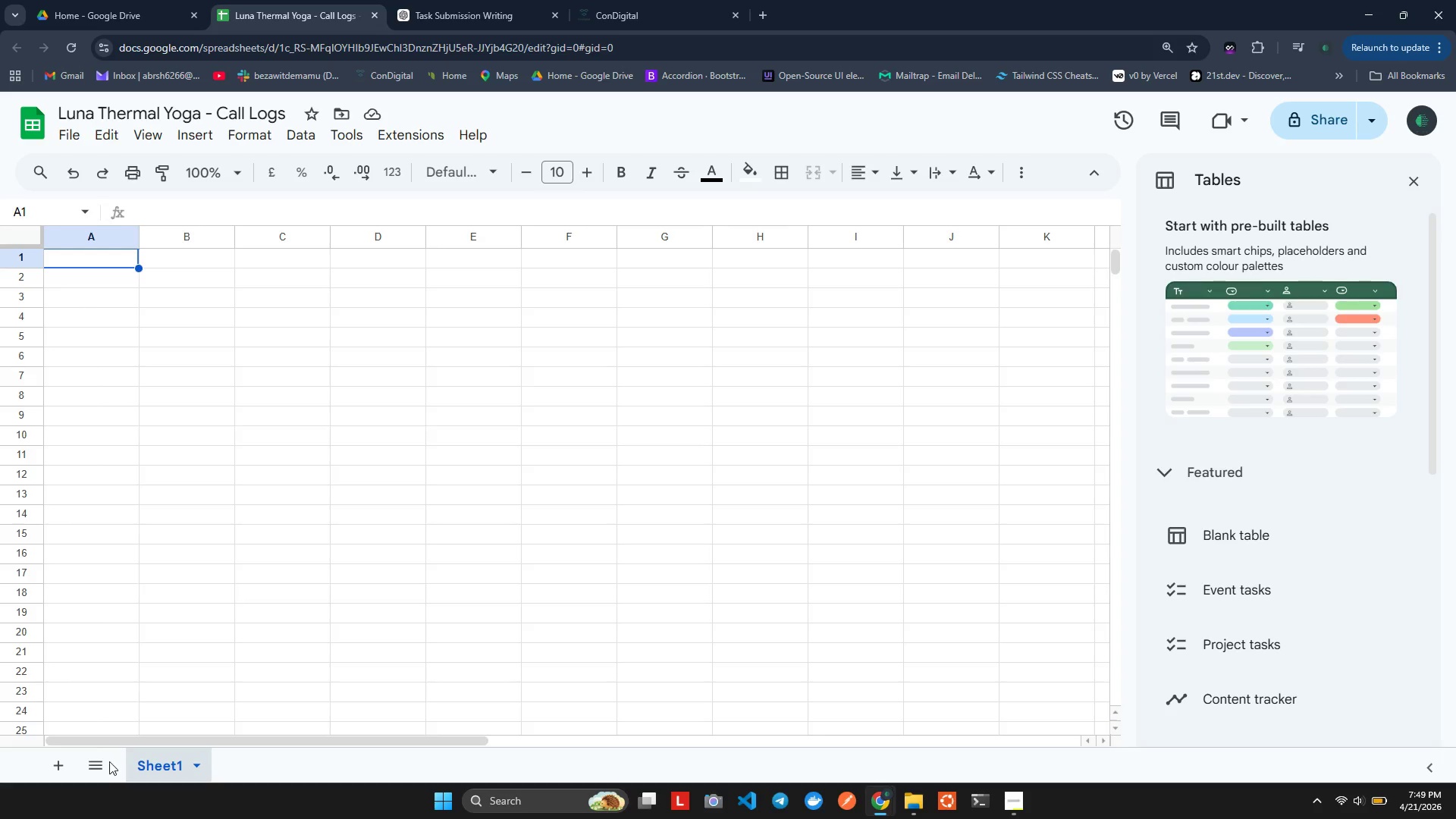 
mouse_move([122, 761])
 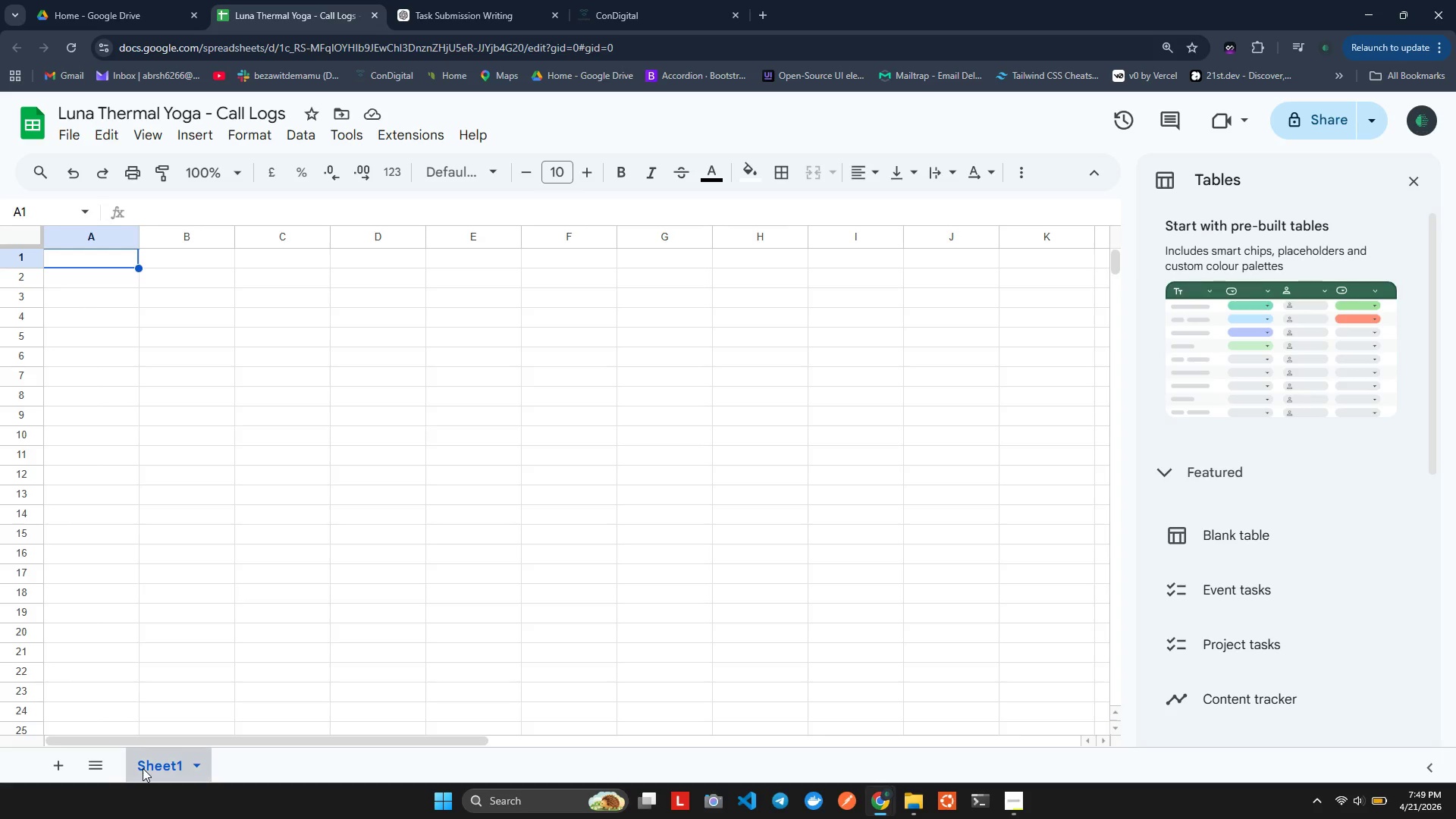 
double_click([143, 768])
 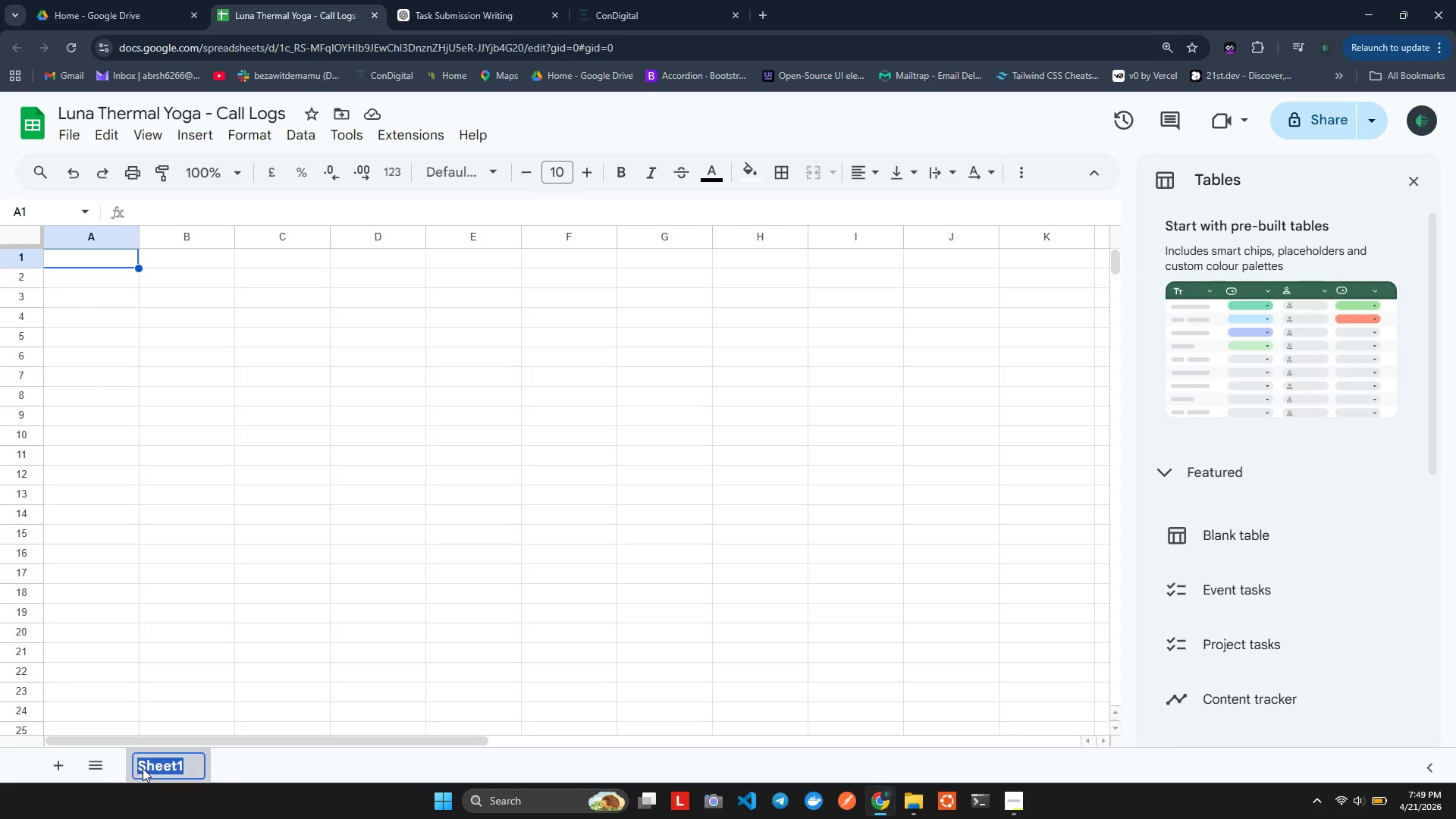 
triple_click([143, 768])
 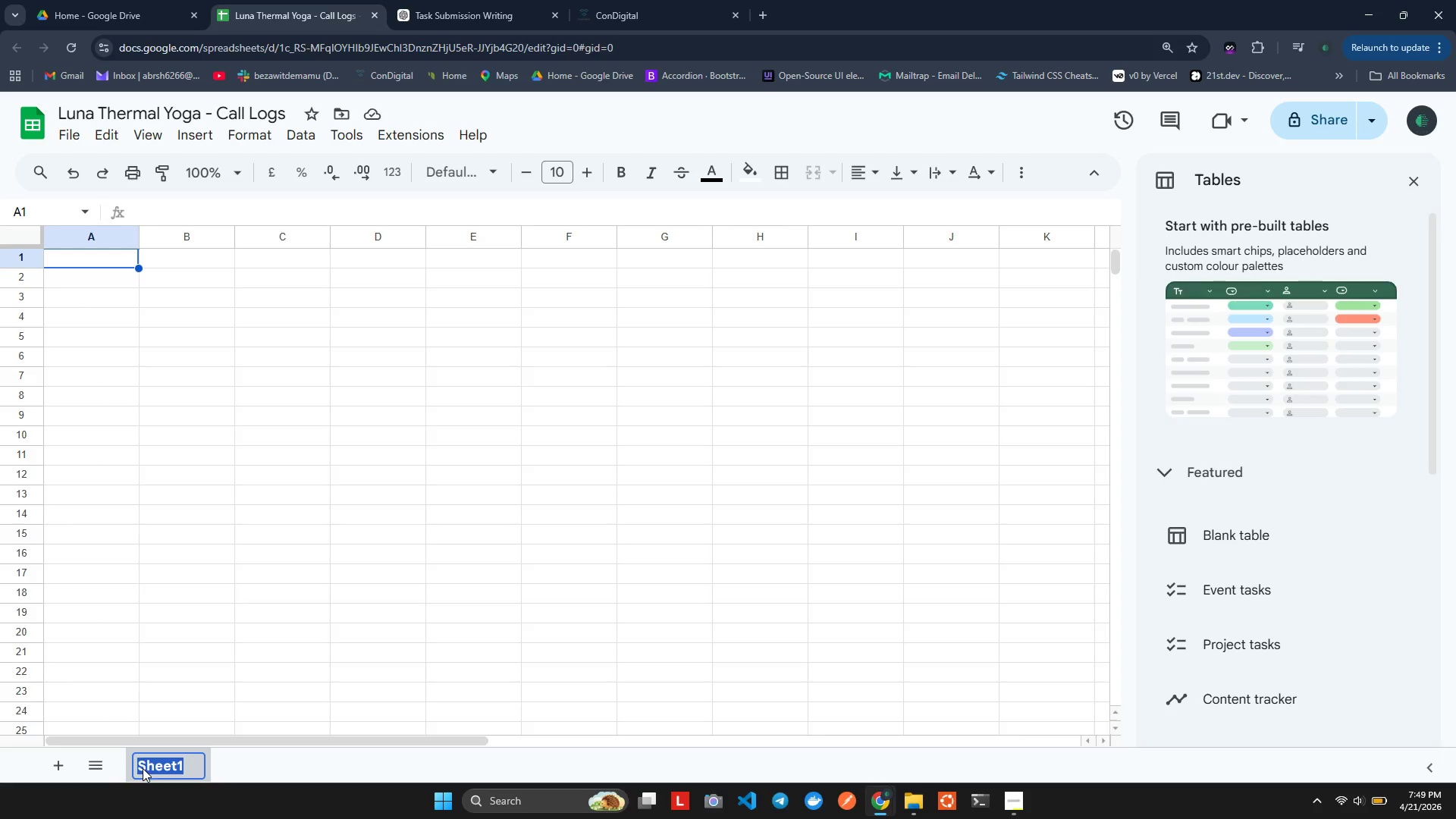 
type(Urgent Lead Tracker)
 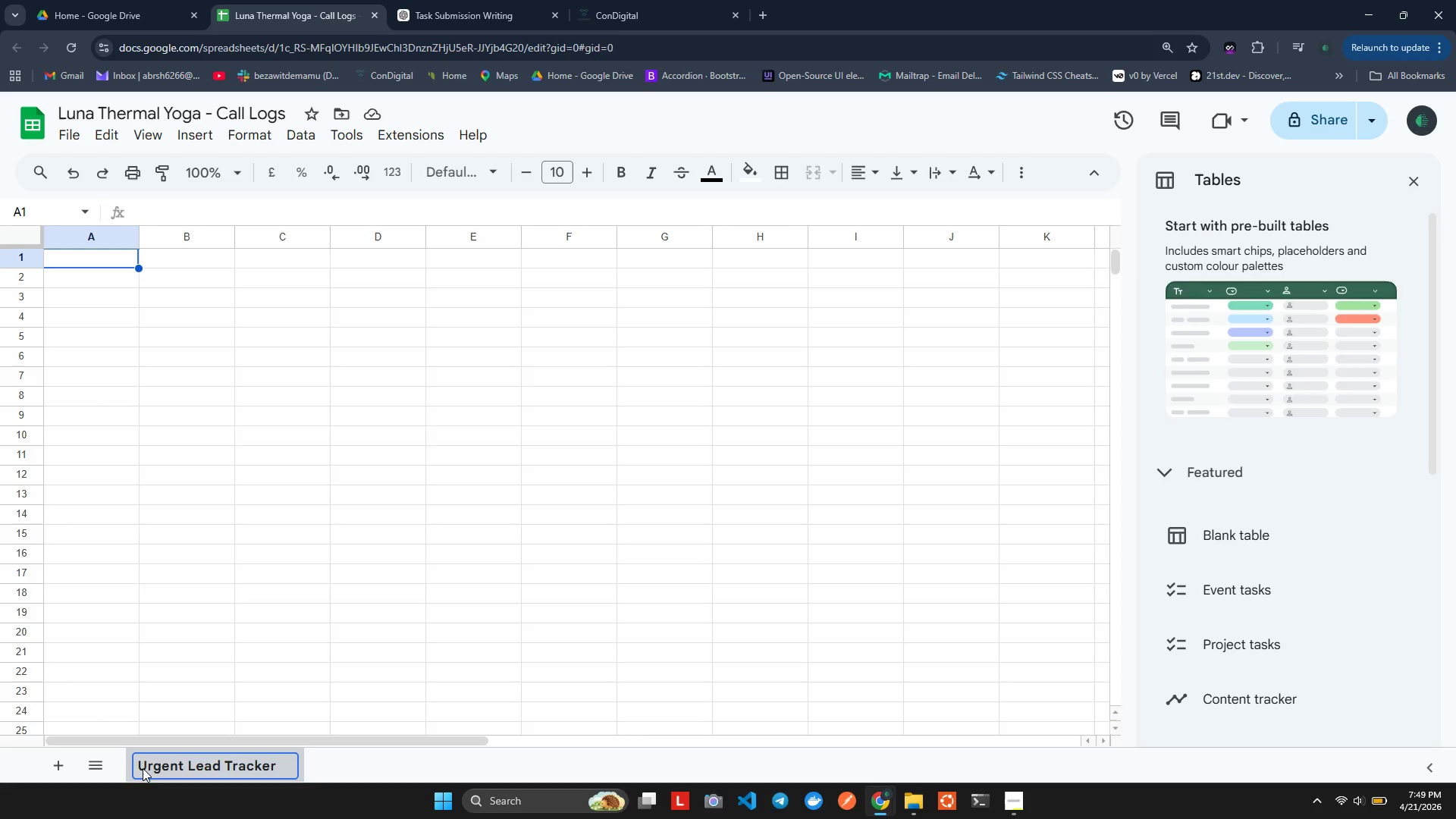 
left_click([54, 764])
 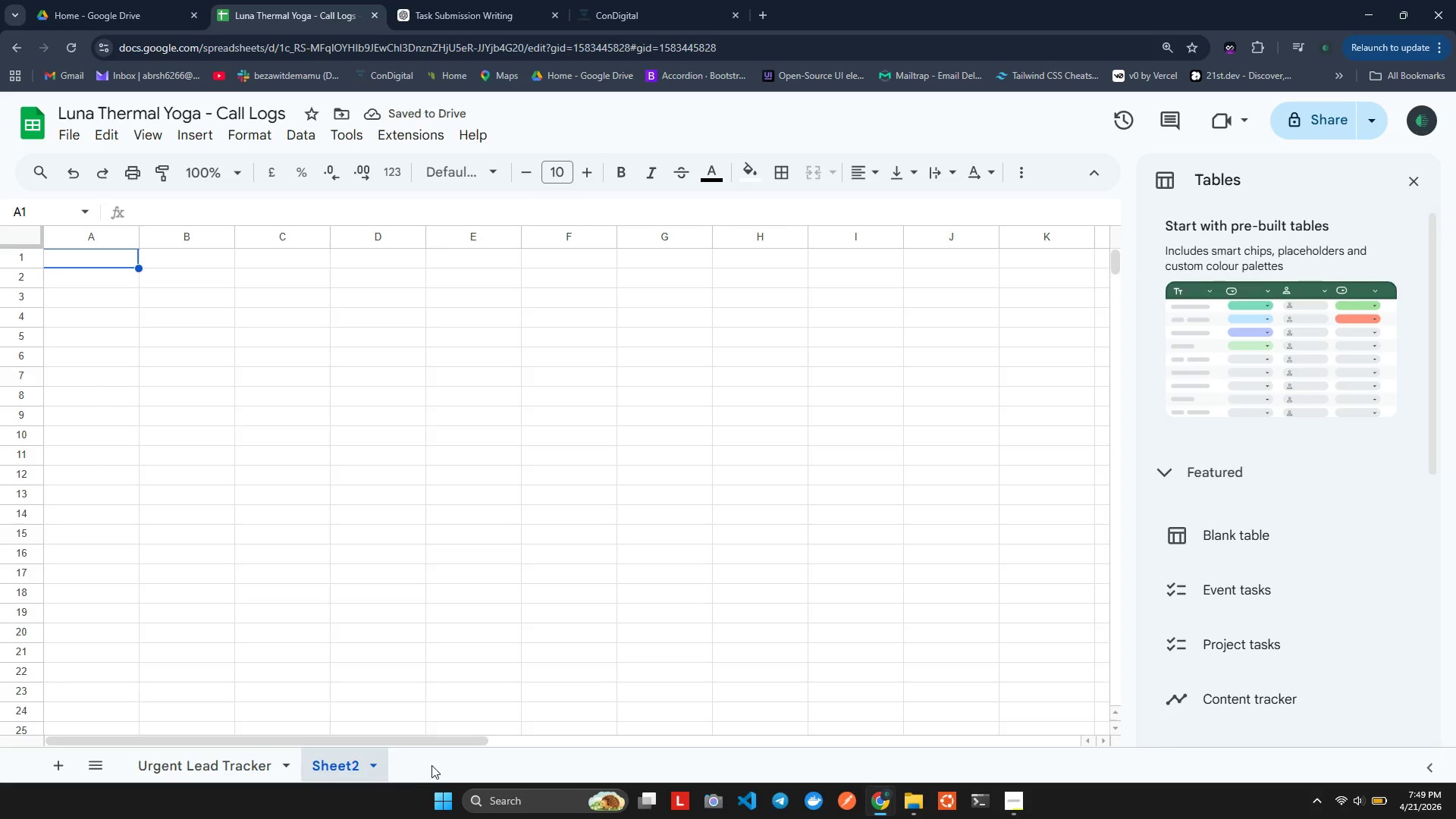 
double_click([351, 768])
 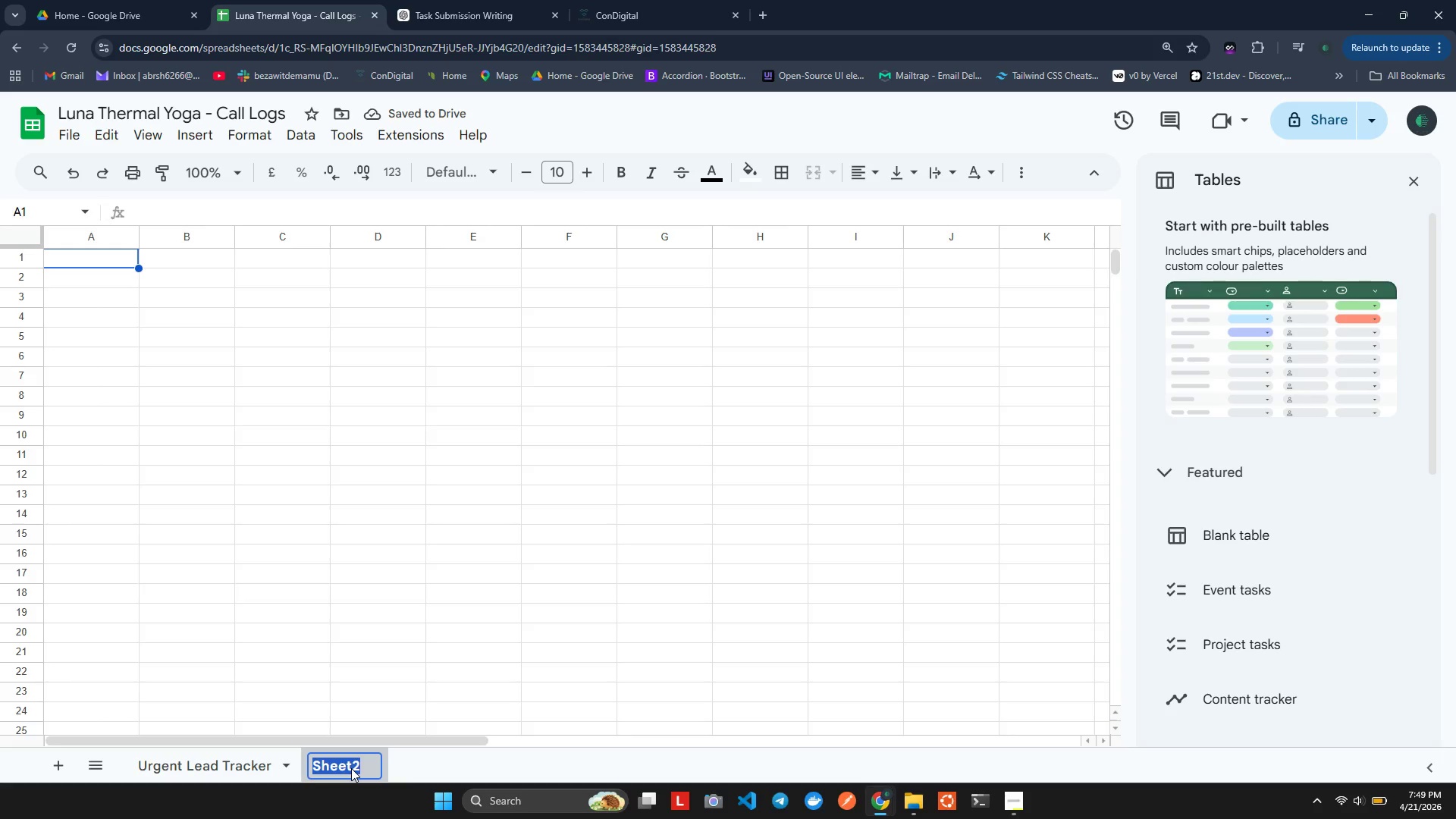 
triple_click([351, 768])
 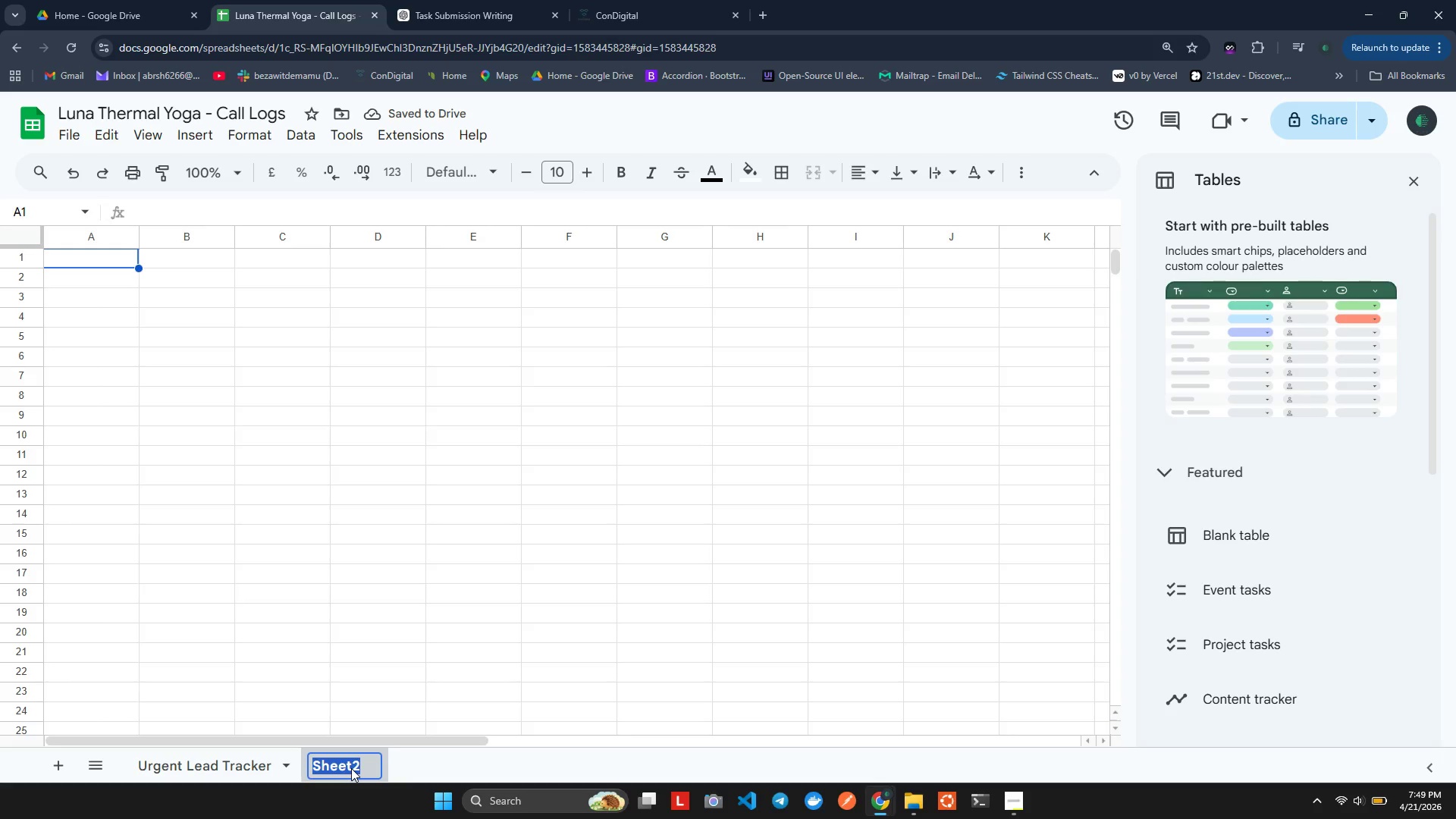 
type(Unknwn Calles)
key(Backspace)
key(Backspace)
type(s)
 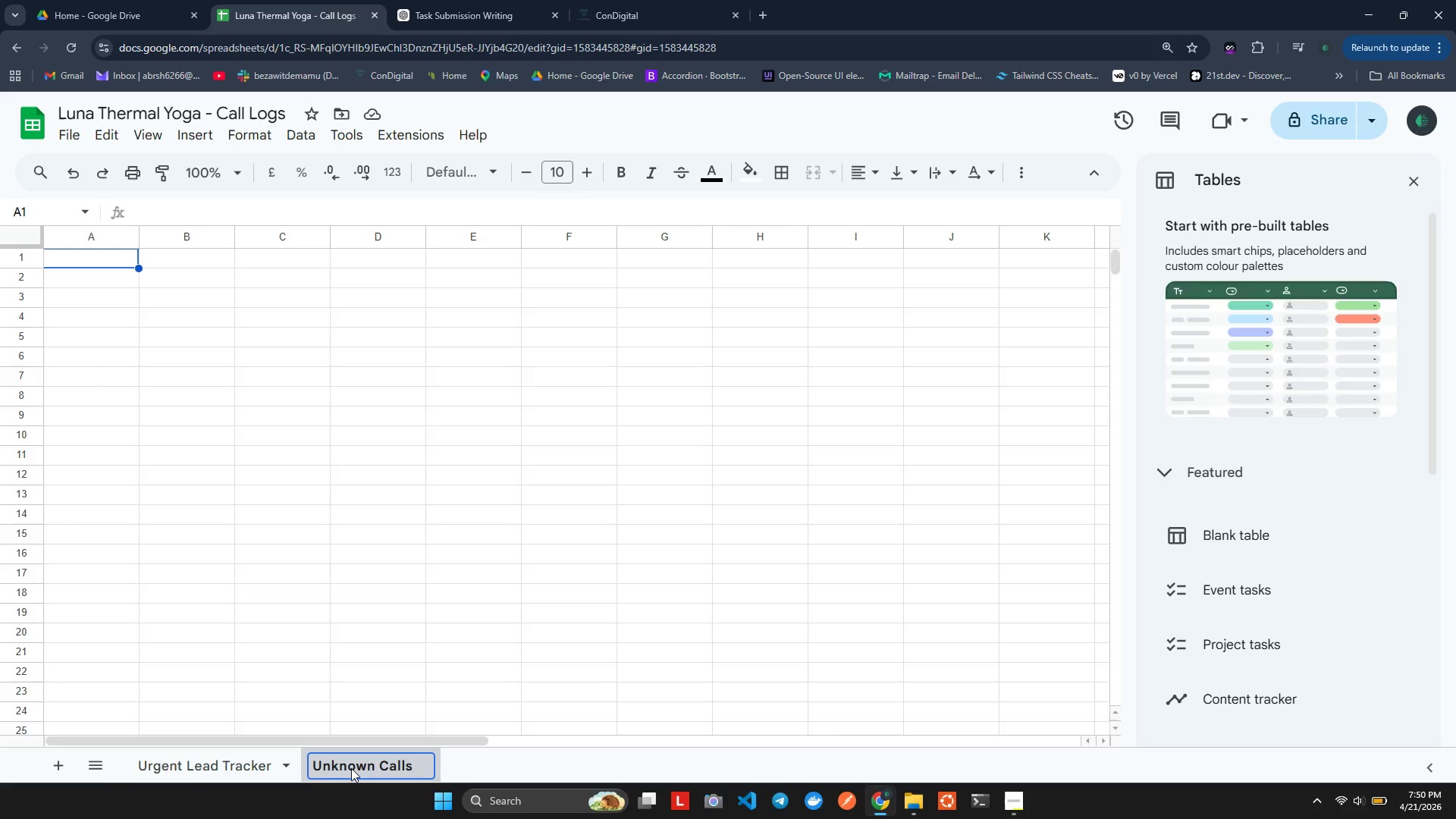 
hold_key(key=O, duration=0.38)
 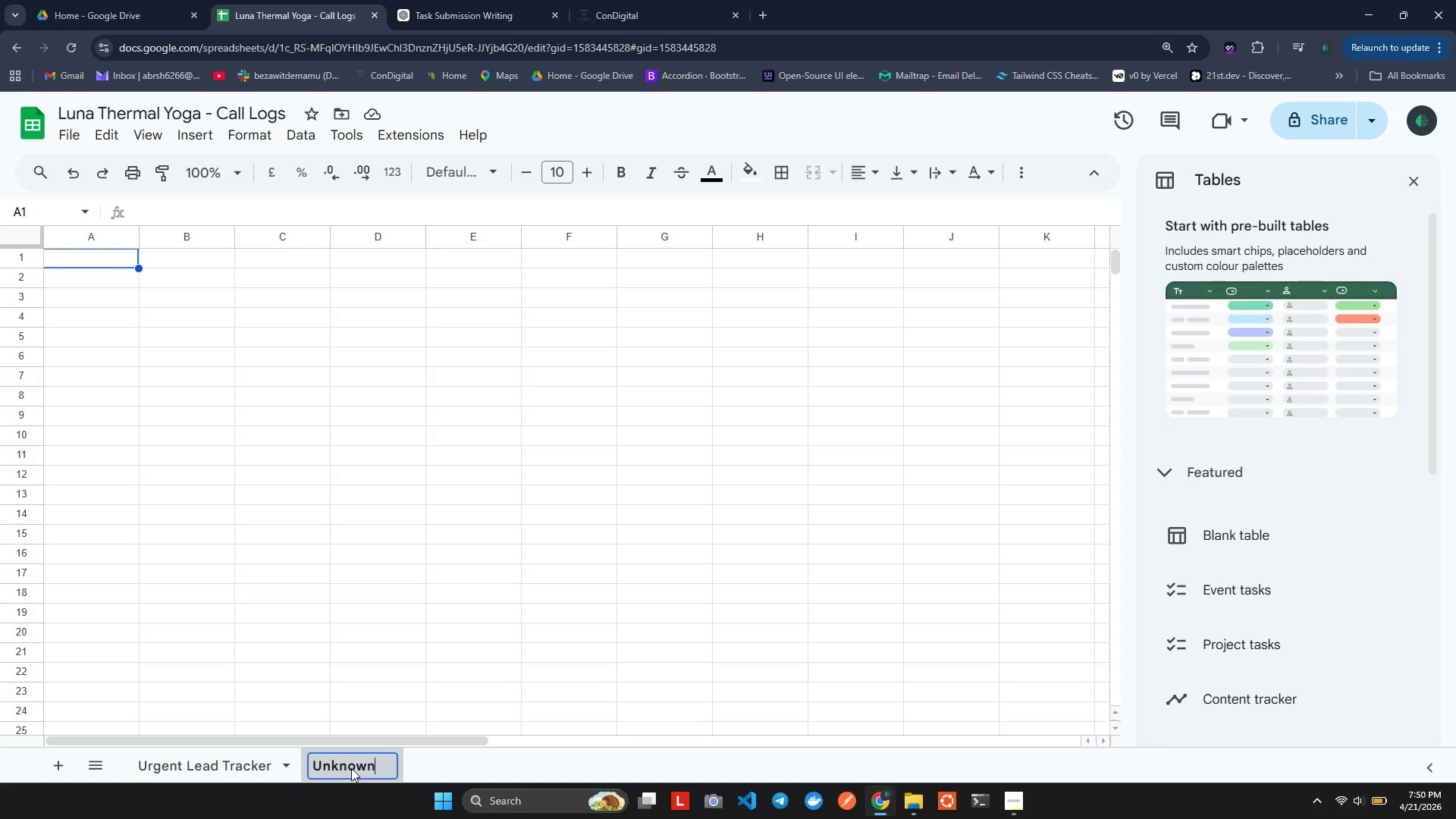 
left_click([54, 767])
 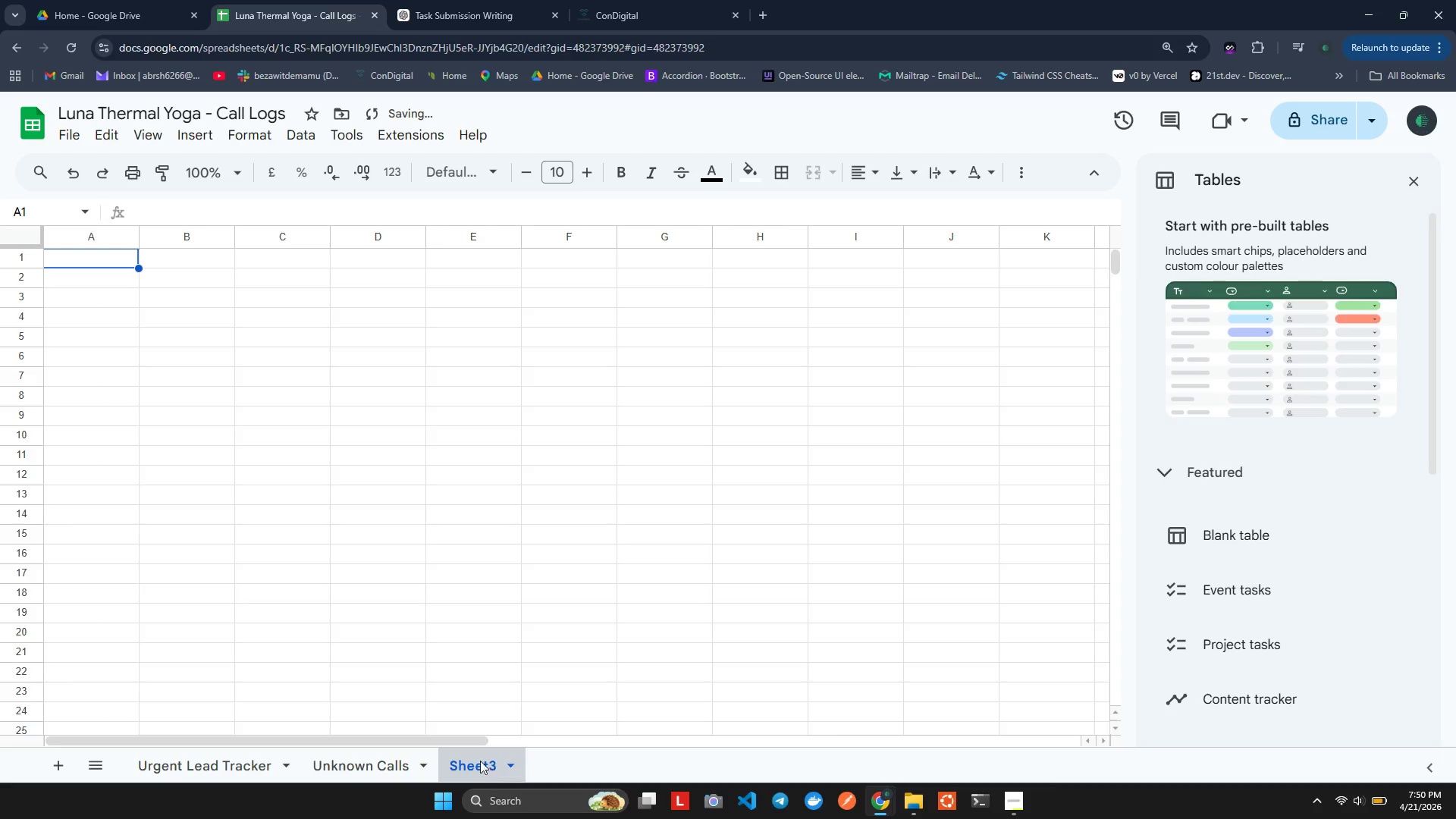 
double_click([473, 762])
 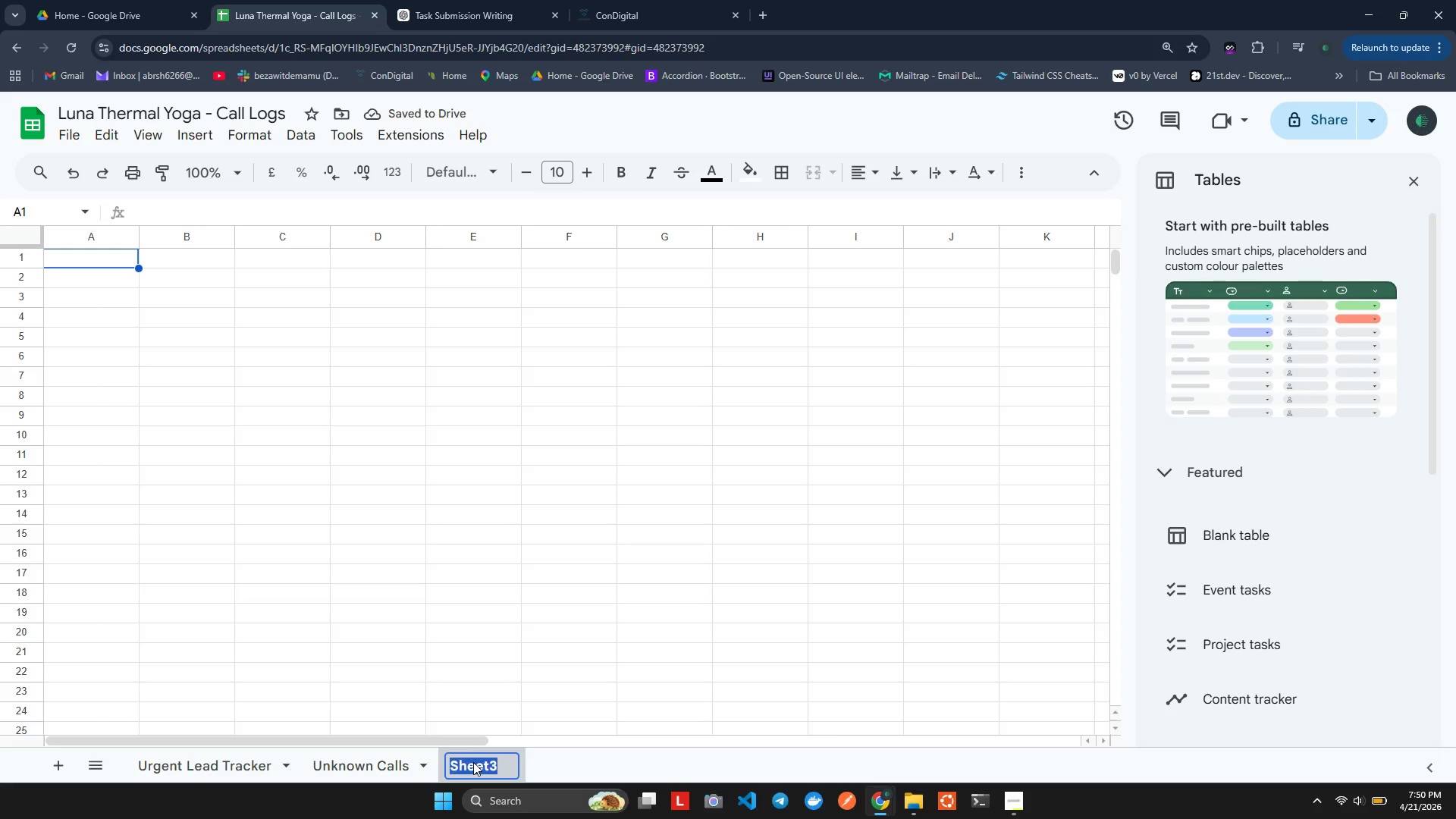 
type(Faied Leads)
 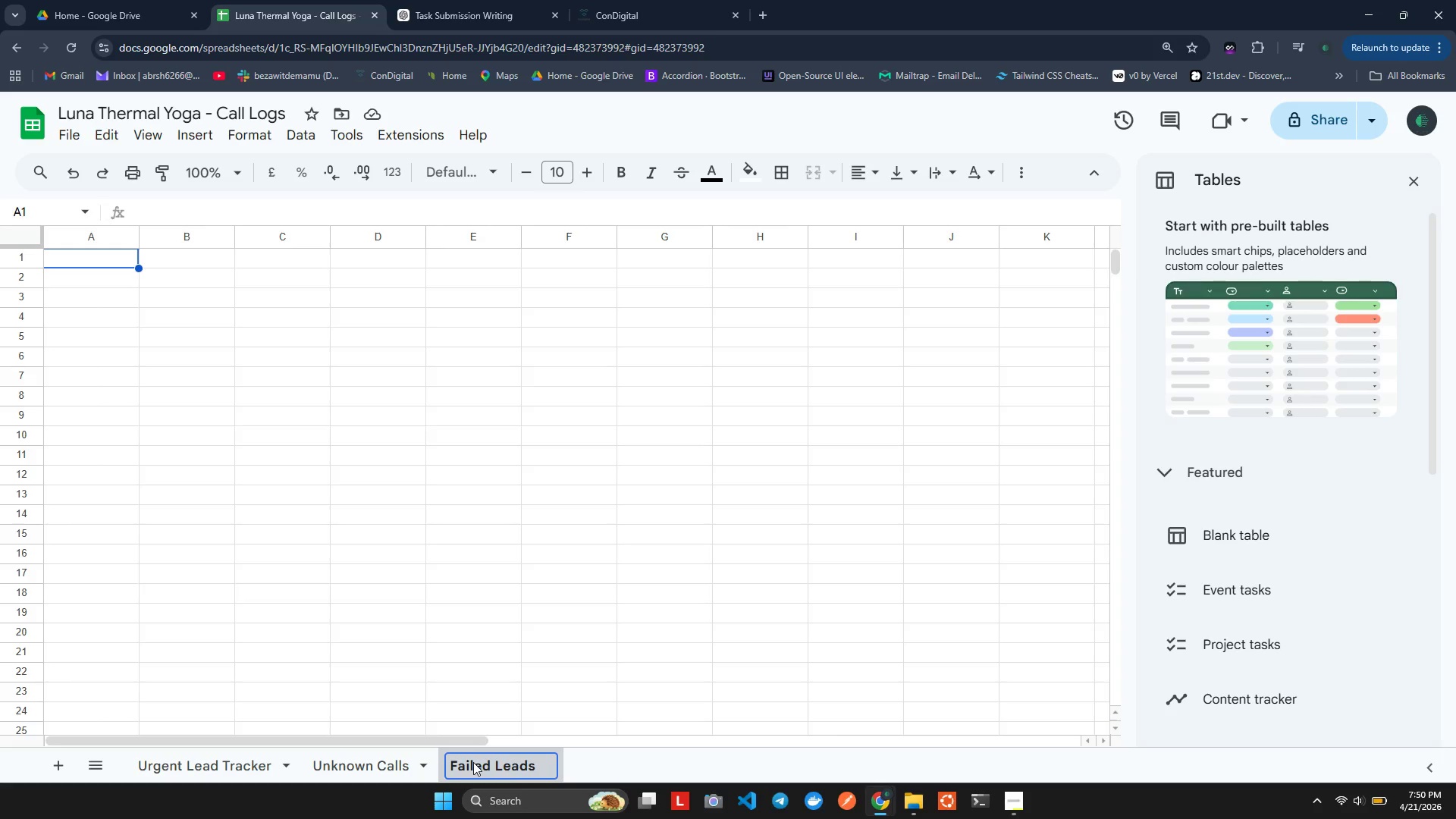 
left_click([69, 766])
 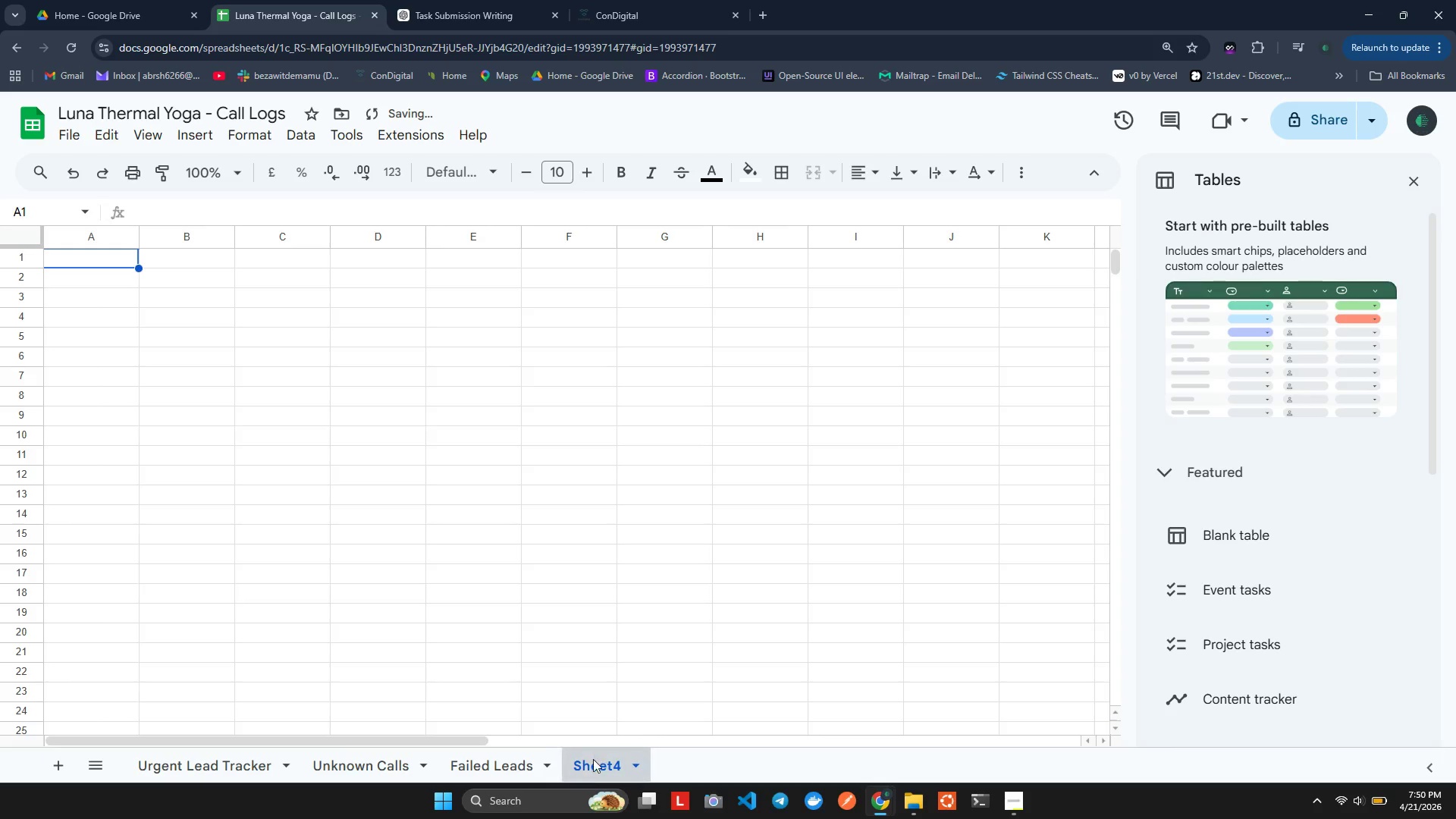 
double_click([594, 766])
 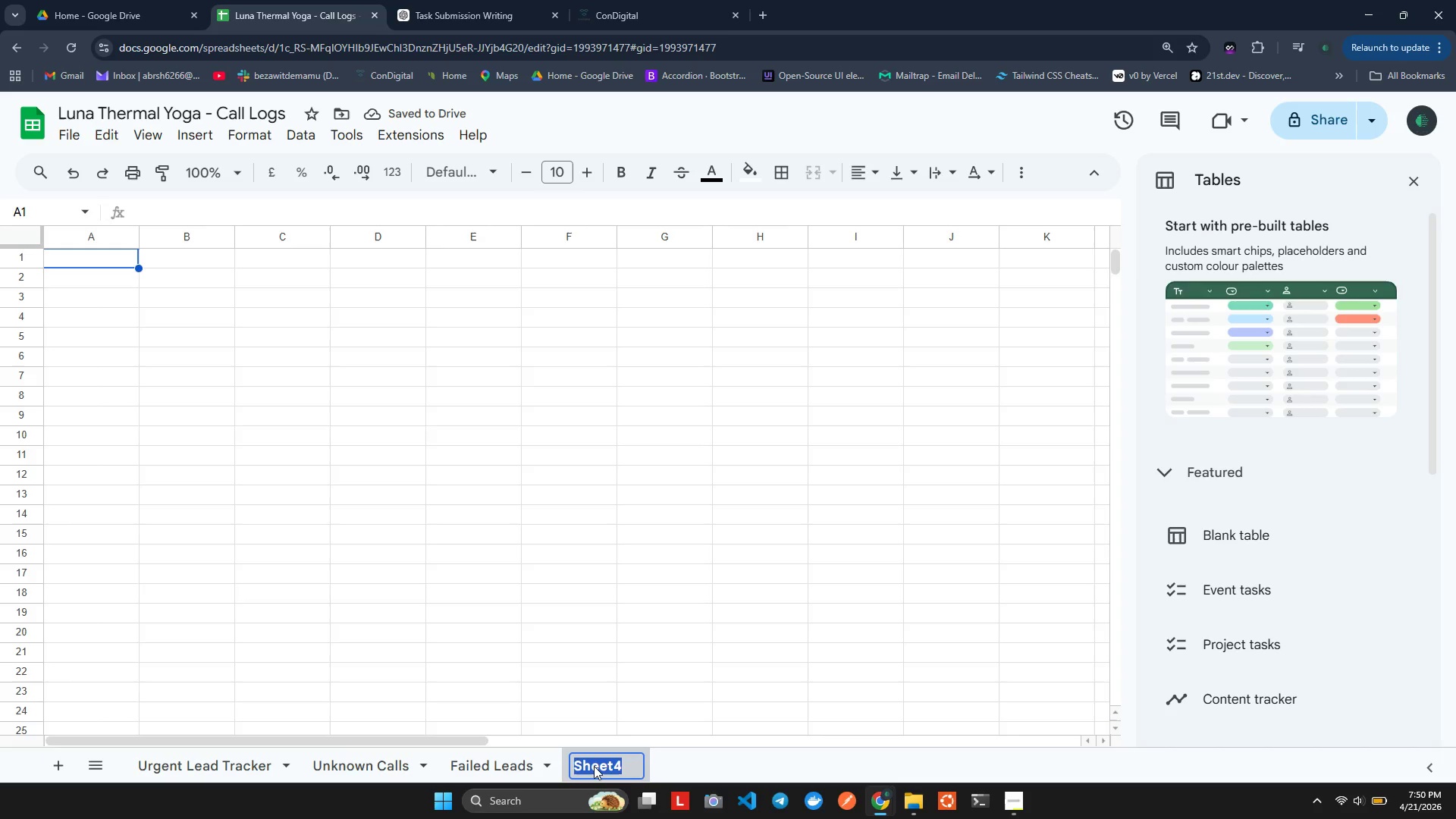 
type(Error)
 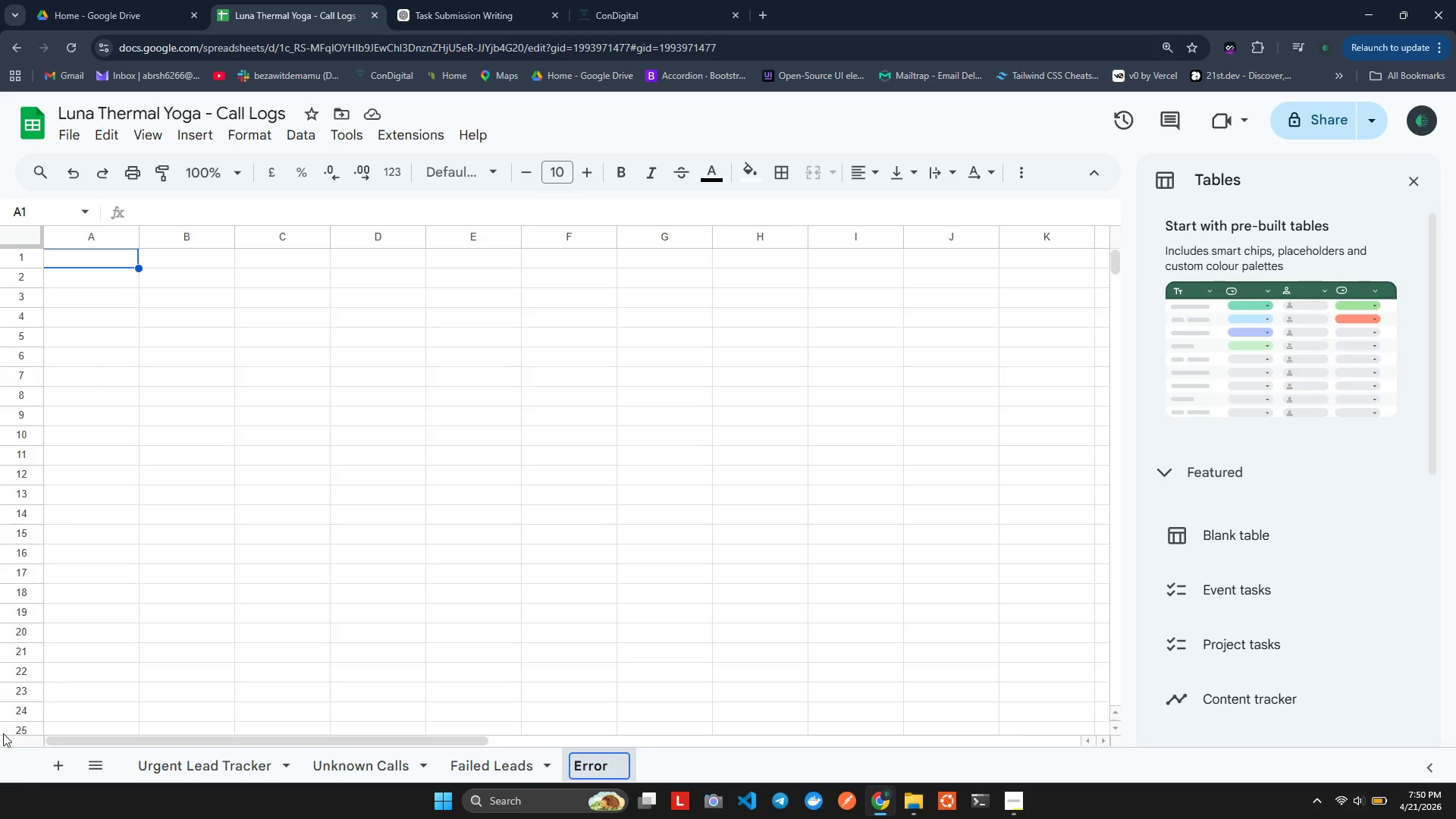 
left_click([25, 769])
 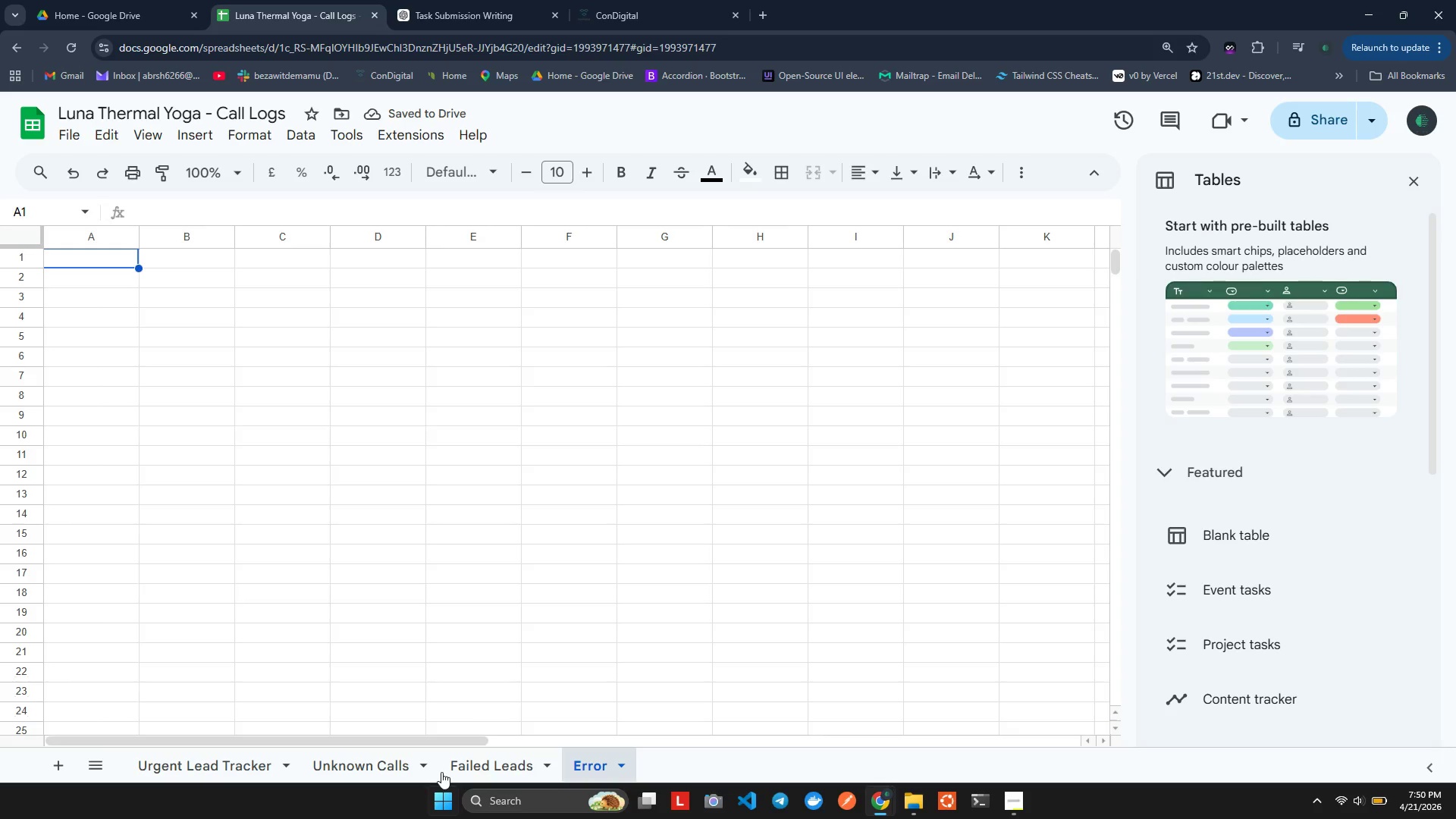 
double_click([583, 761])
 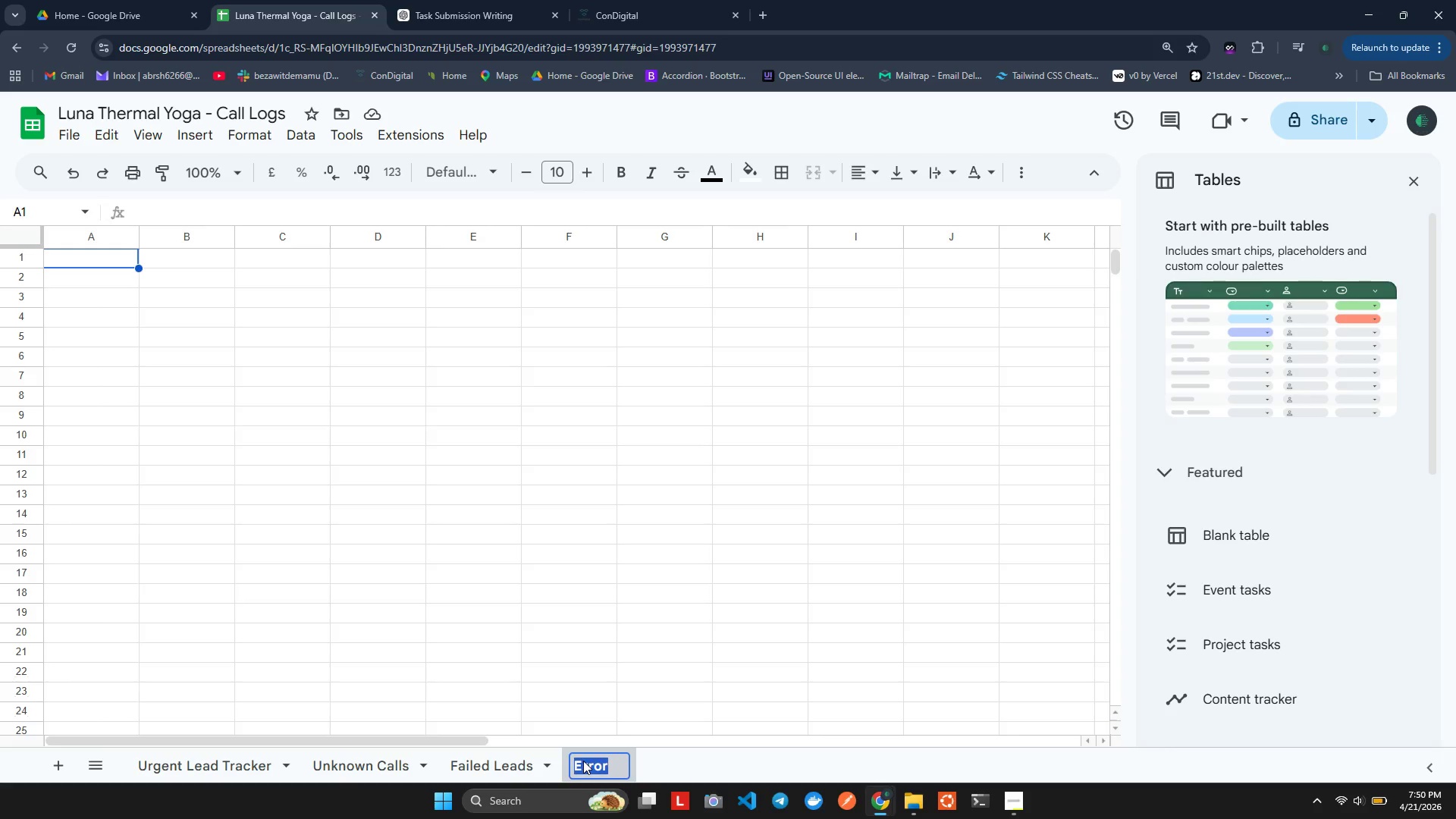 
key(ArrowRight)
 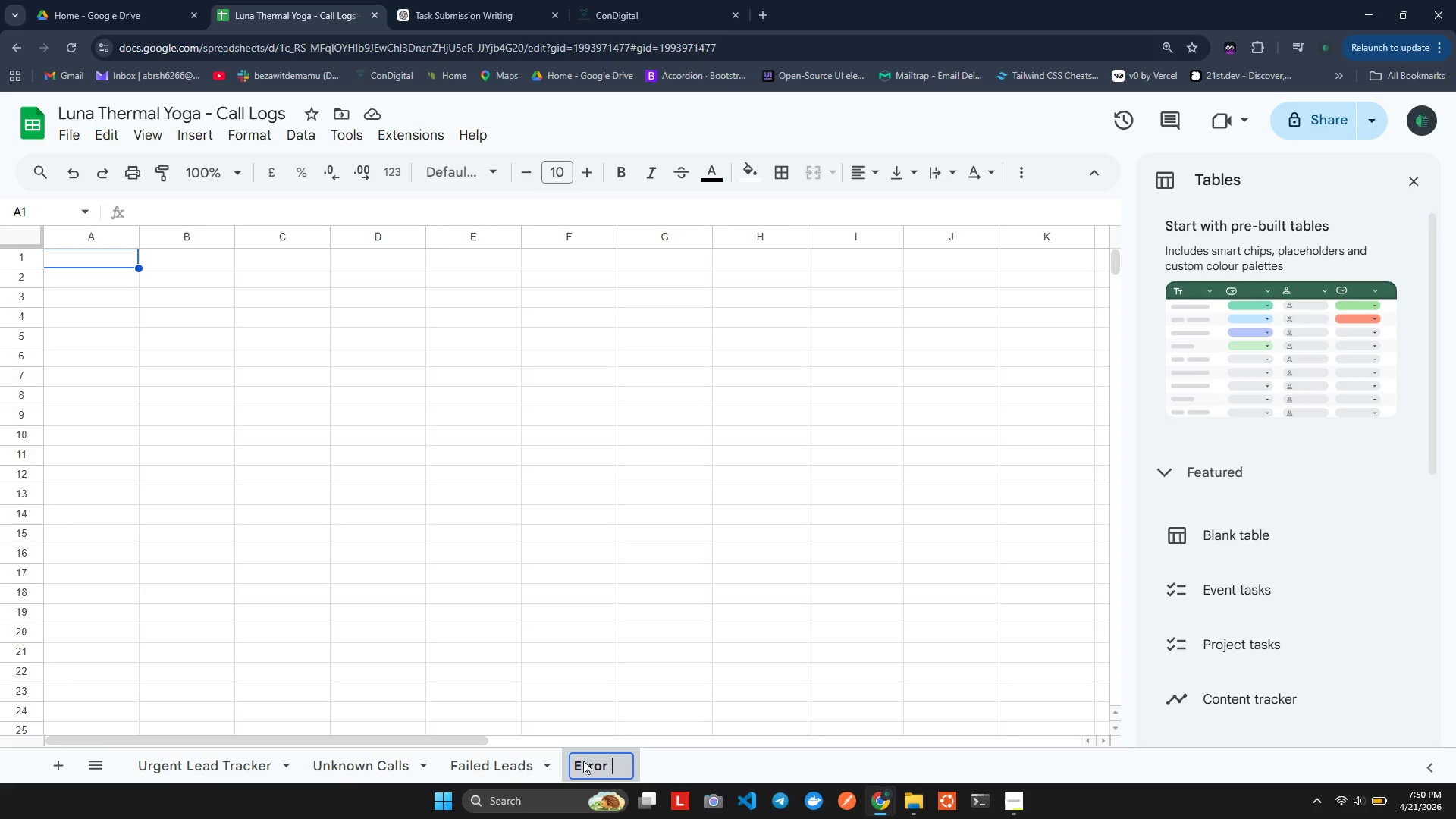 
type( Logs)
 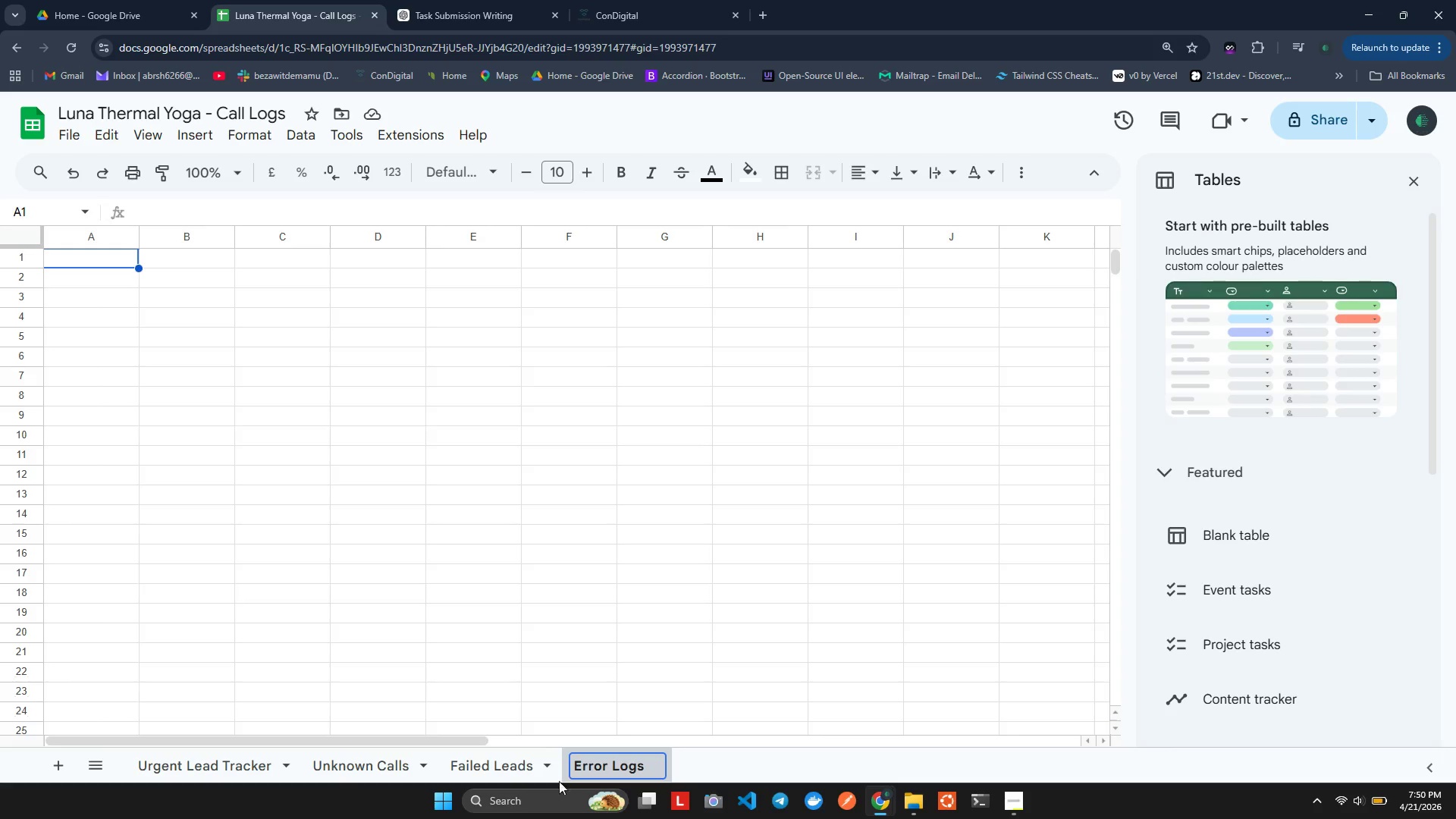 
left_click([4, 758])
 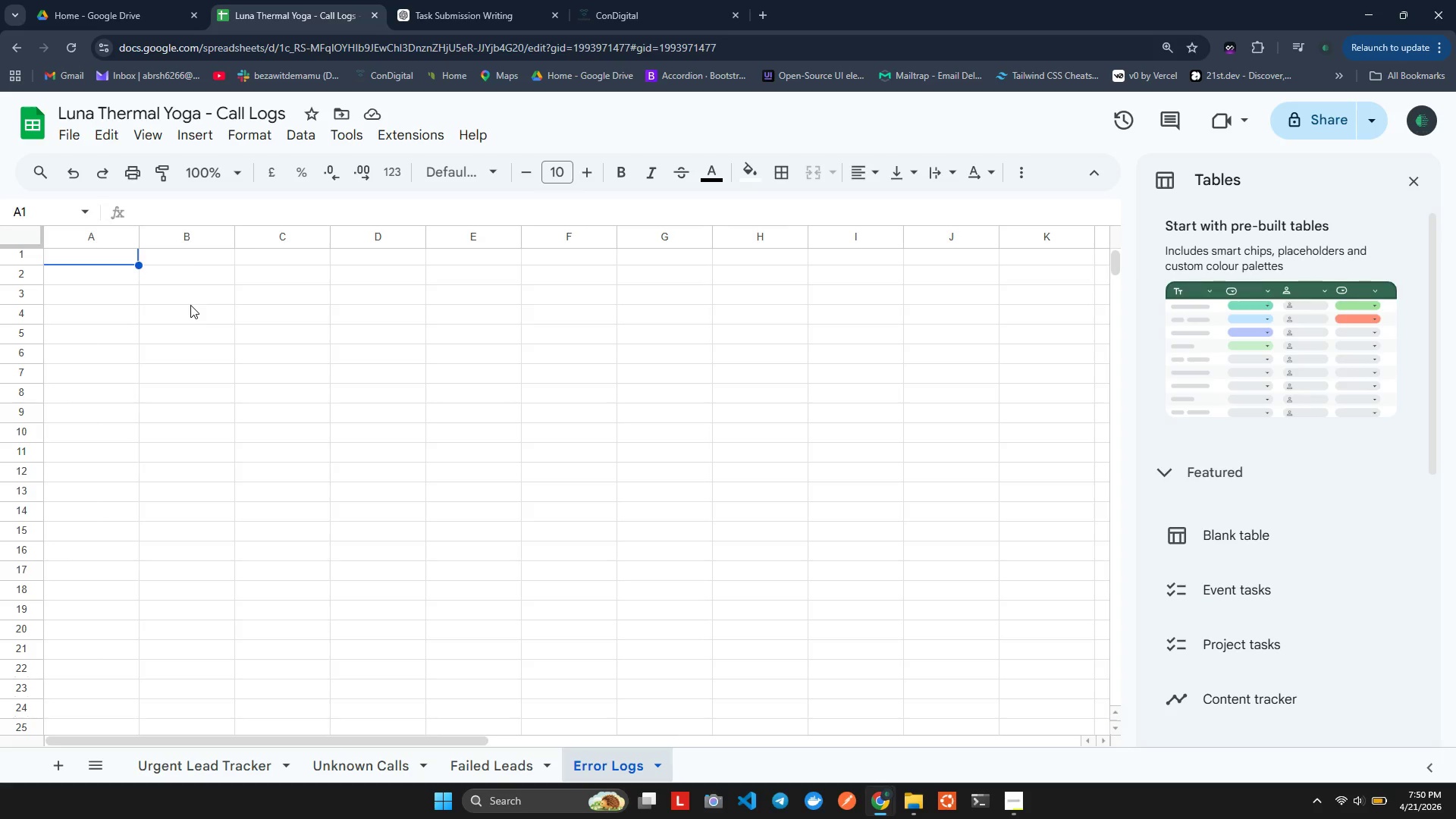 
wait(11.5)
 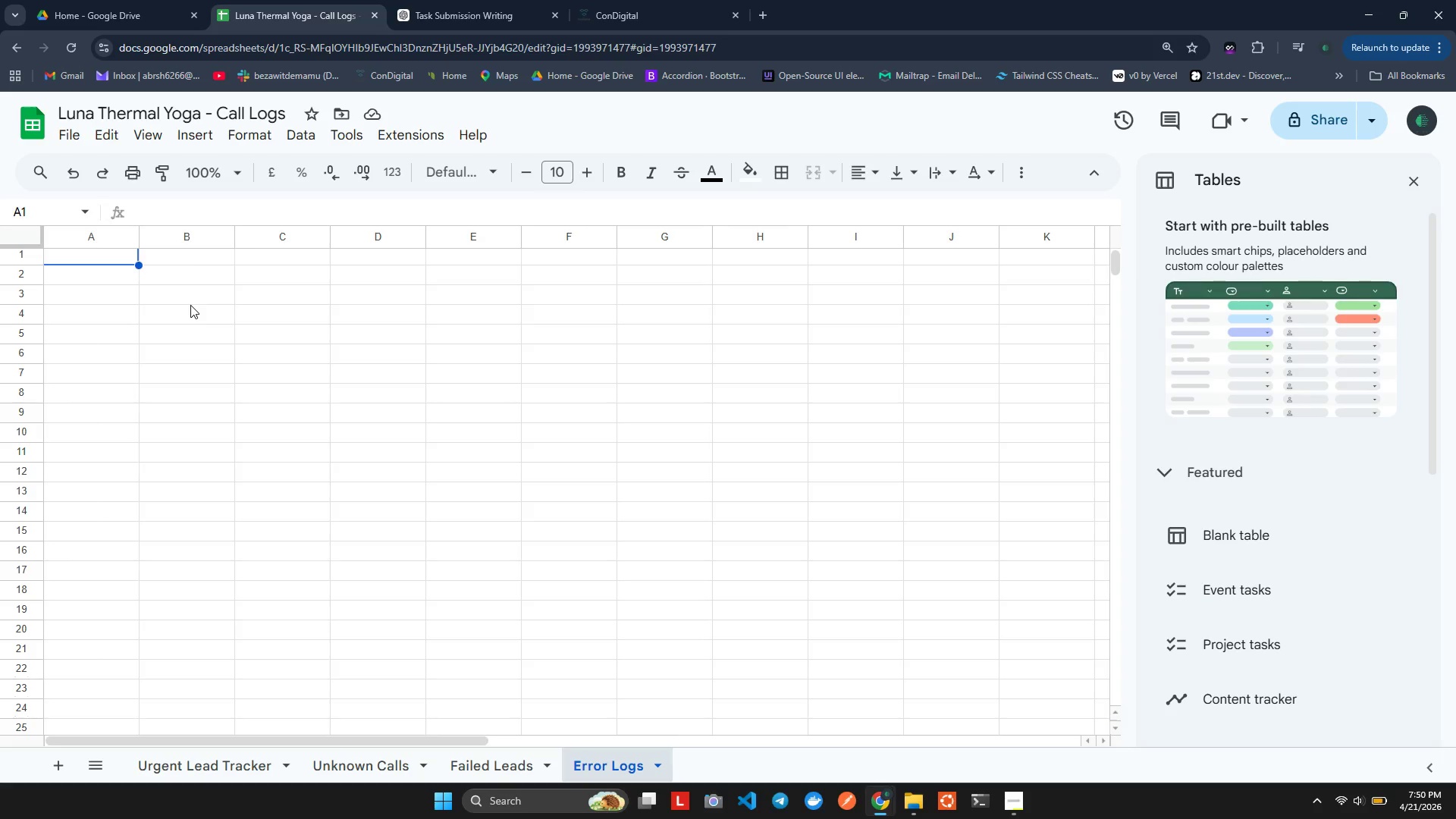 
double_click([104, 260])
 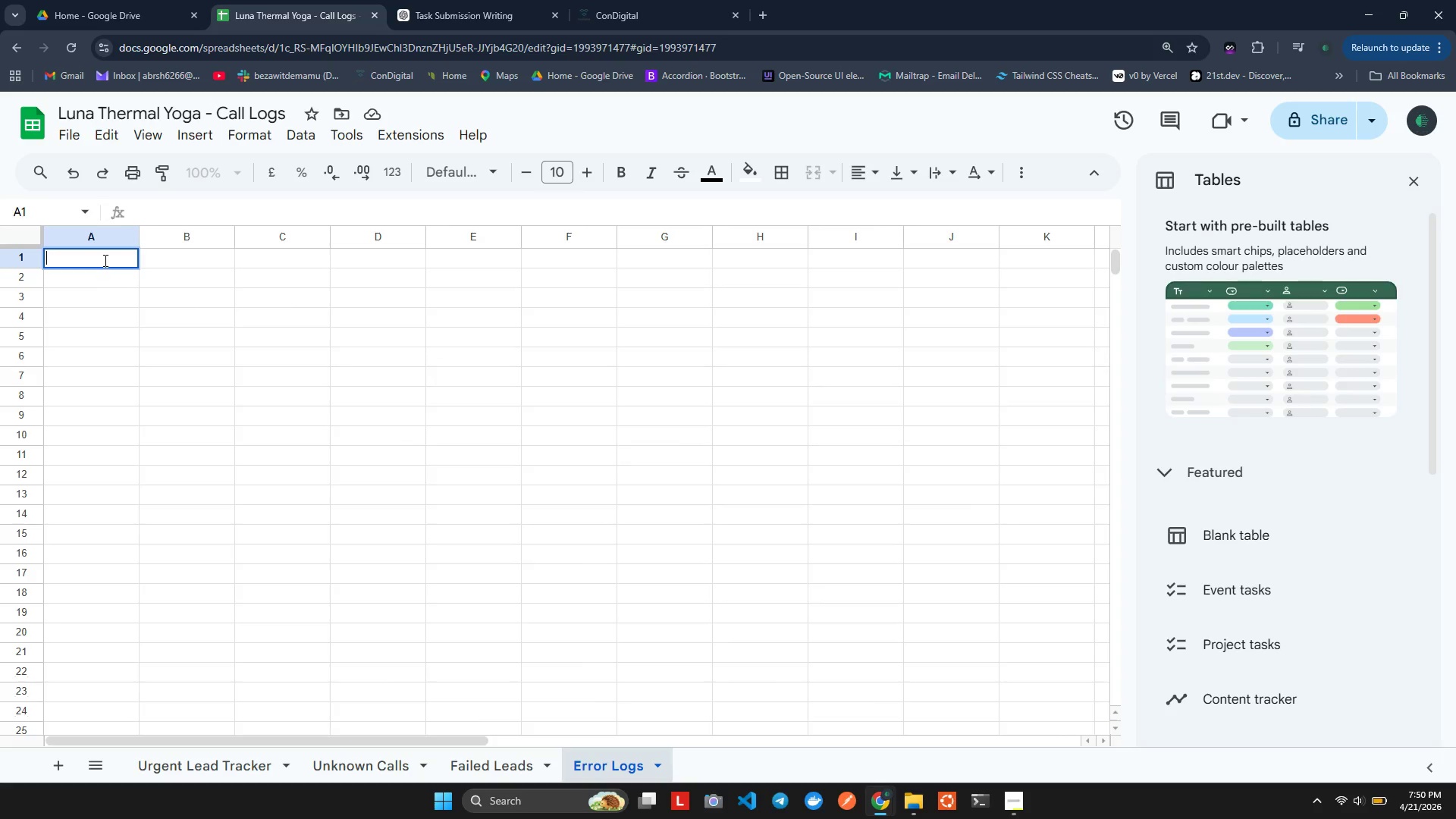 
type(Caller)
 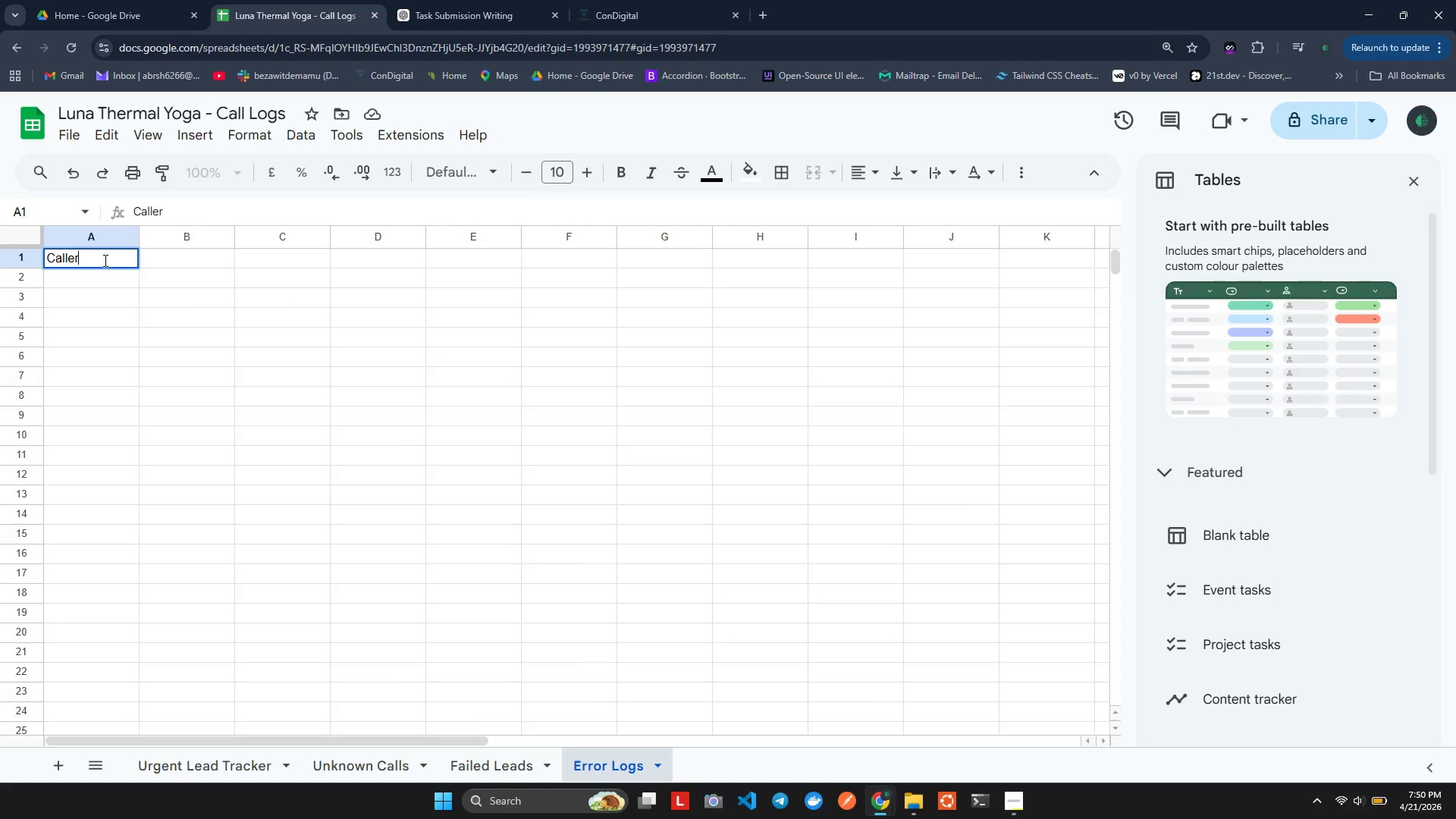 
hold_key(key=Backspace, duration=0.73)
 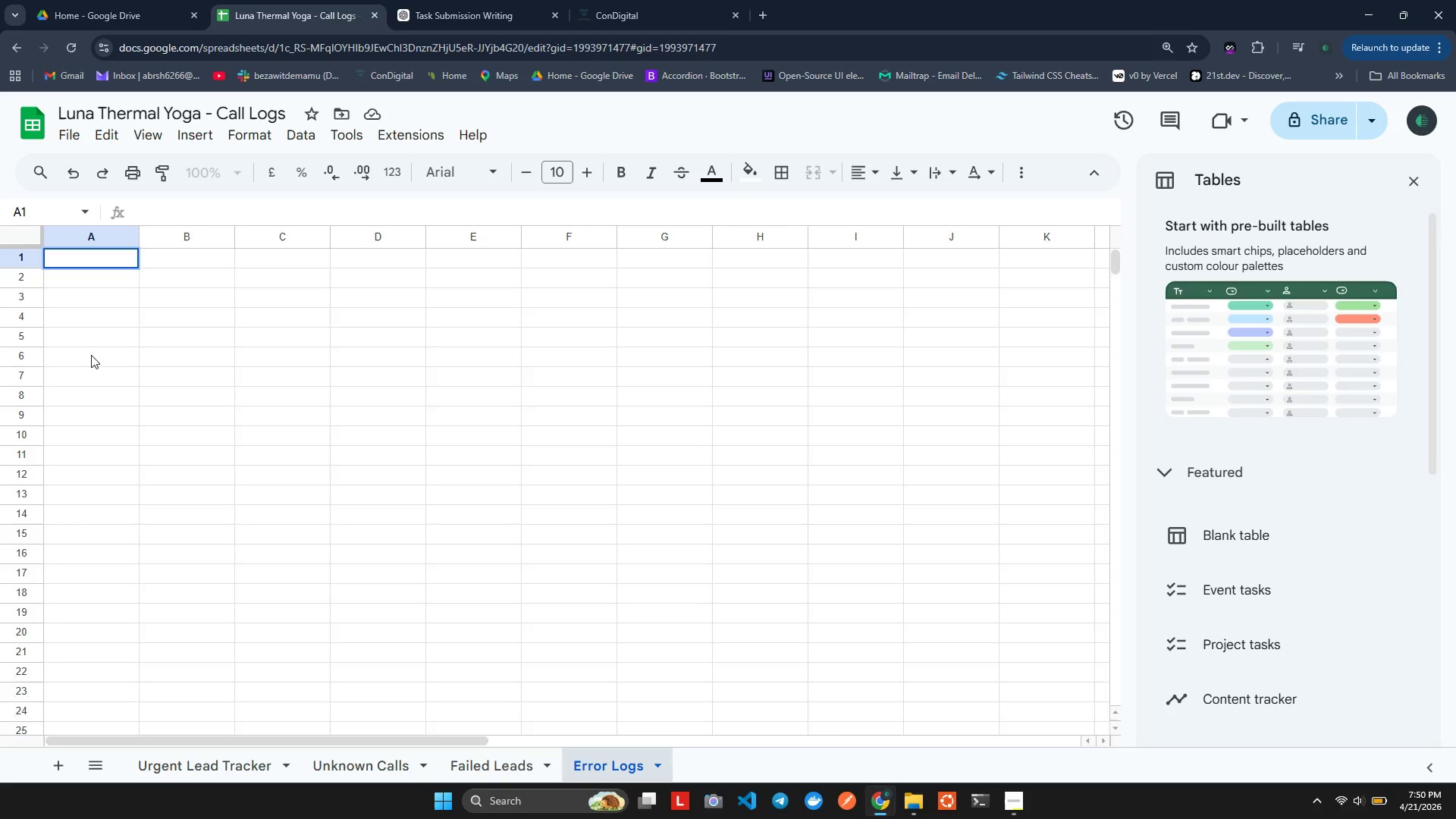 
left_click([91, 355])
 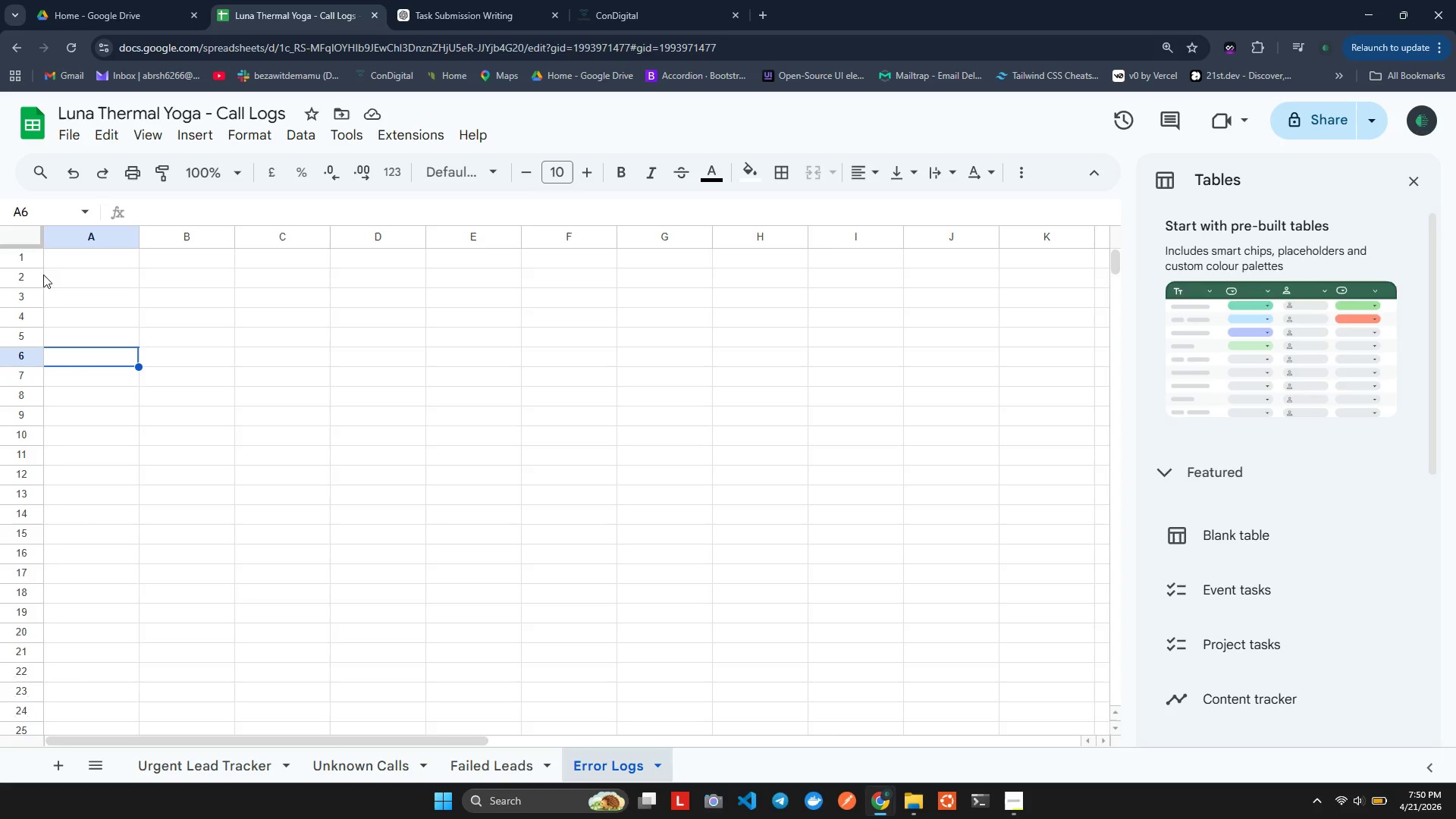 
wait(5.39)
 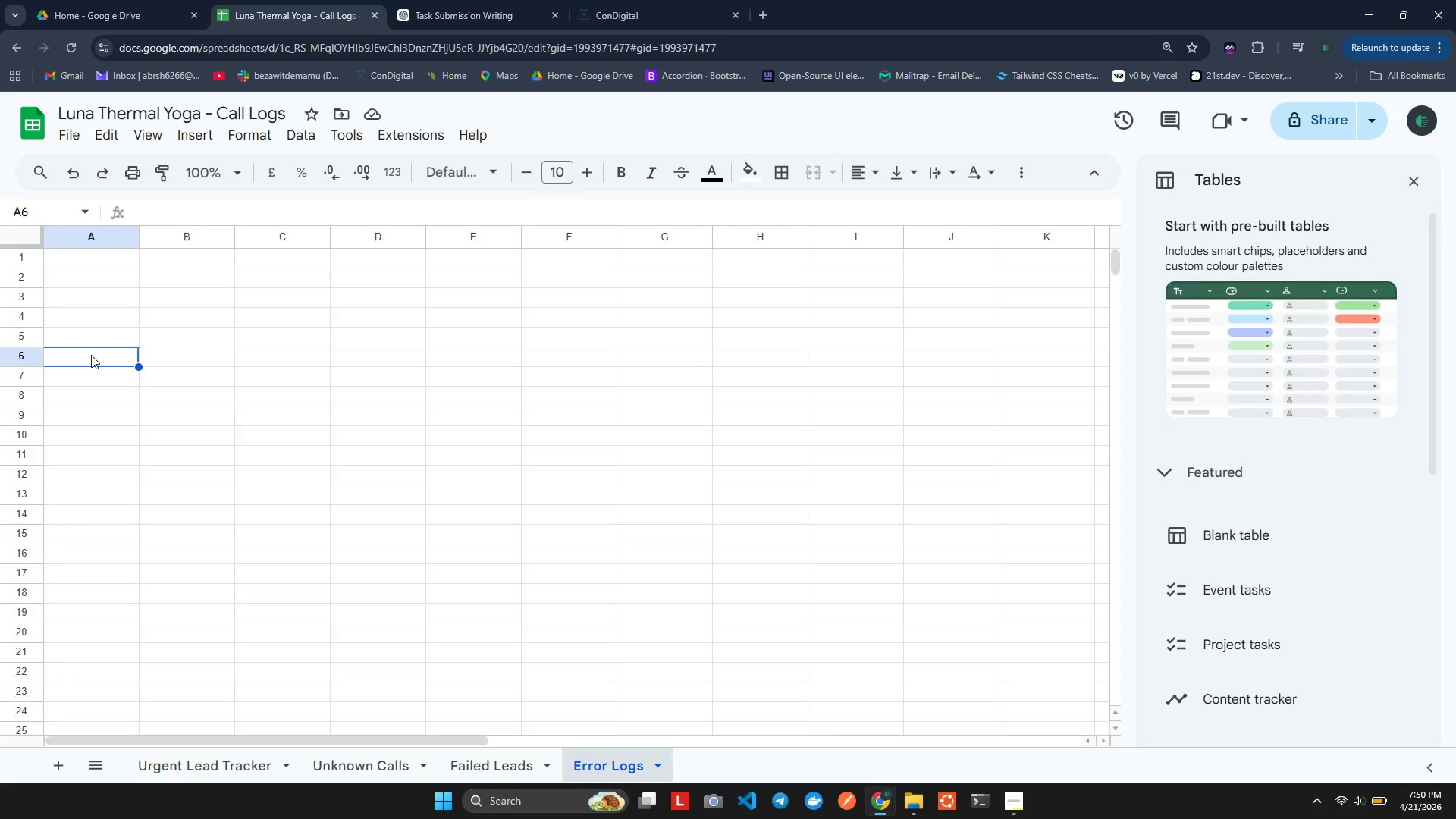 
left_click([190, 774])
 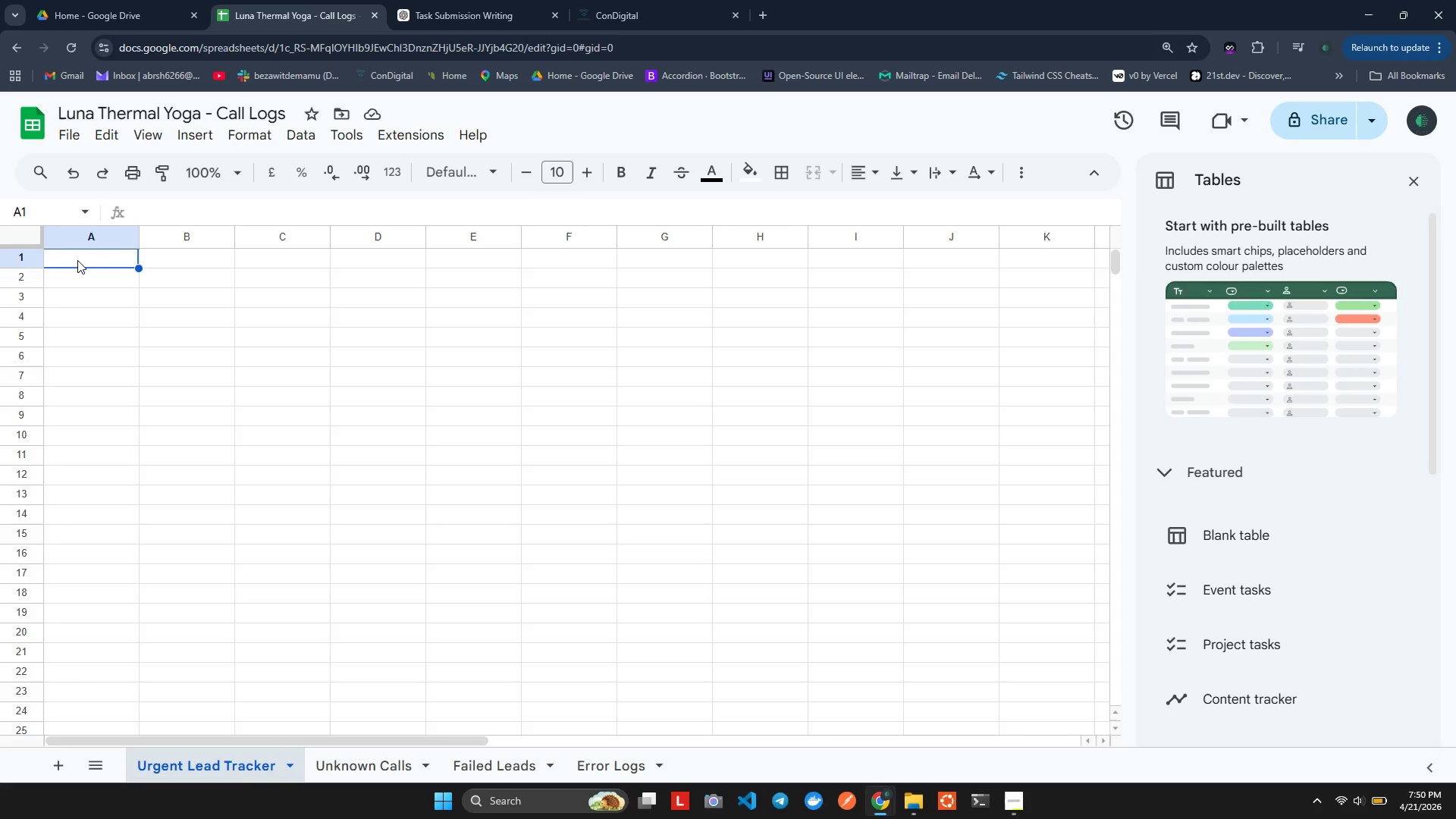 
double_click([77, 260])
 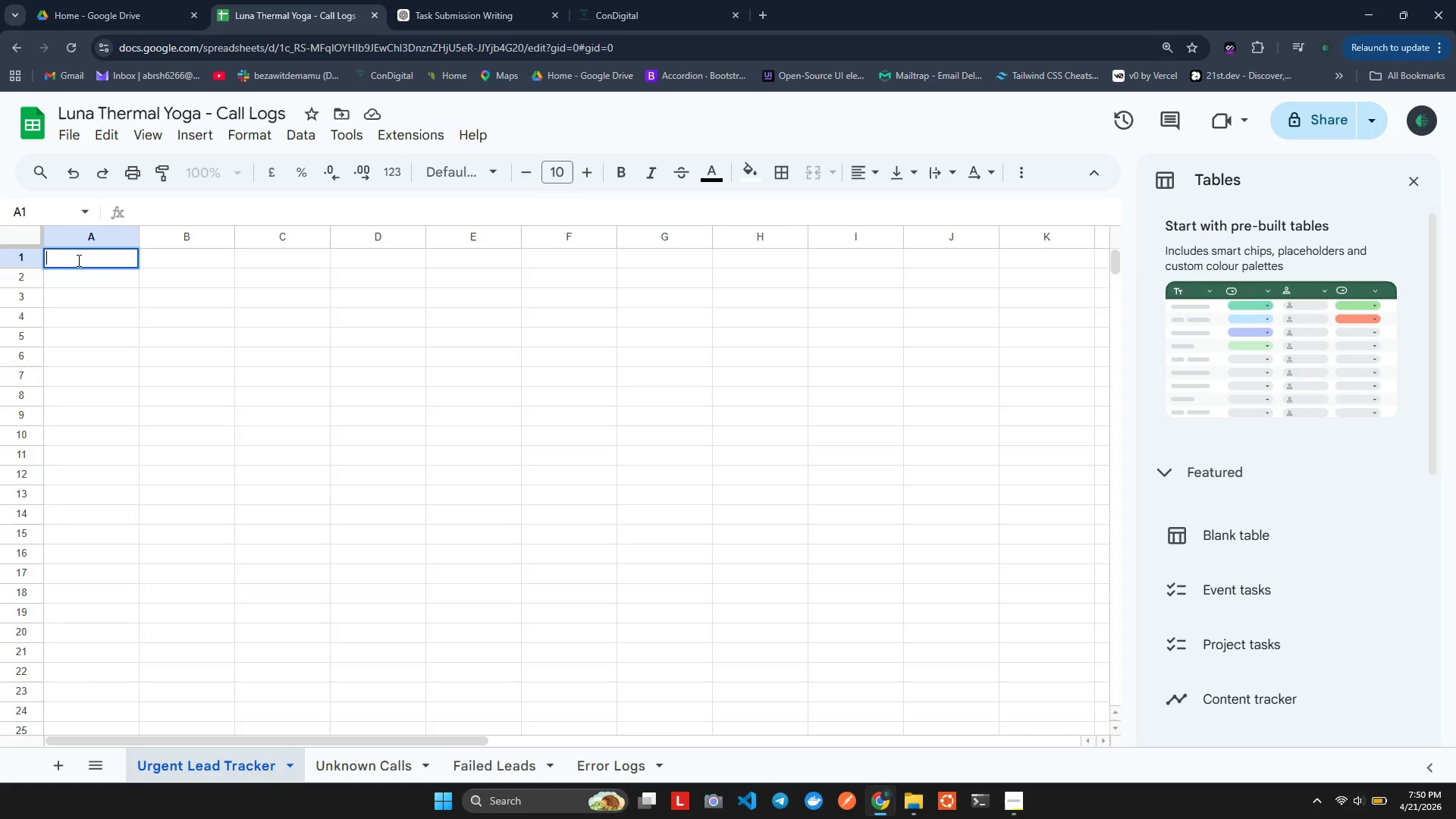 
type(Caller ID)
 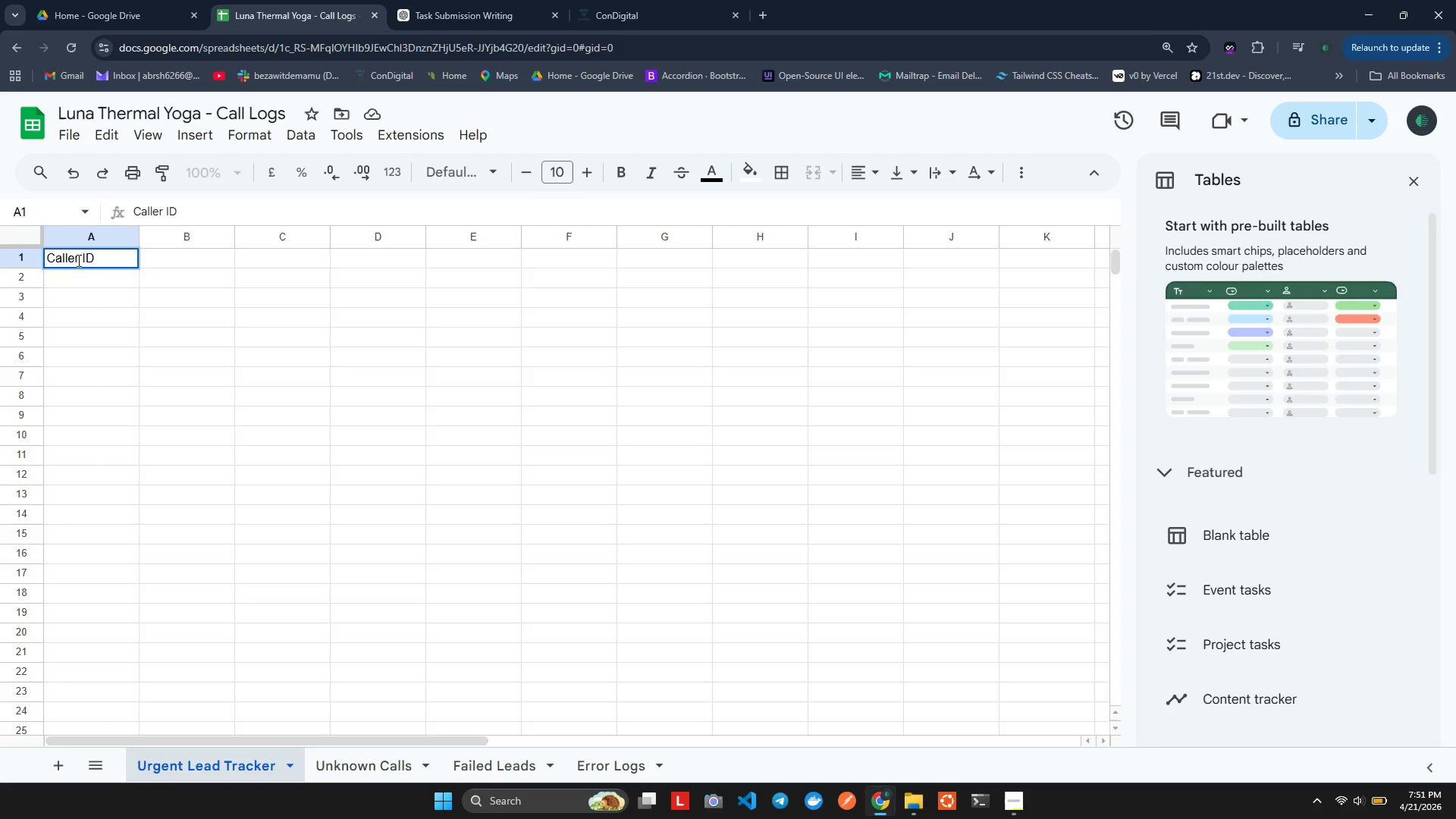 
left_click([113, 334])
 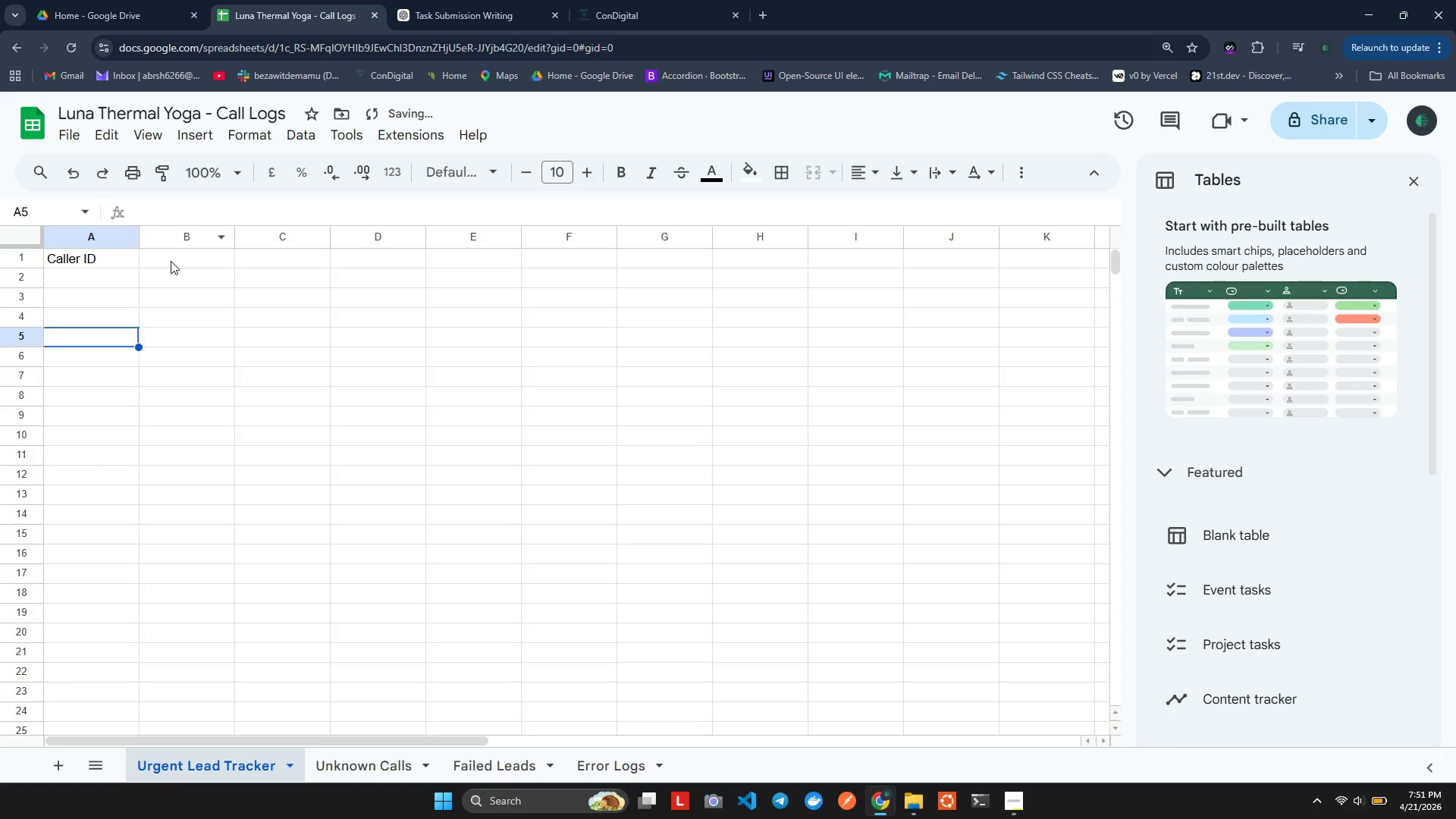 
double_click([171, 261])
 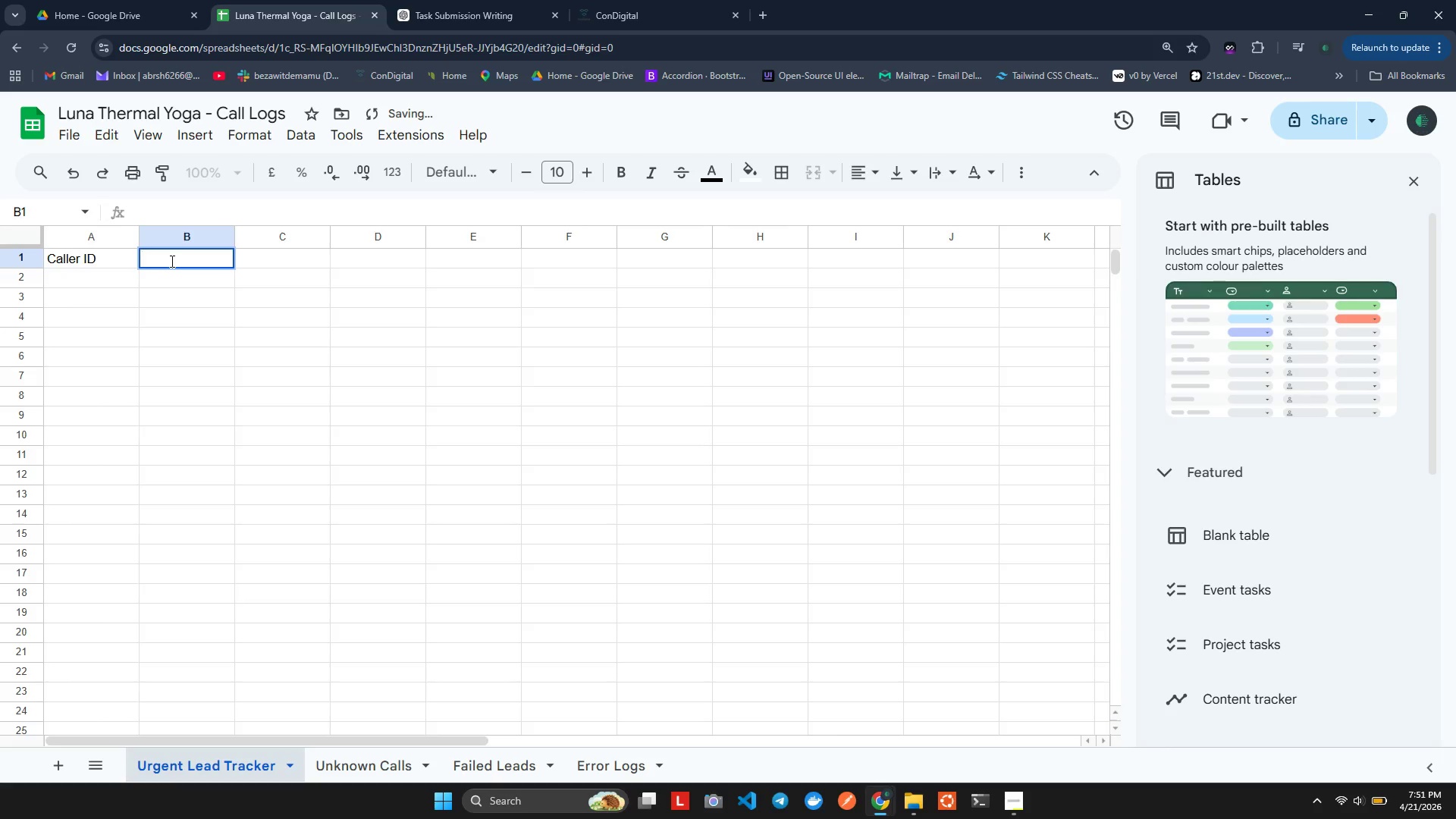 
type(Phe)
 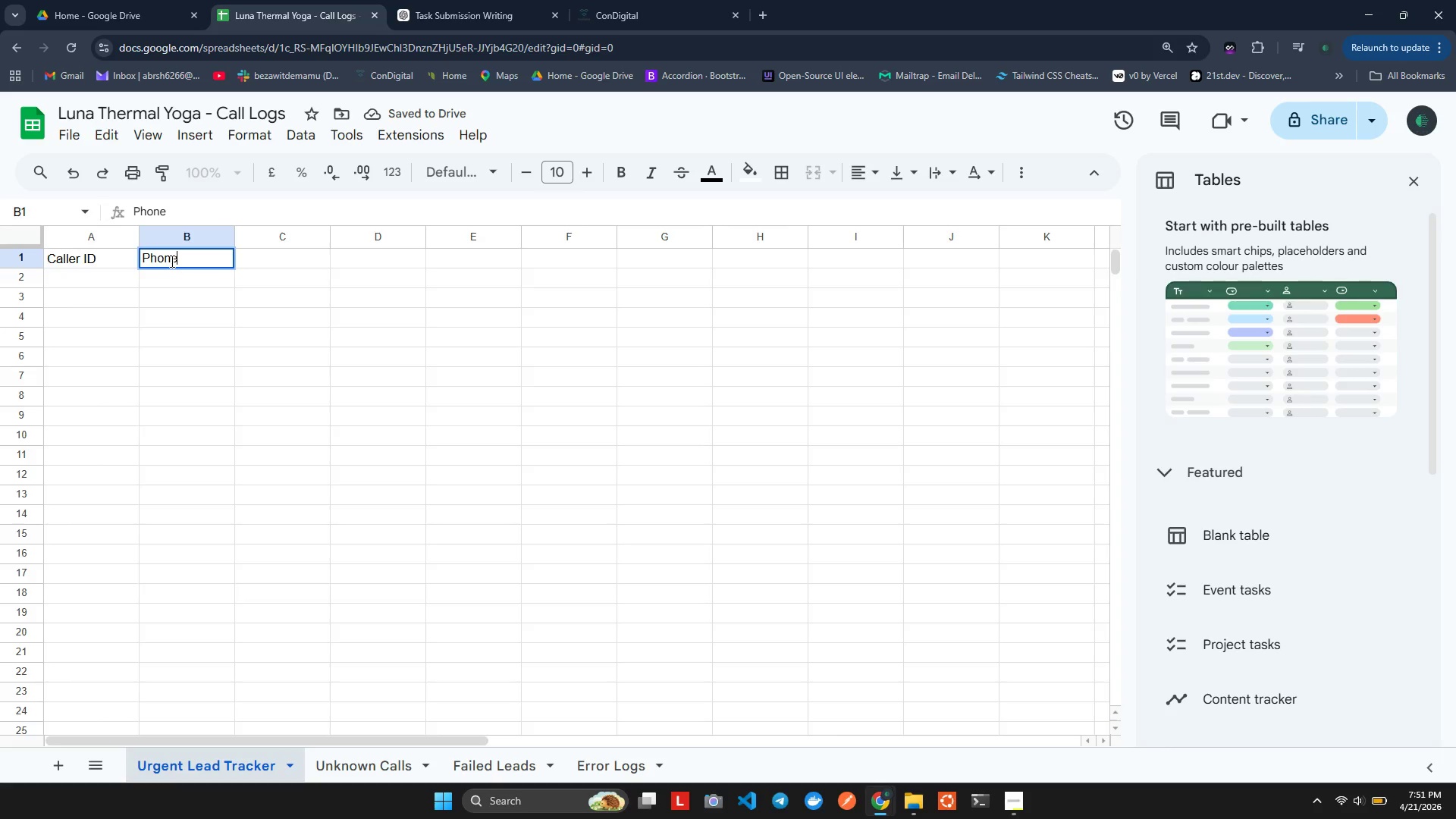 
hold_key(key=O, duration=0.33)
 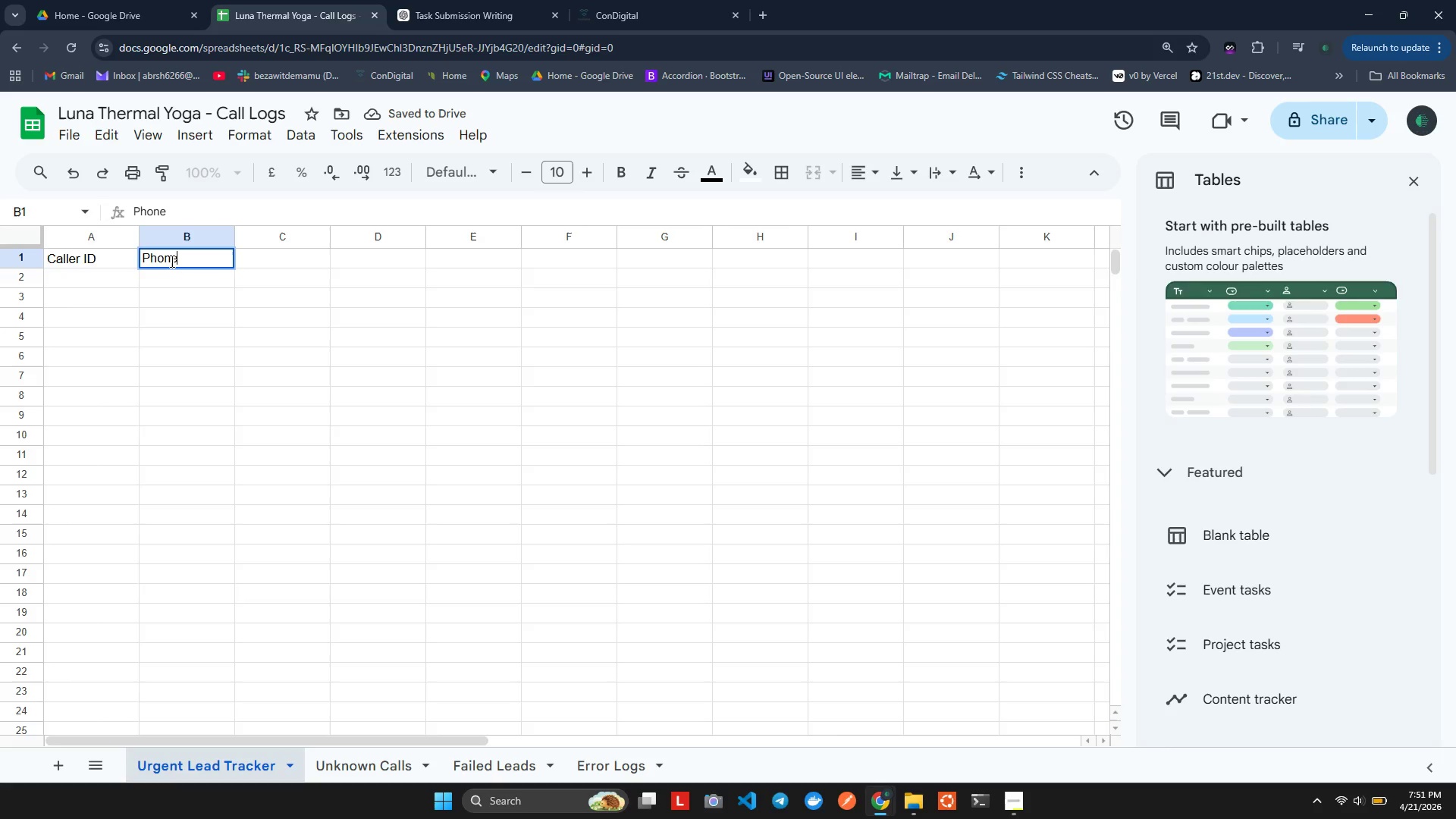 
hold_key(key=N, duration=0.31)
 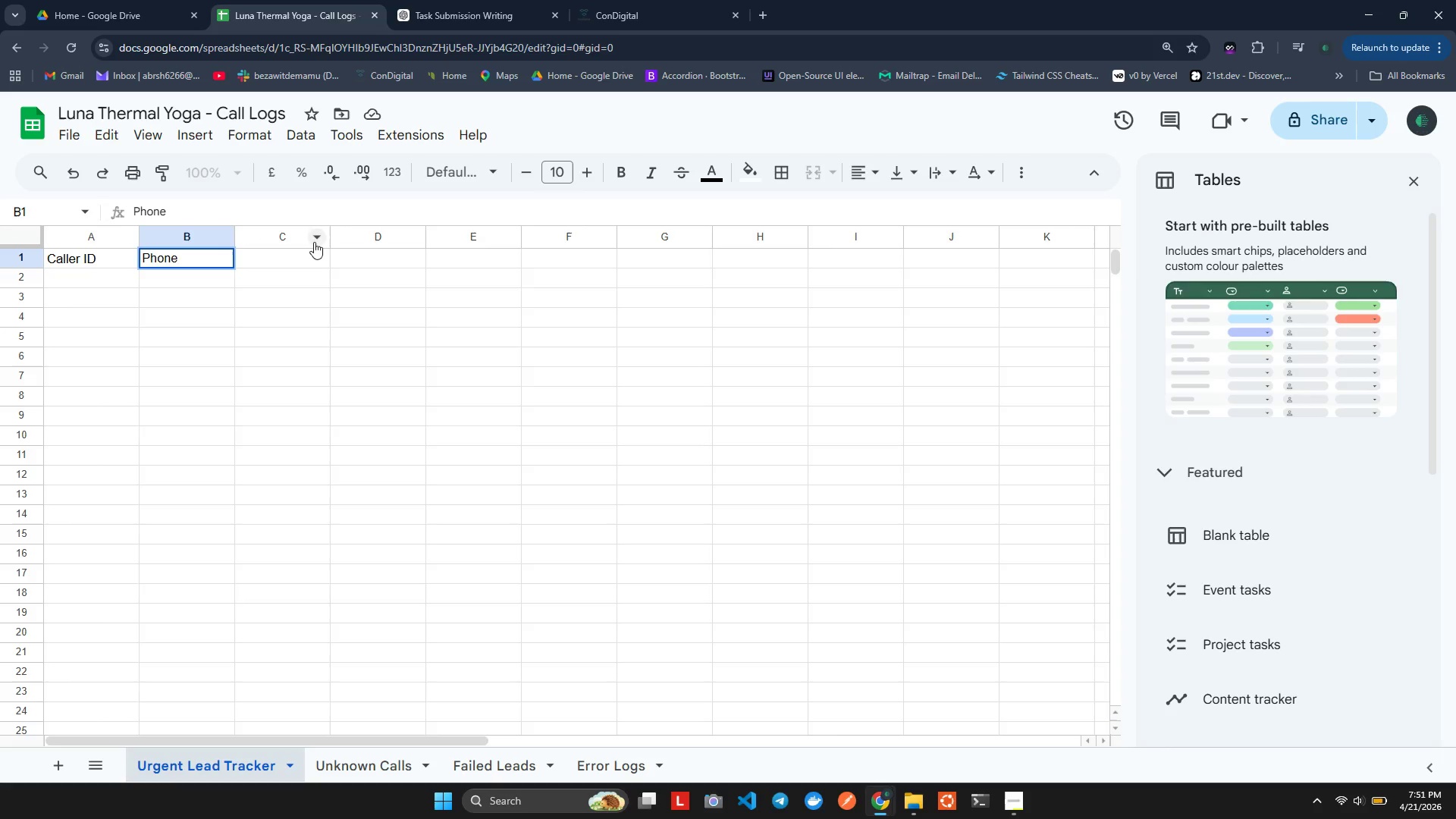 
double_click([282, 252])
 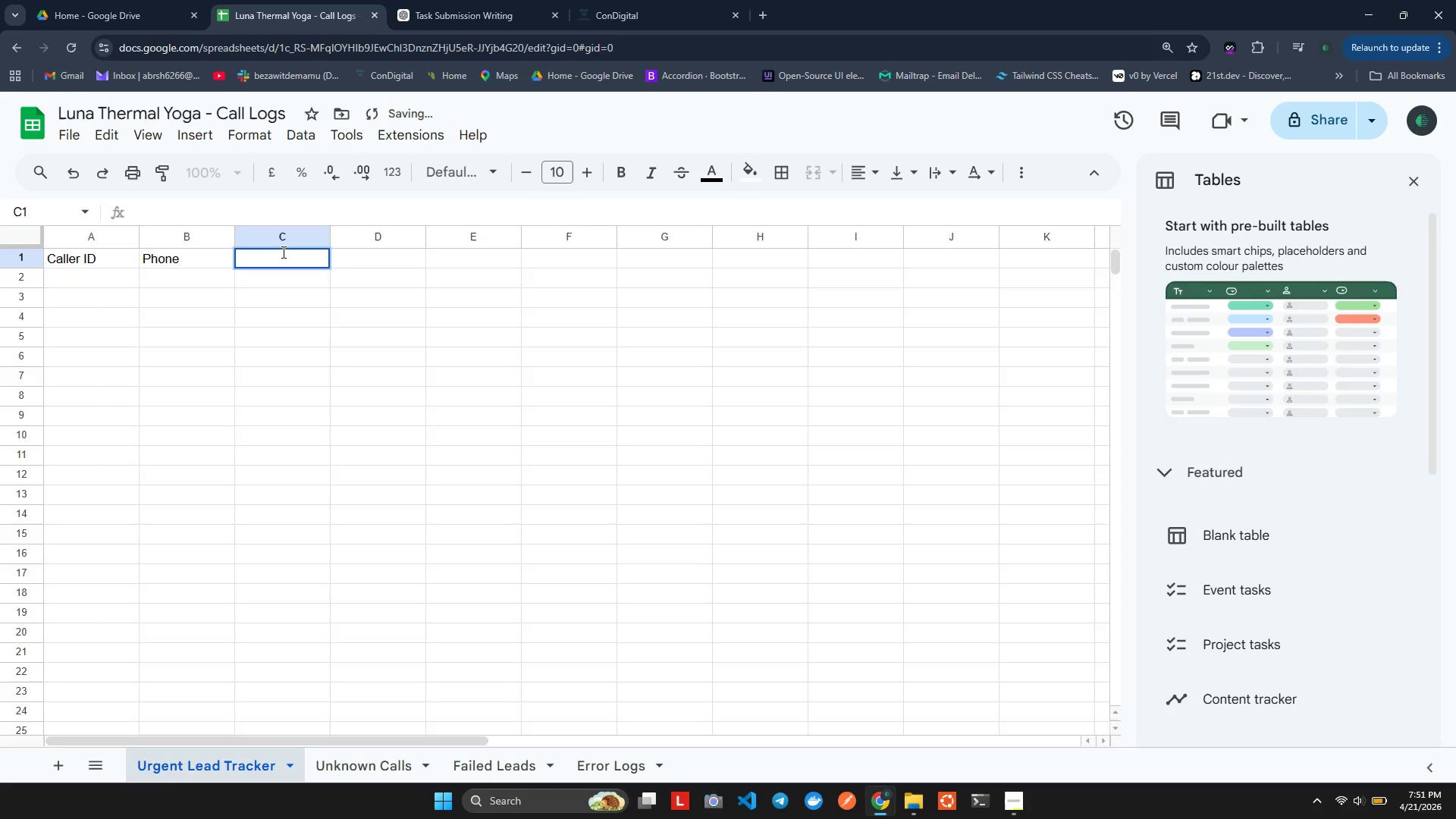 
type(Date/Tme)
 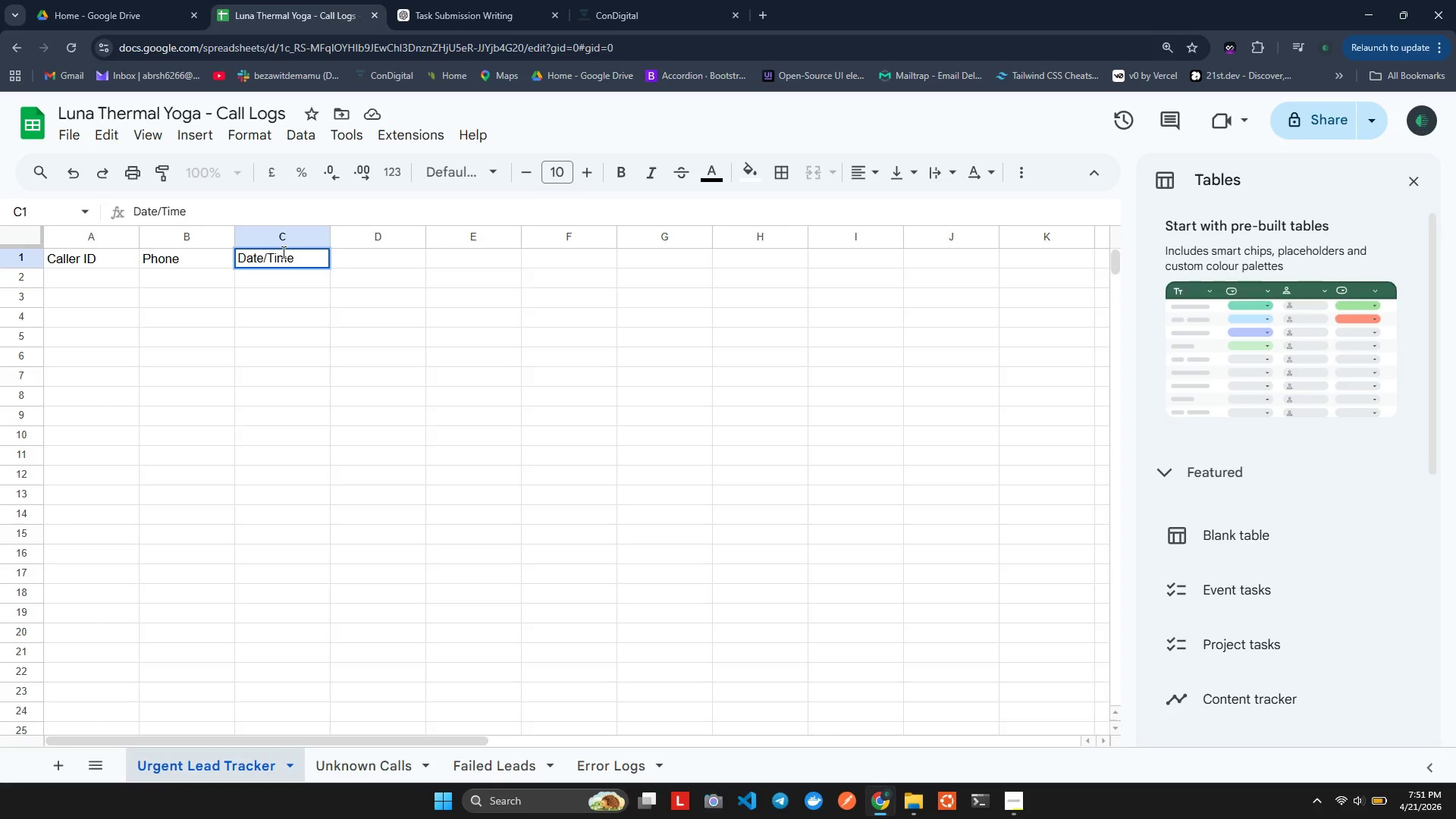 
 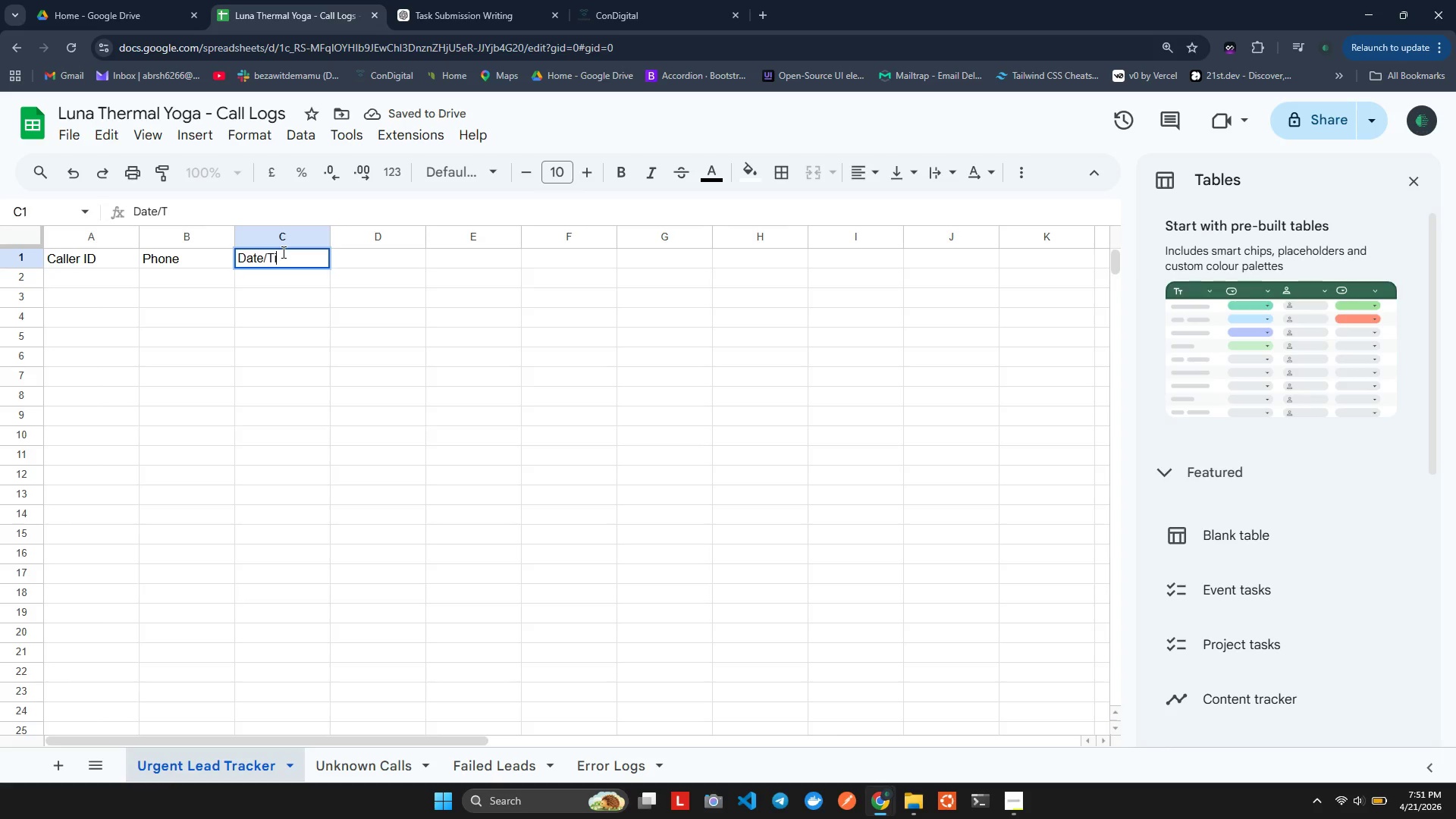 
hold_key(key=I, duration=0.38)
 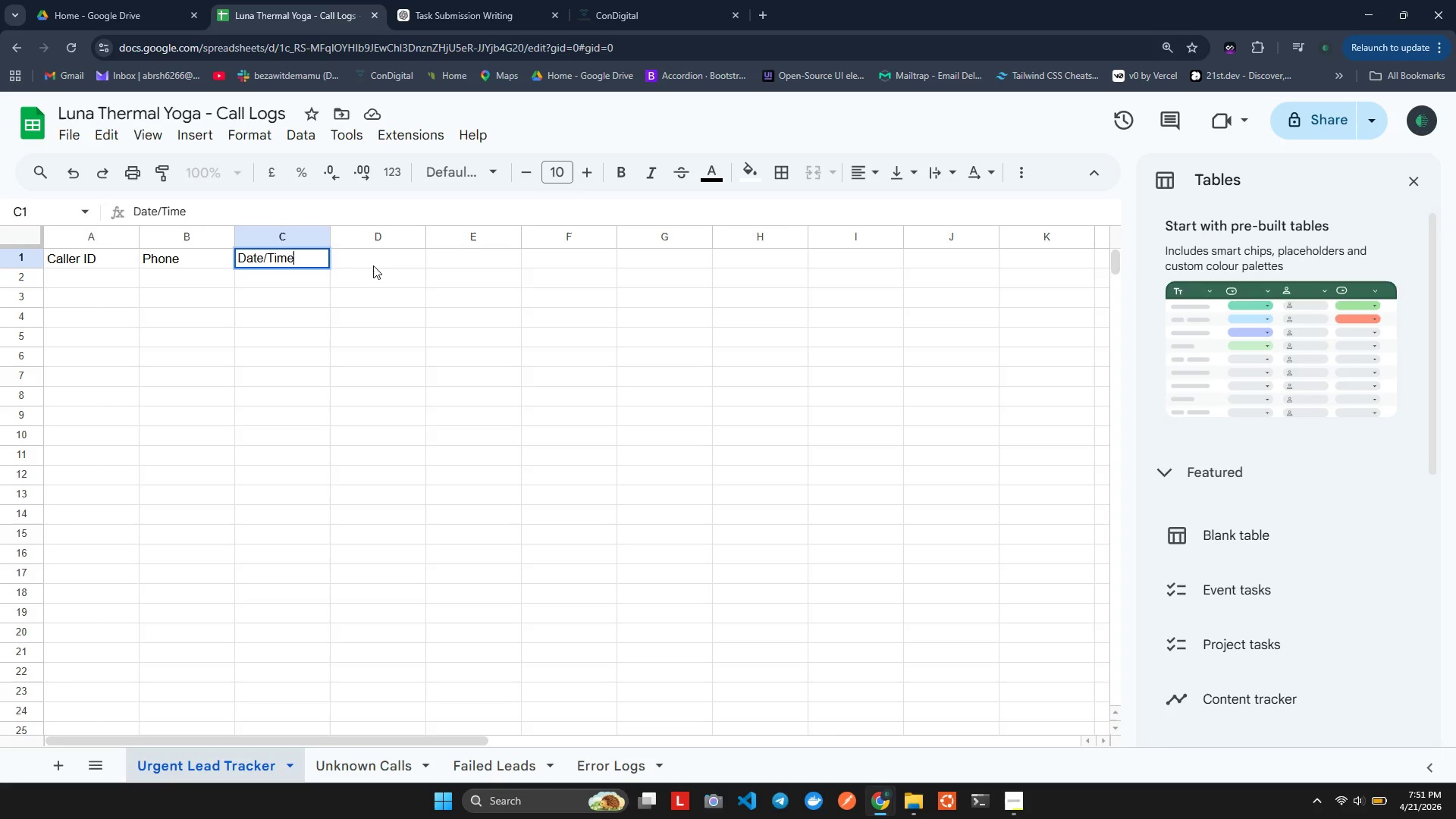 
double_click([375, 265])
 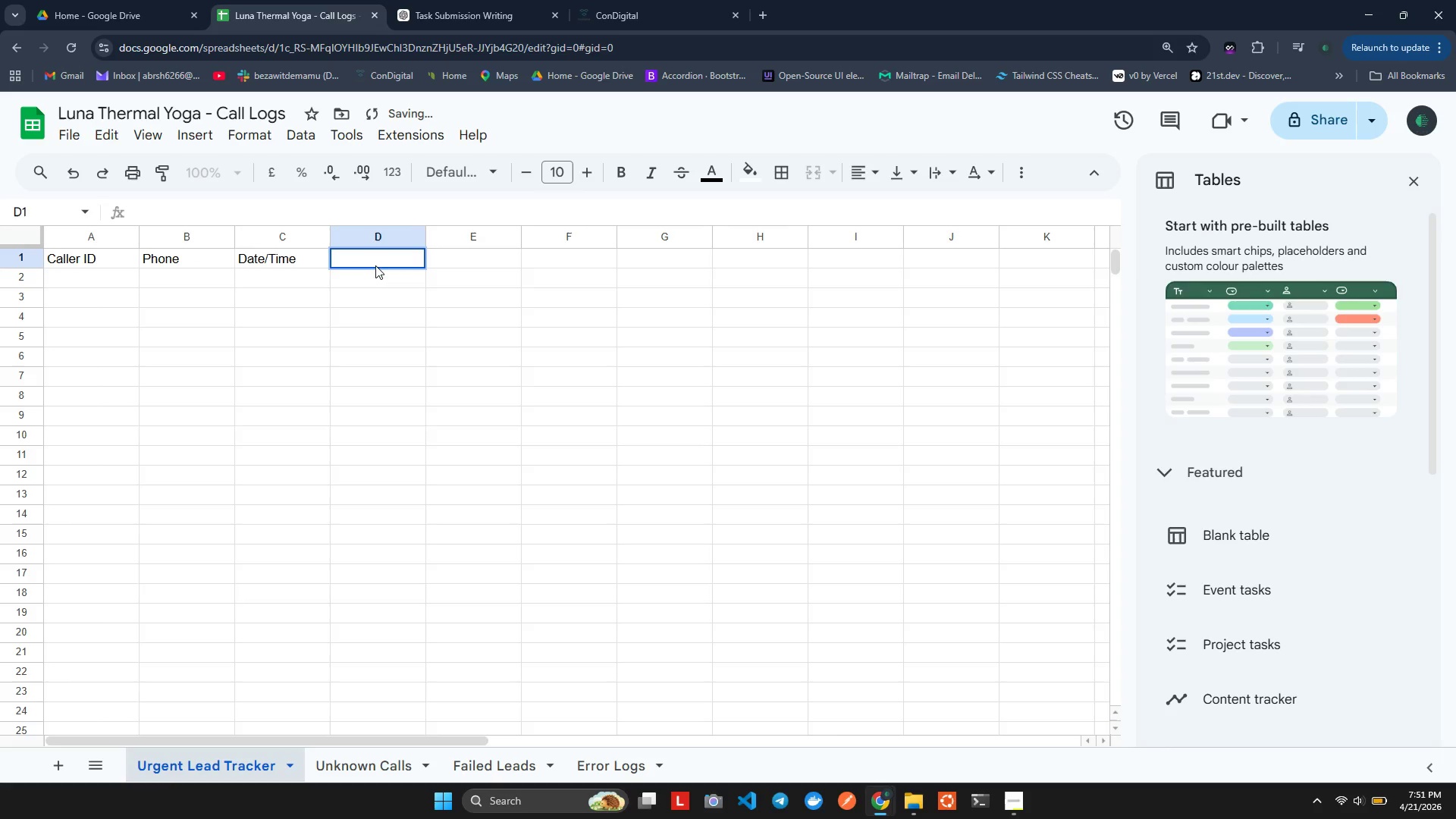 
hold_key(key=ShiftLeft, duration=2.55)
 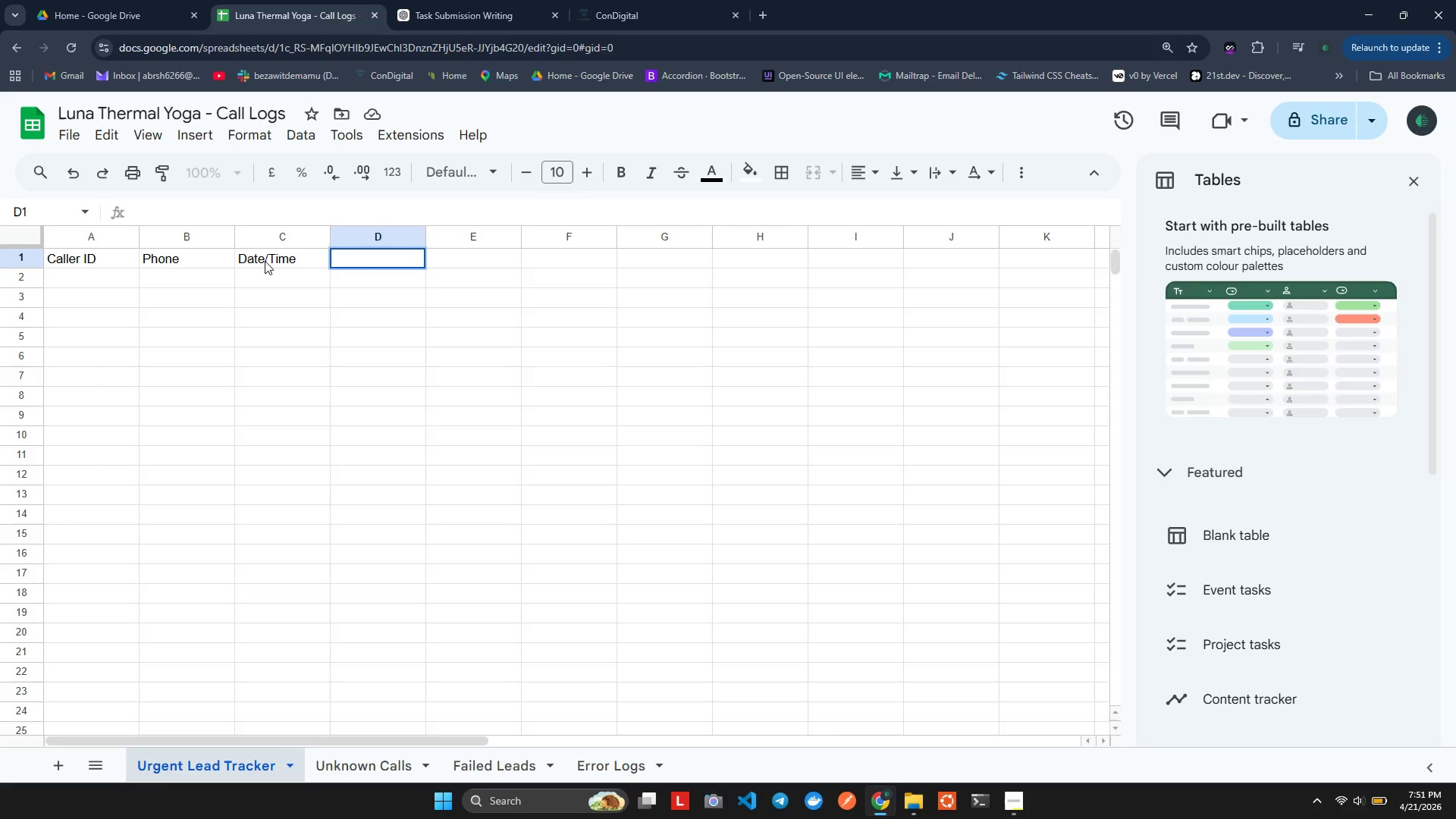 
wait(7.76)
 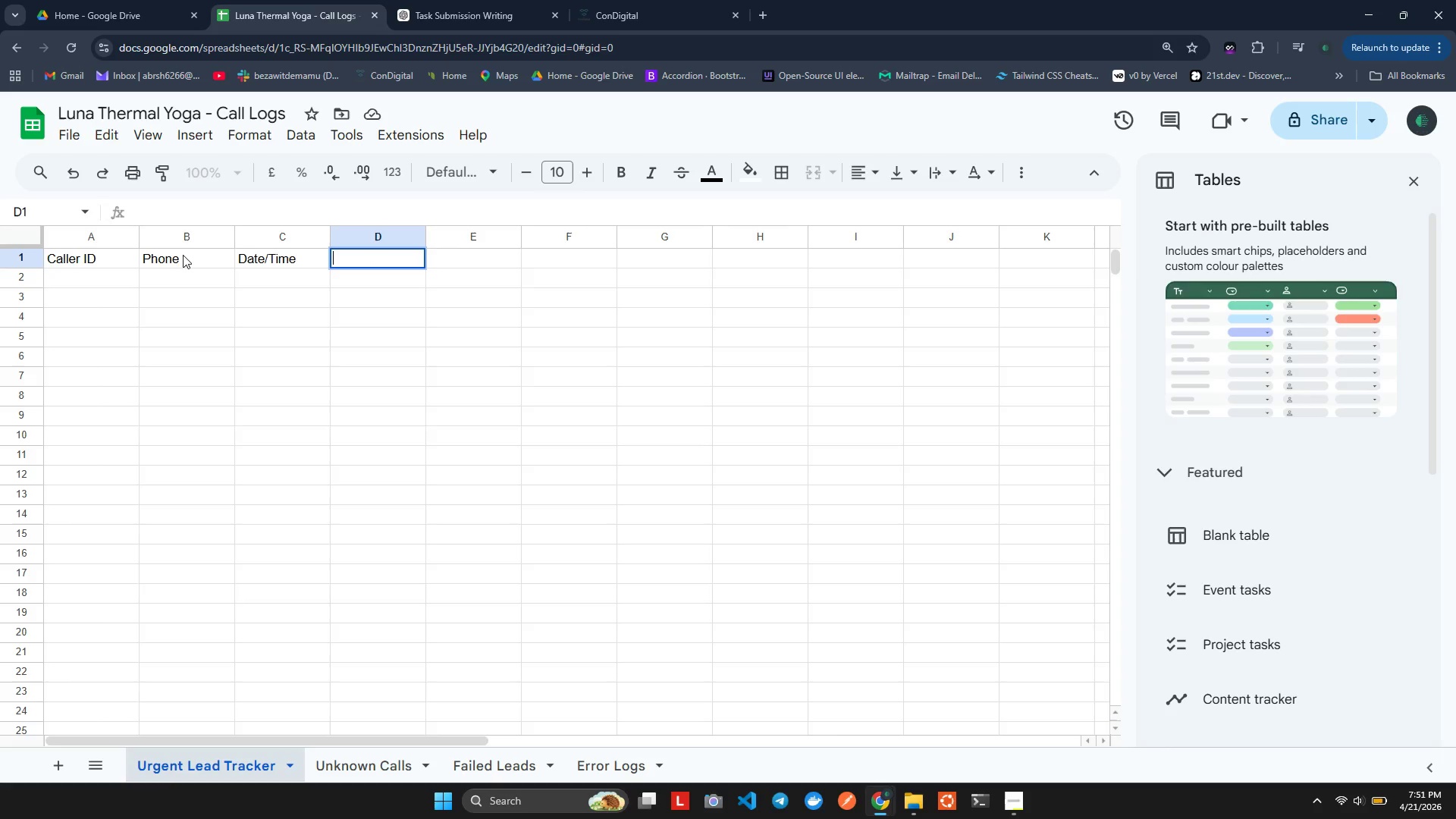 
type(Call Intent)
 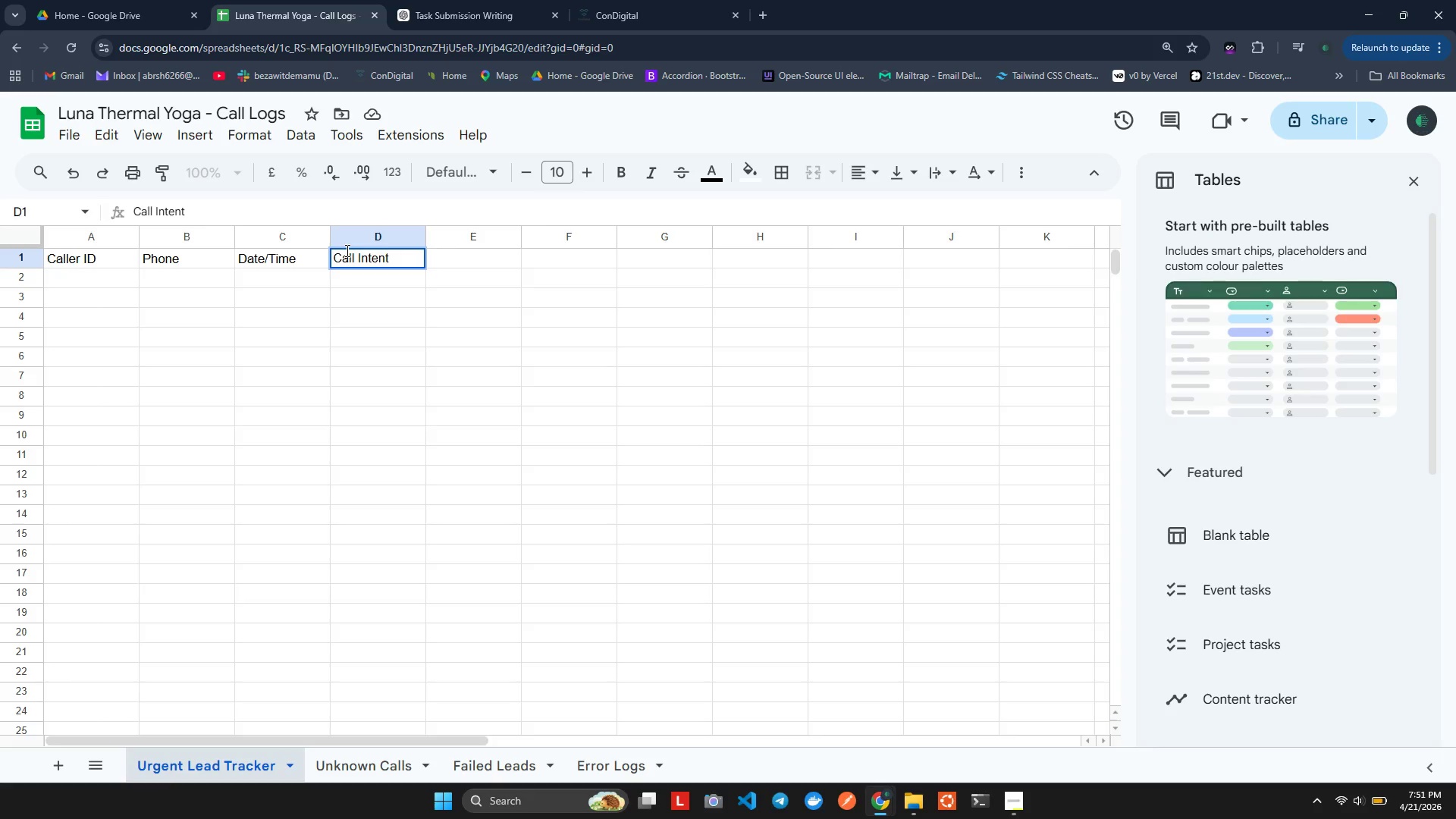 
left_click([325, 334])
 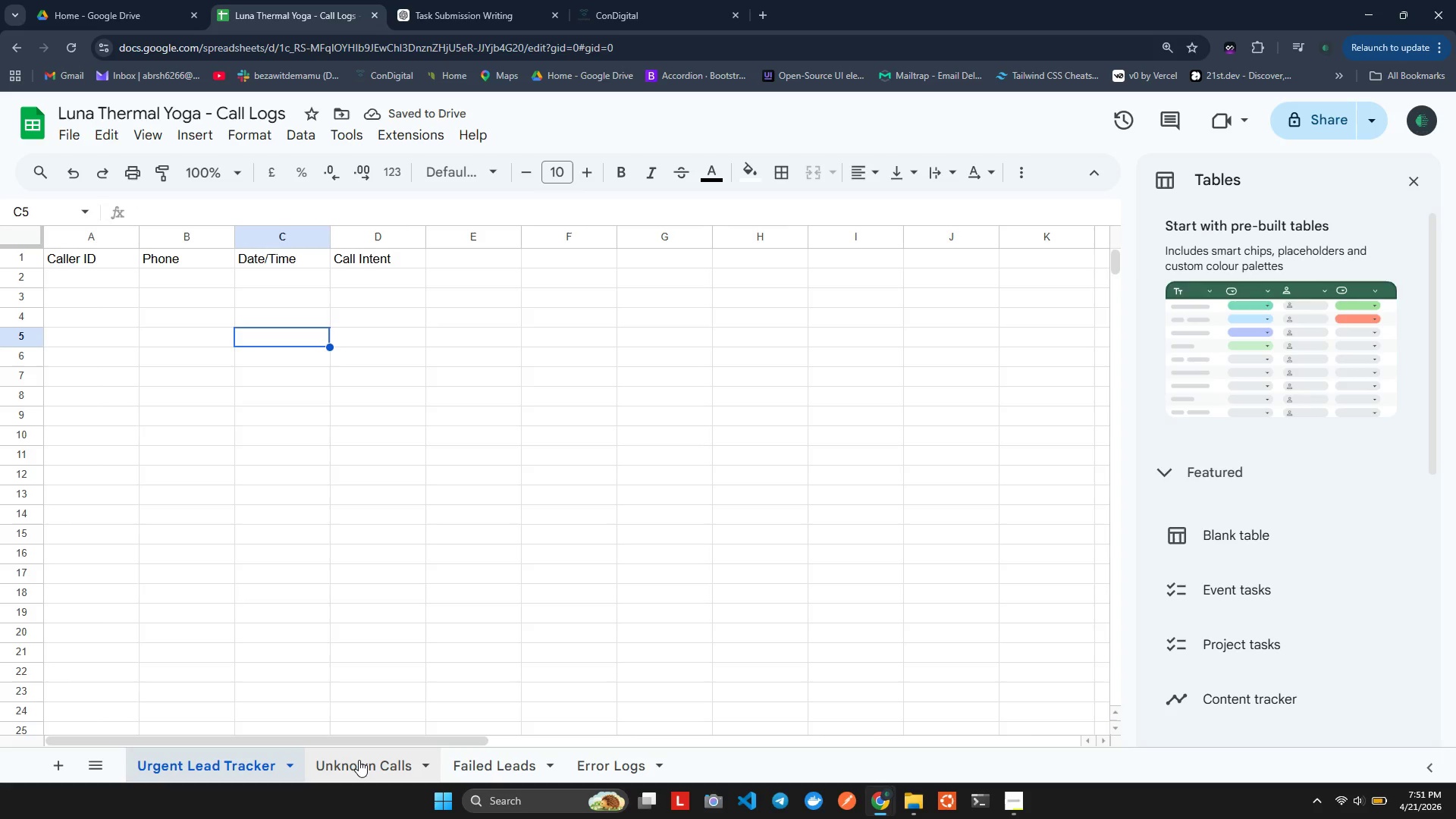 
wait(6.47)
 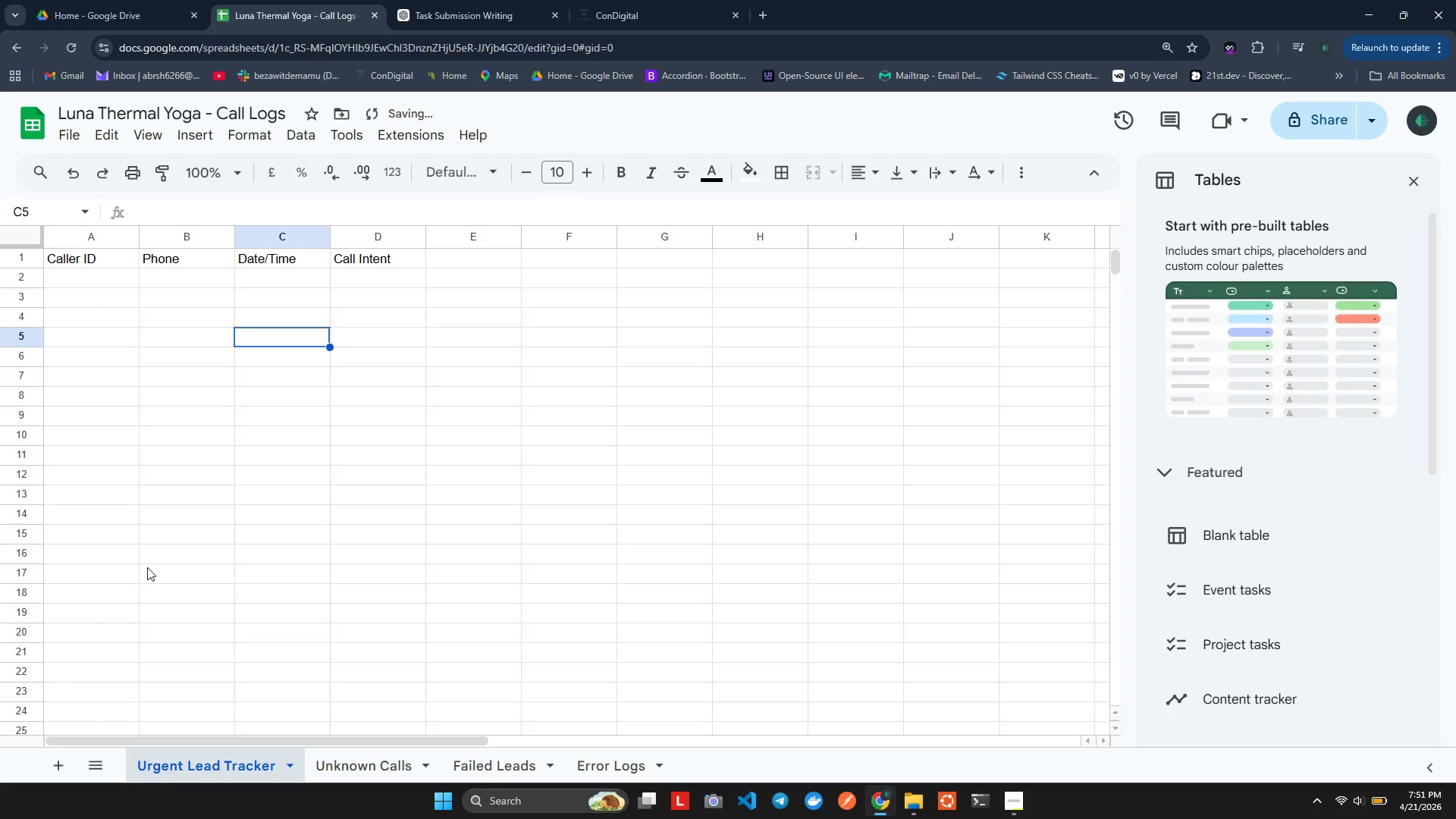 
left_click([359, 760])
 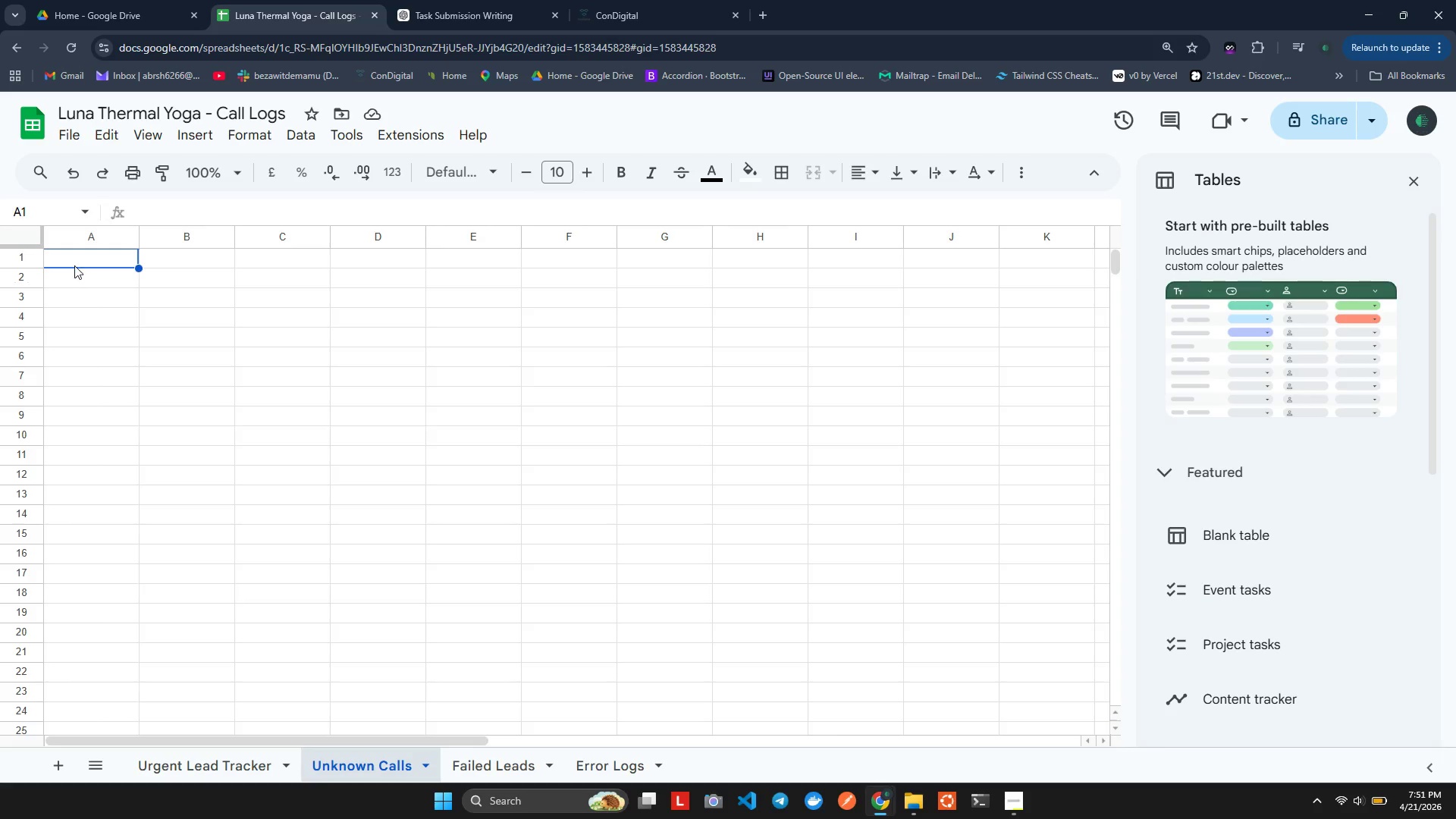 
double_click([77, 262])
 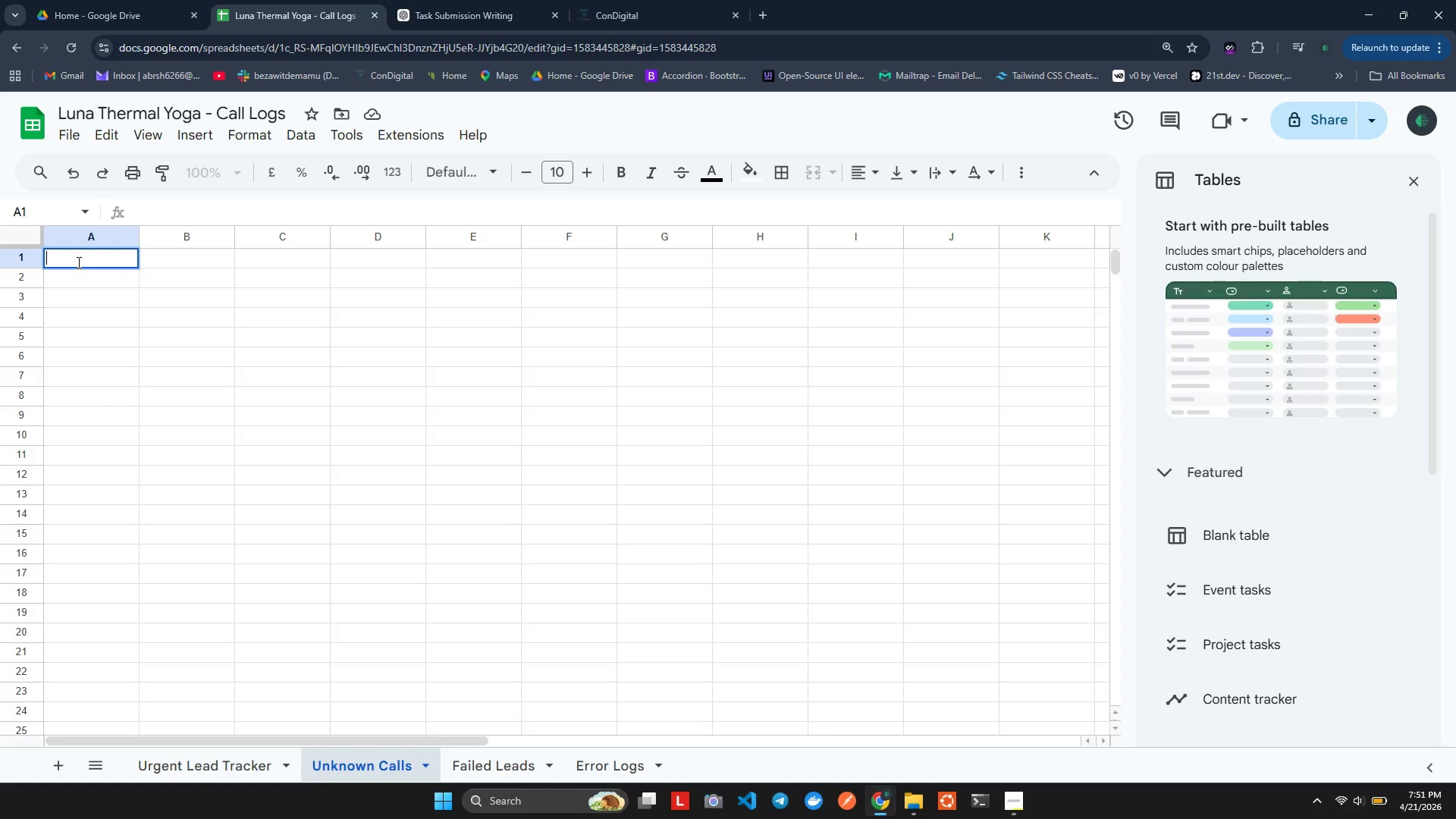 
type(Caller ID)
 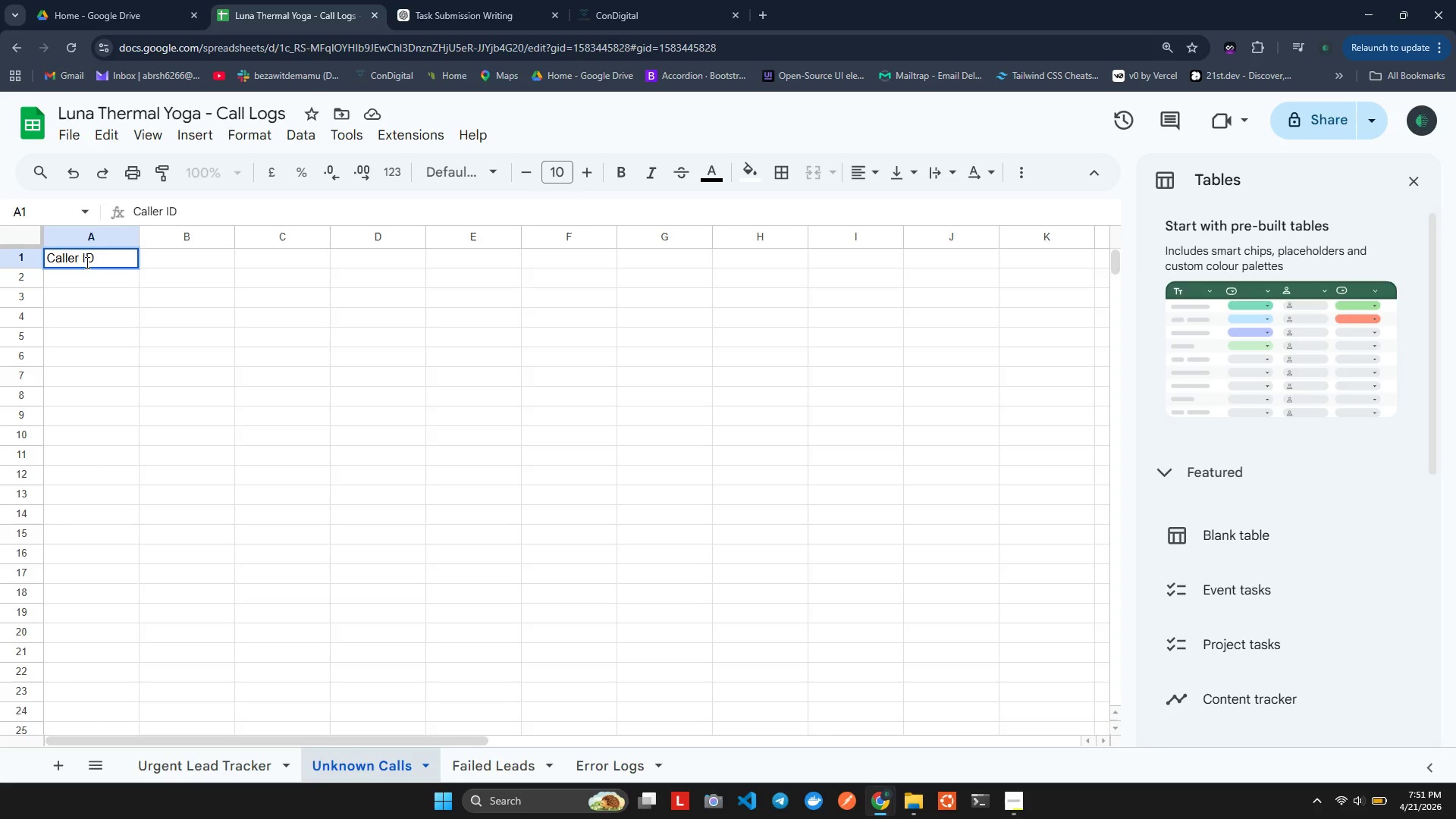 
double_click([163, 253])
 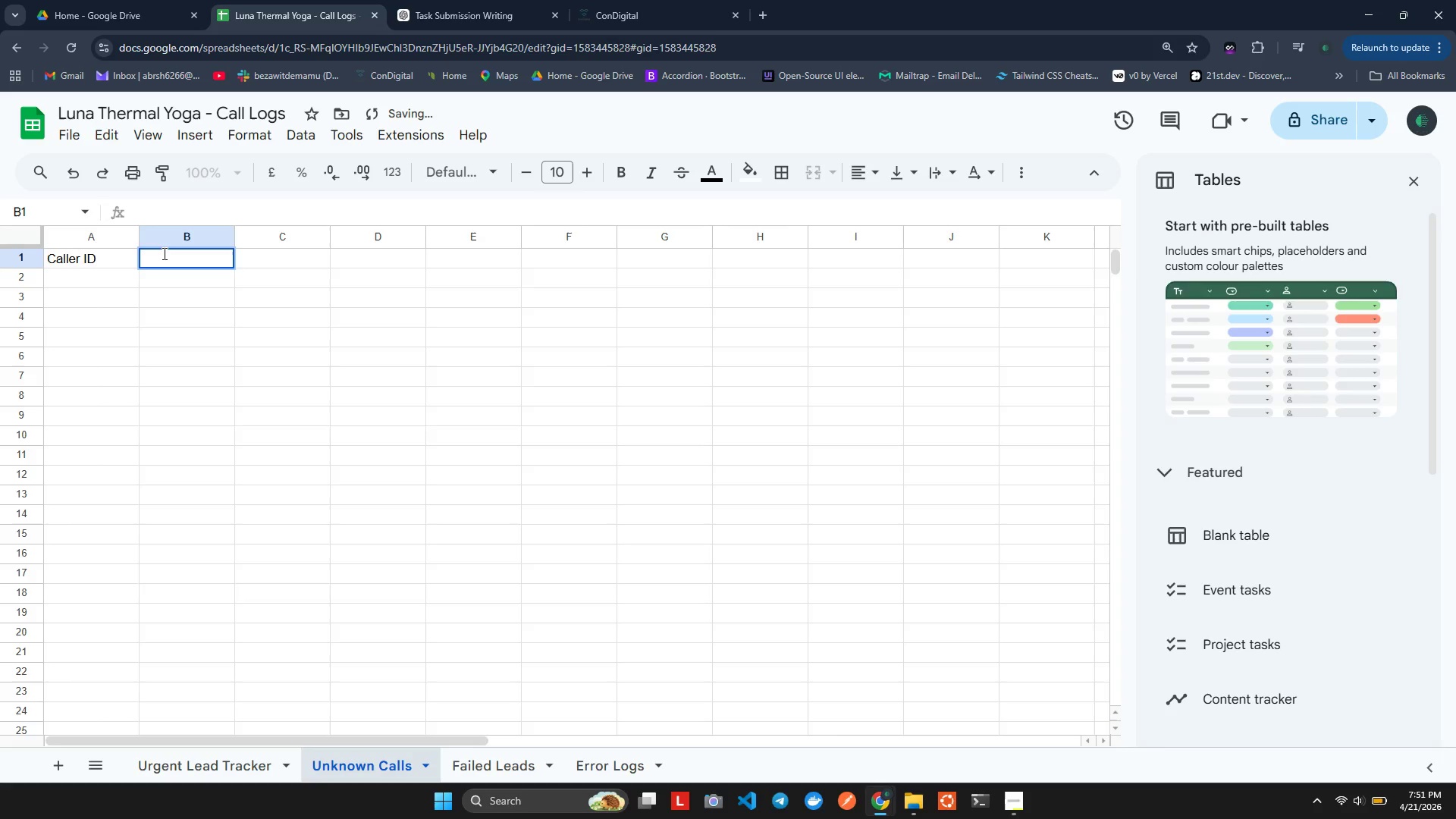 
type(Phne)
 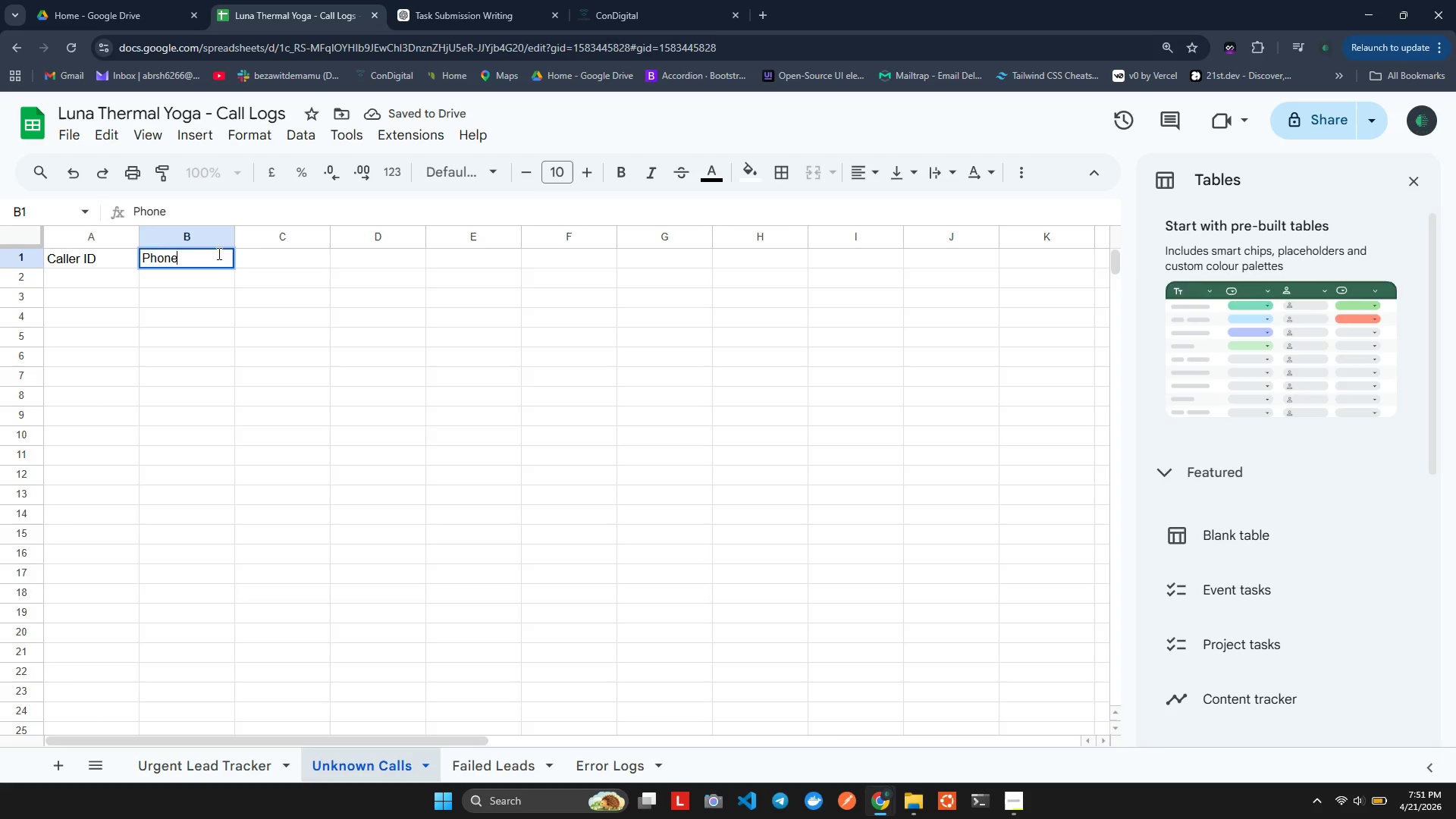 
hold_key(key=O, duration=0.36)
 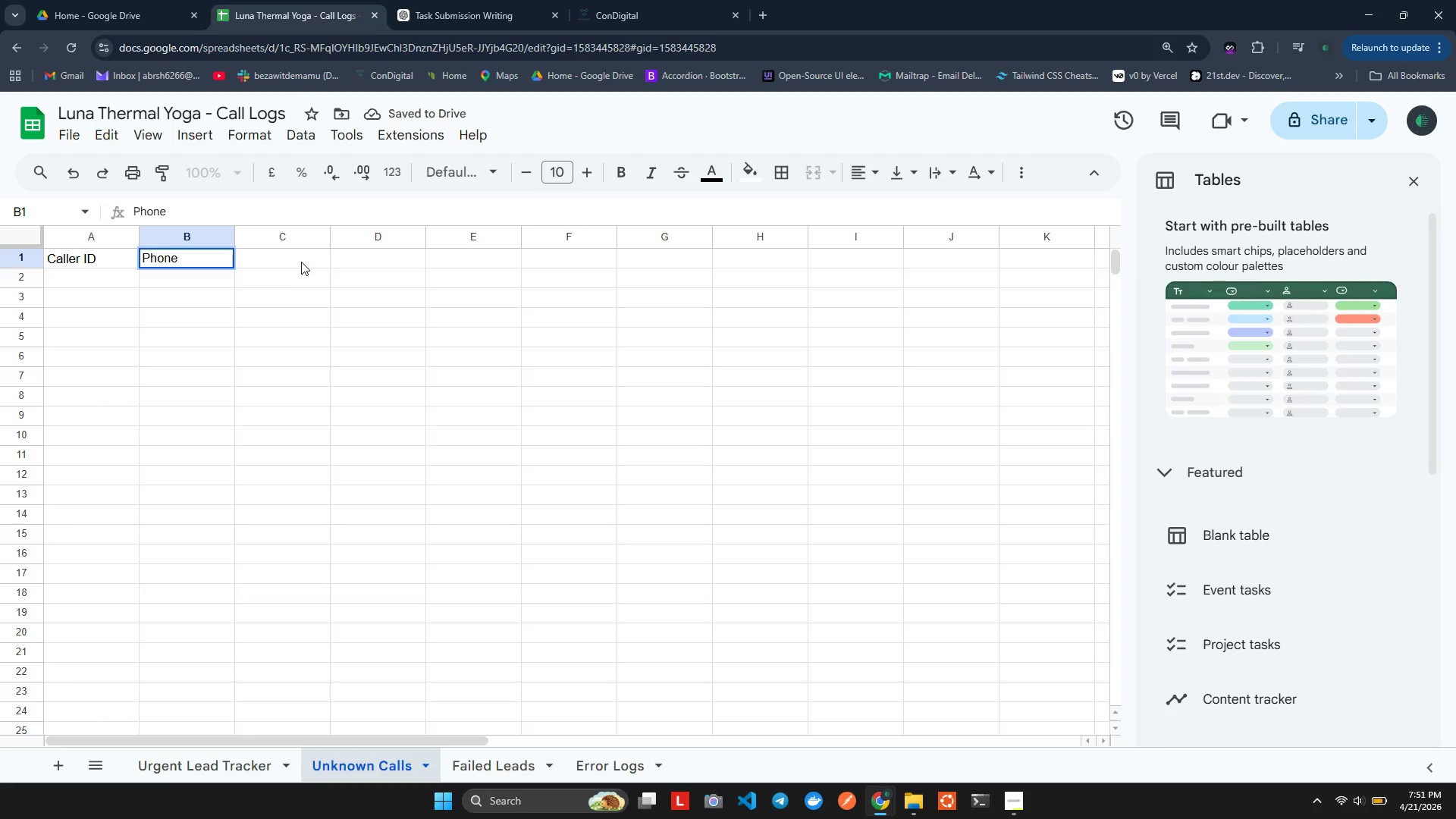 
double_click([300, 260])
 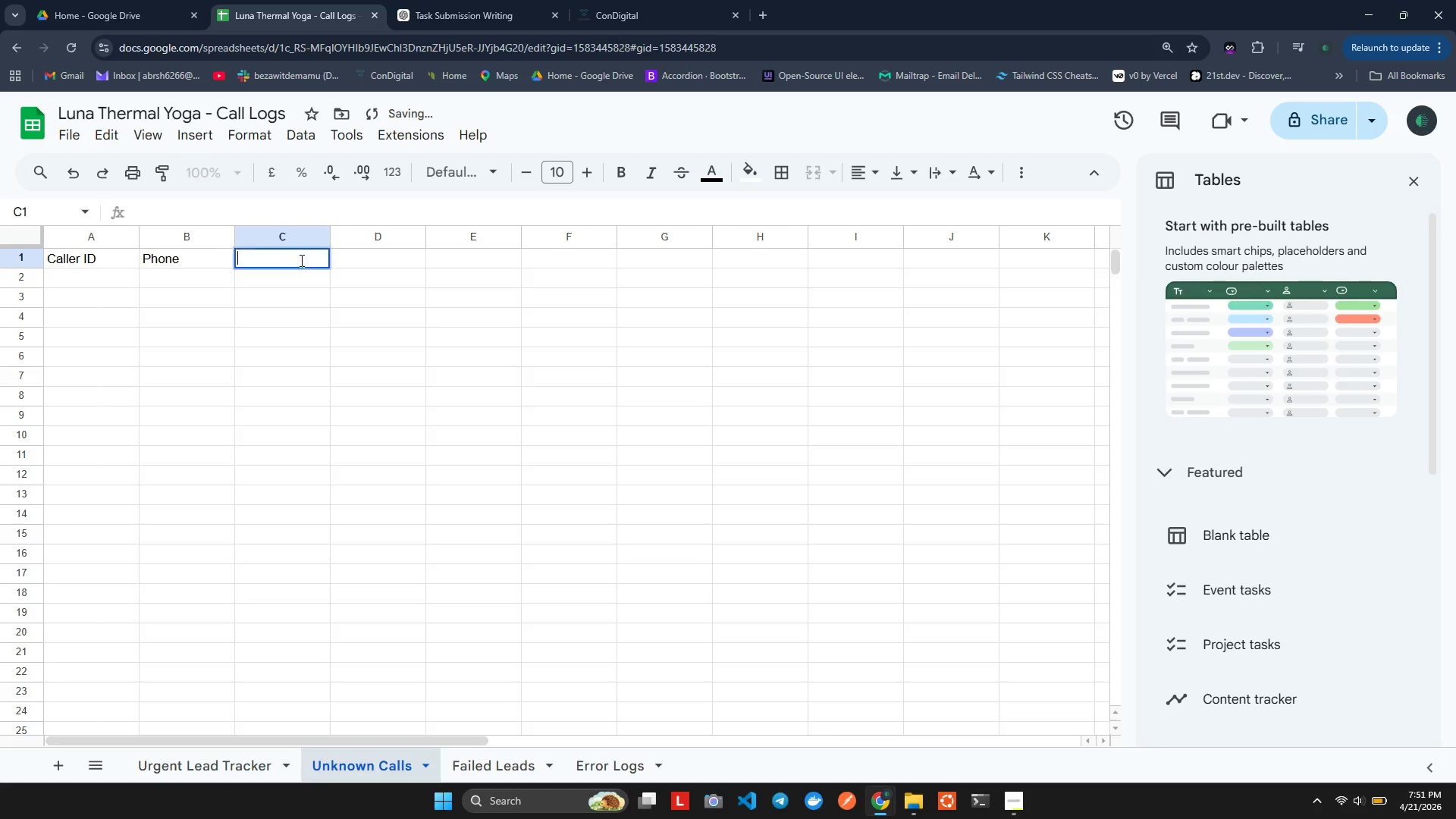 
triple_click([300, 260])
 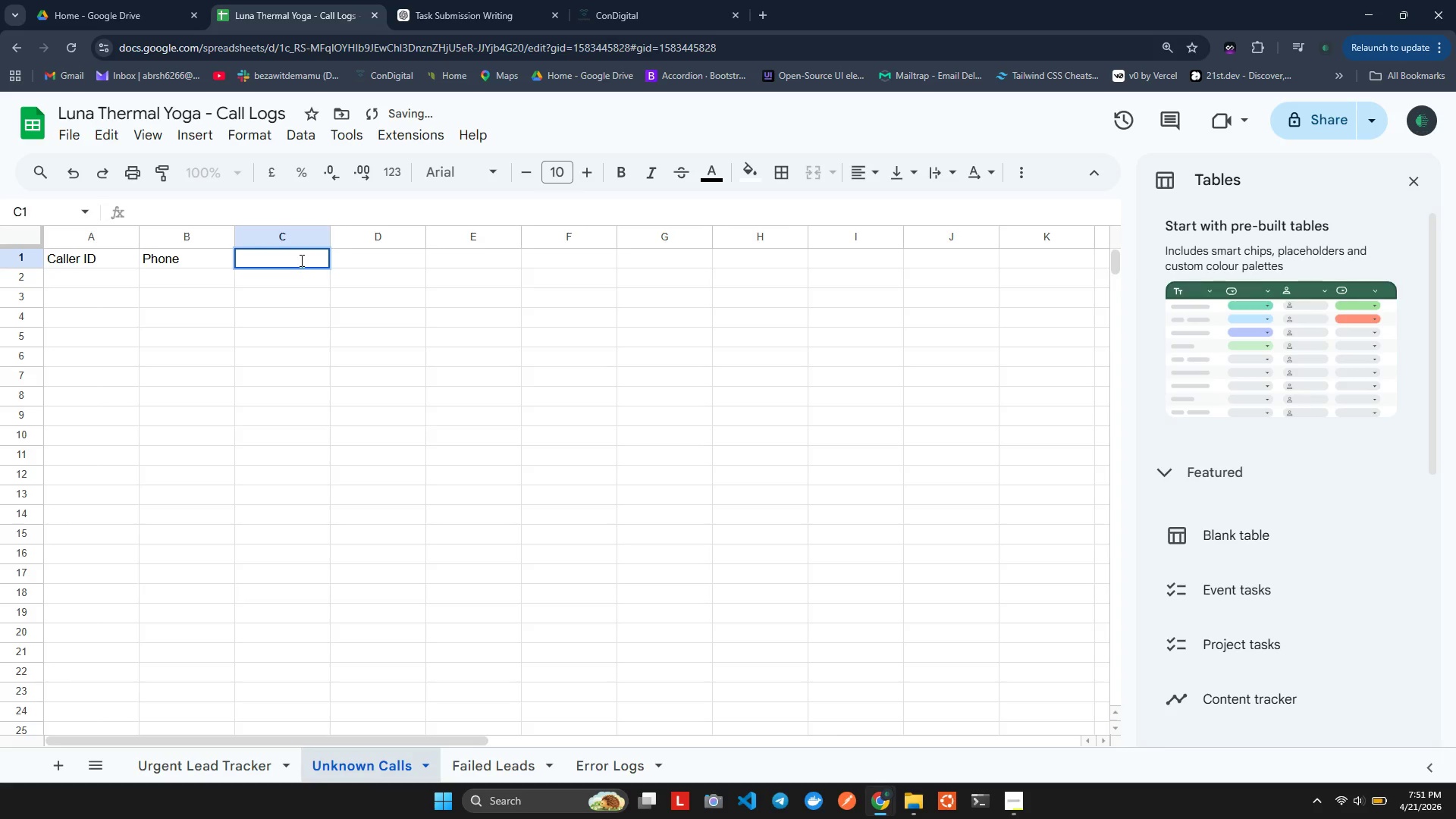 
left_click([300, 260])
 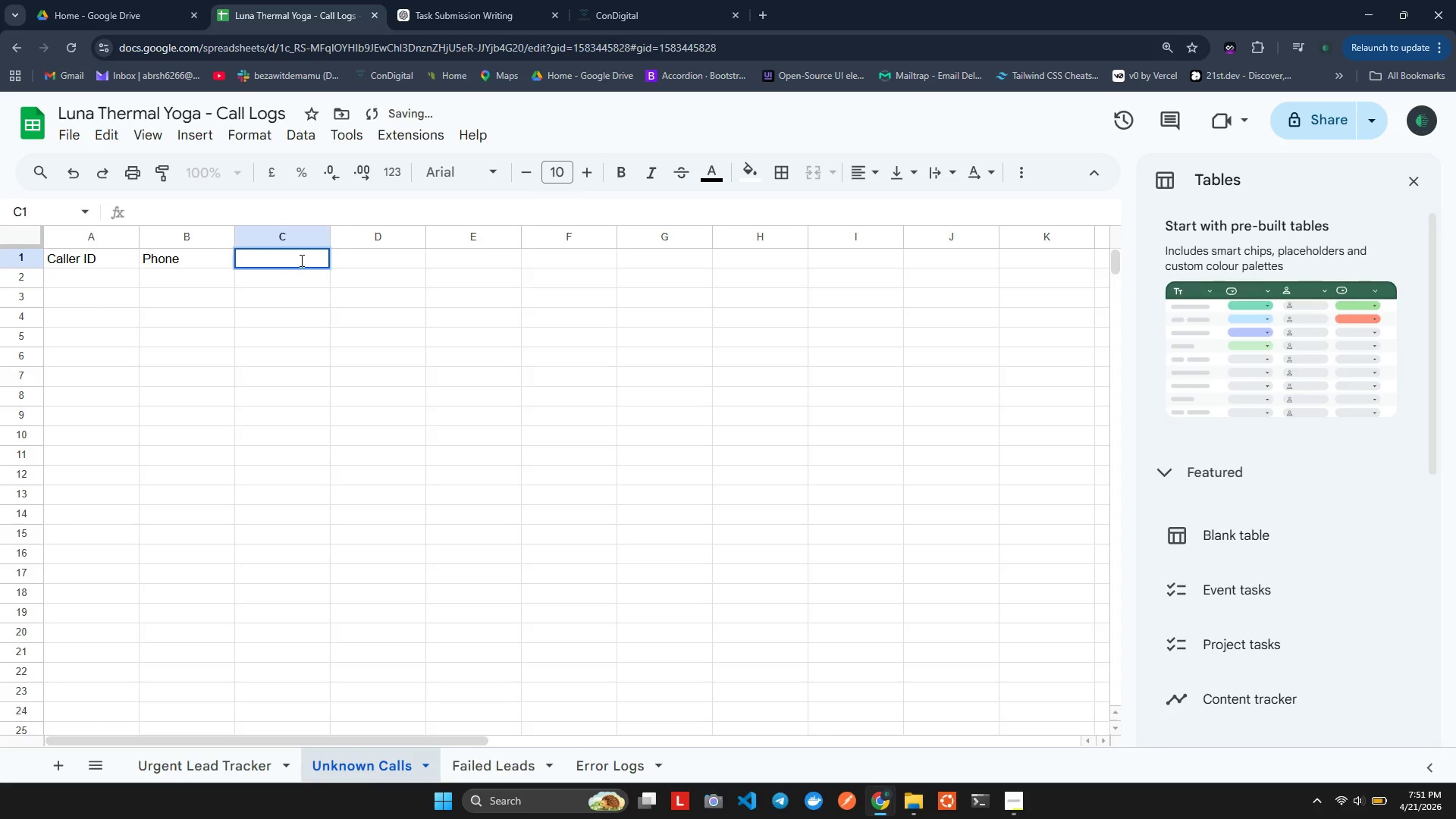 
type(Digit )
 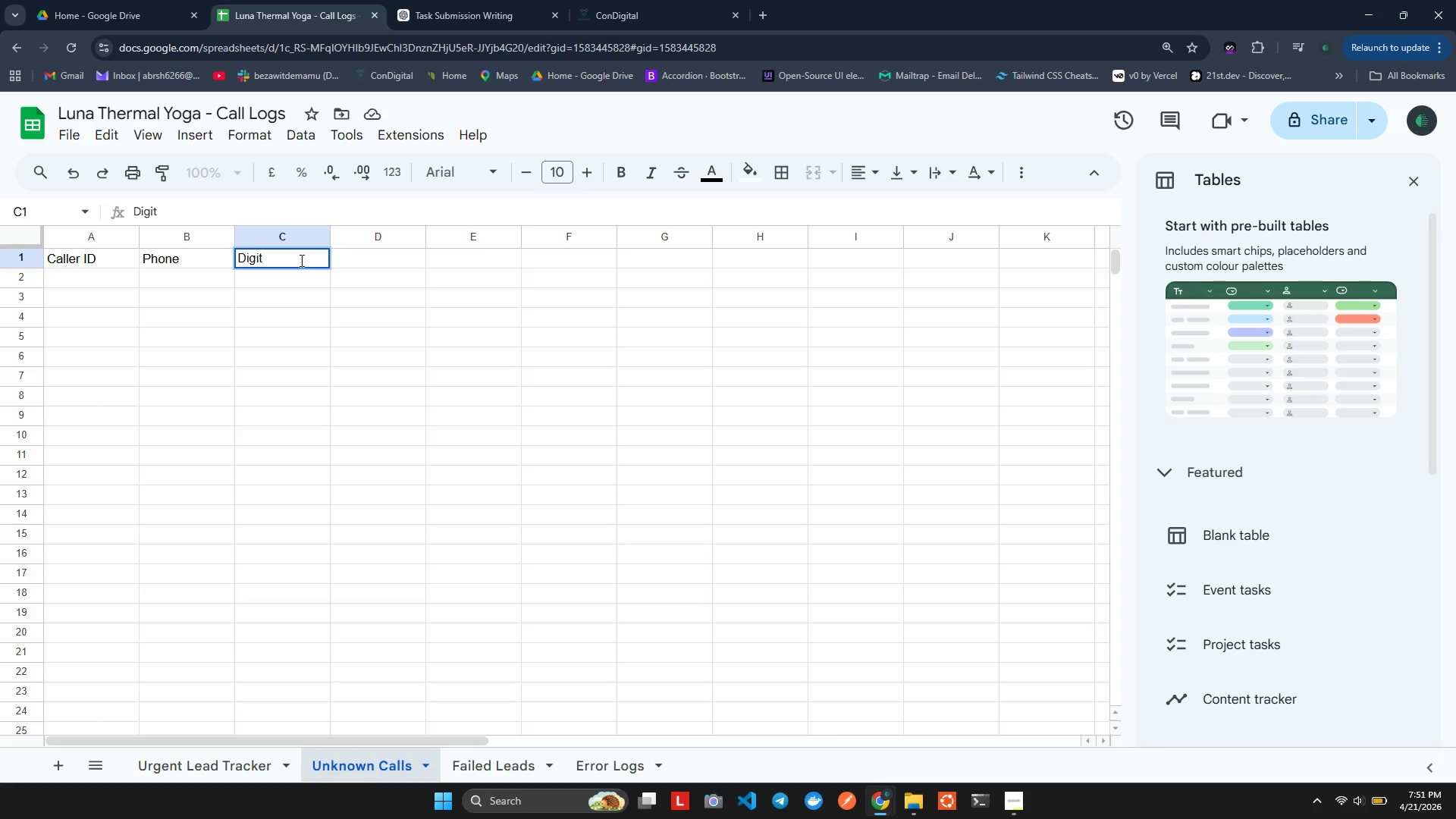 
hold_key(key=ShiftLeft, duration=3.69)
 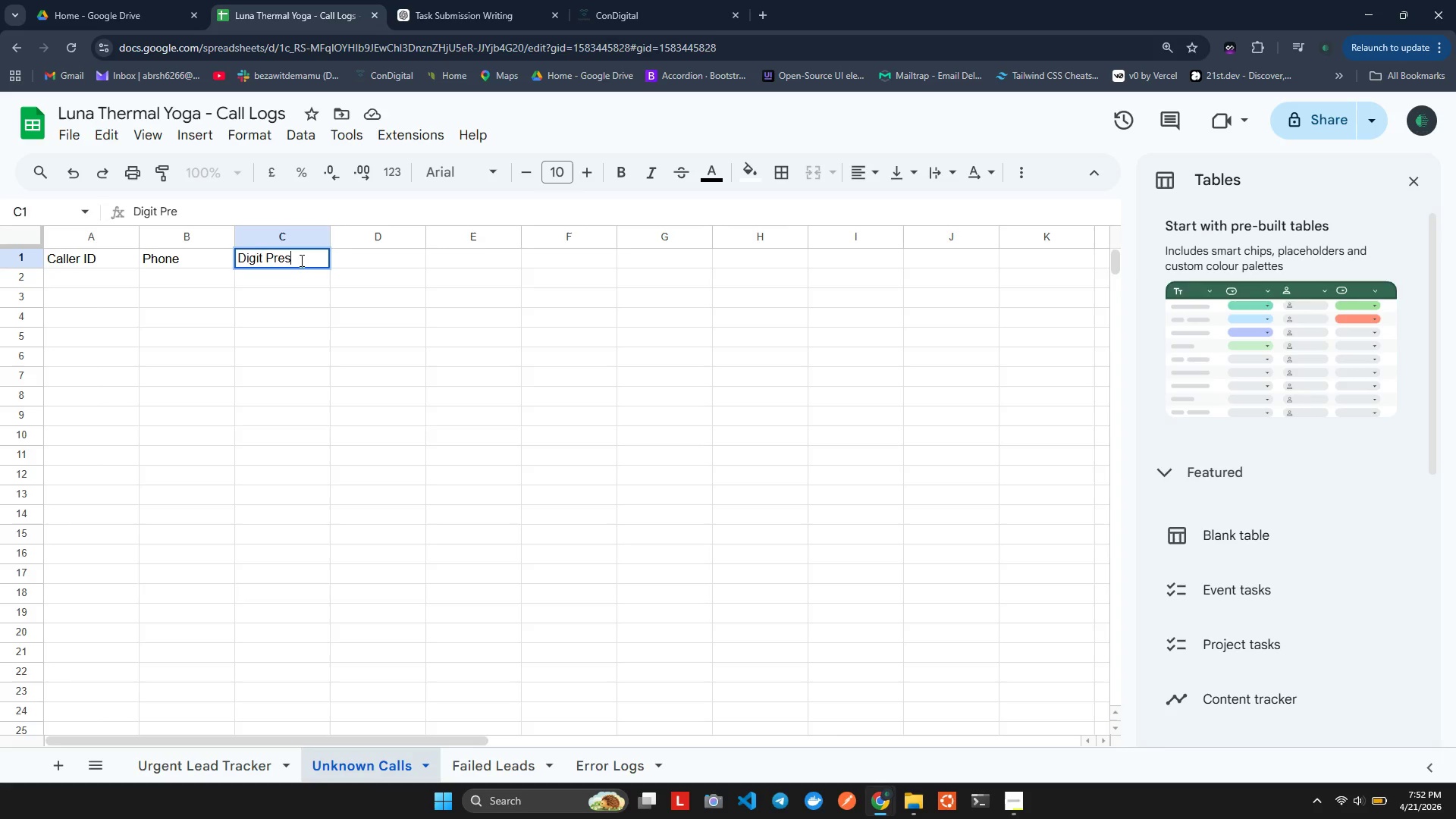 
type(pressed)
 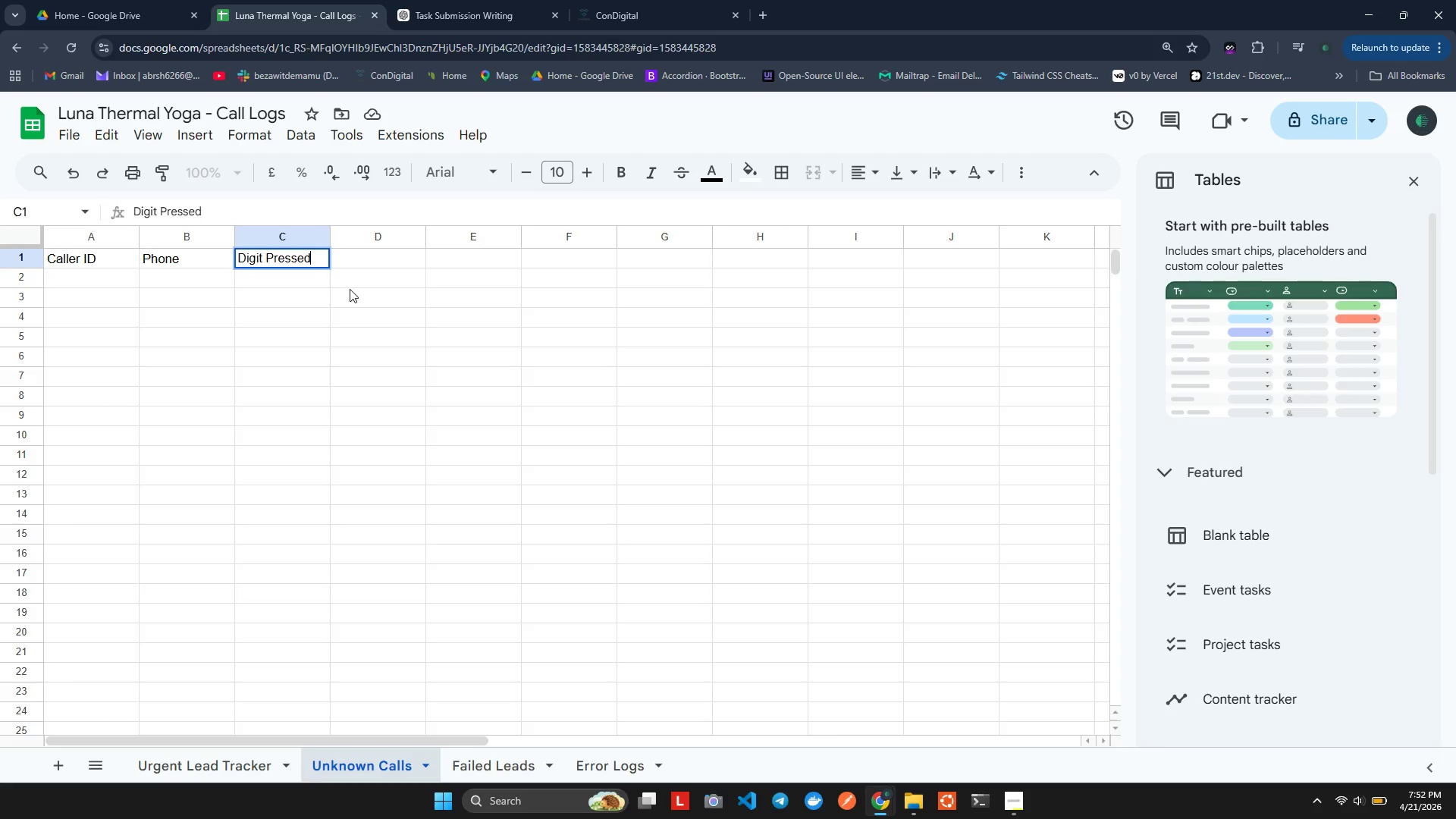 
left_click([310, 291])
 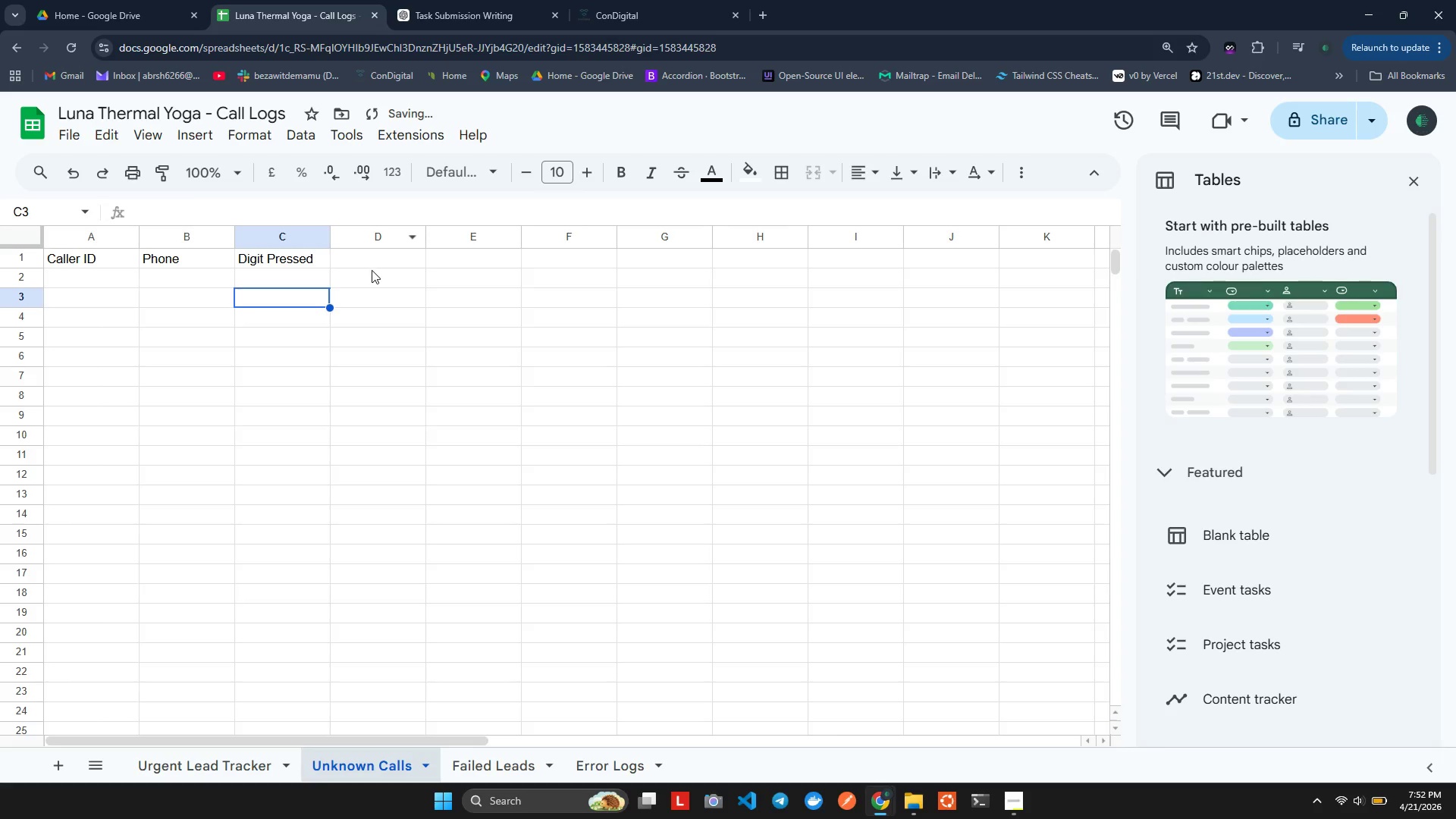 
double_click([371, 270])
 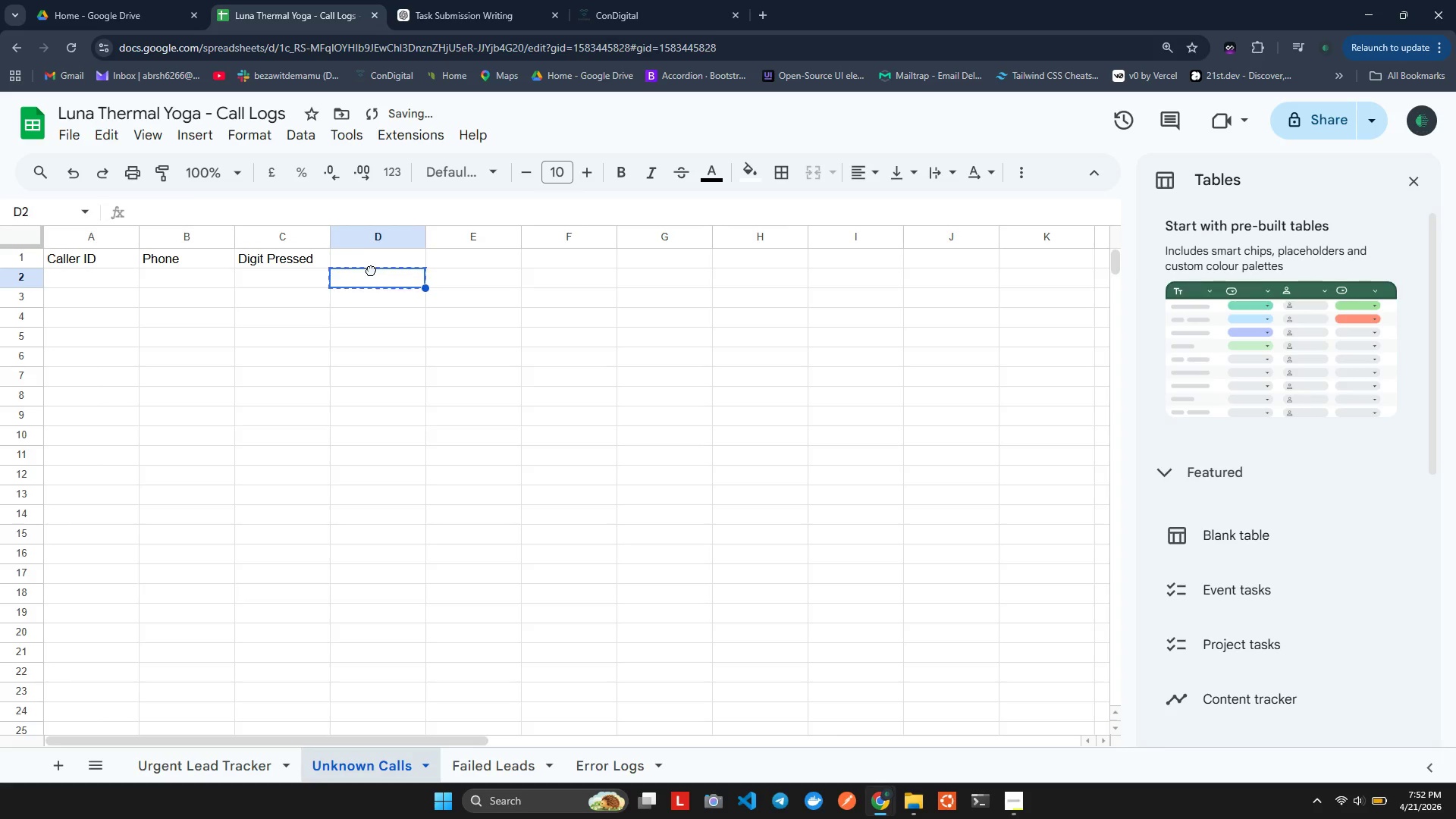 
triple_click([371, 270])
 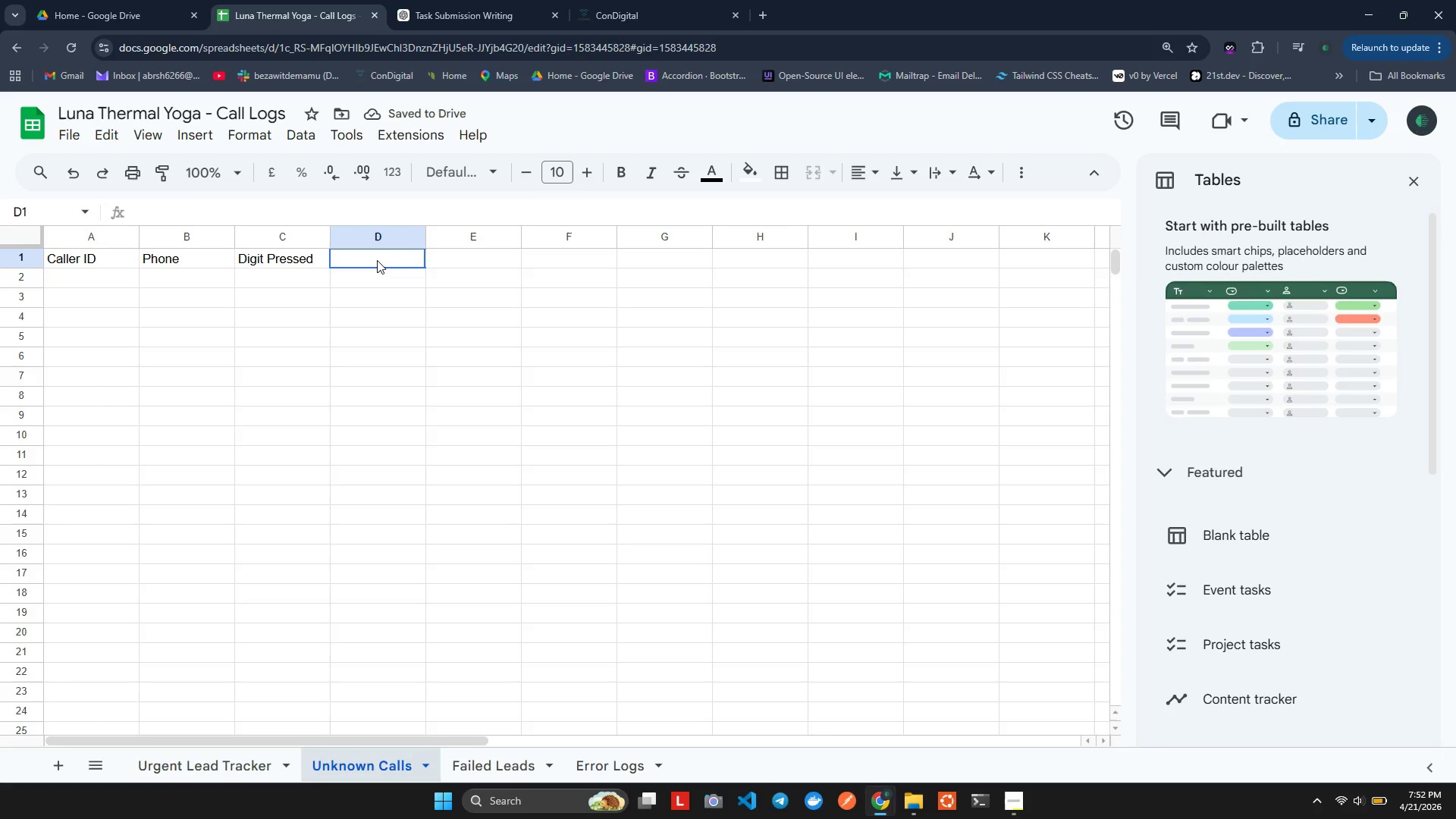 
double_click([377, 260])
 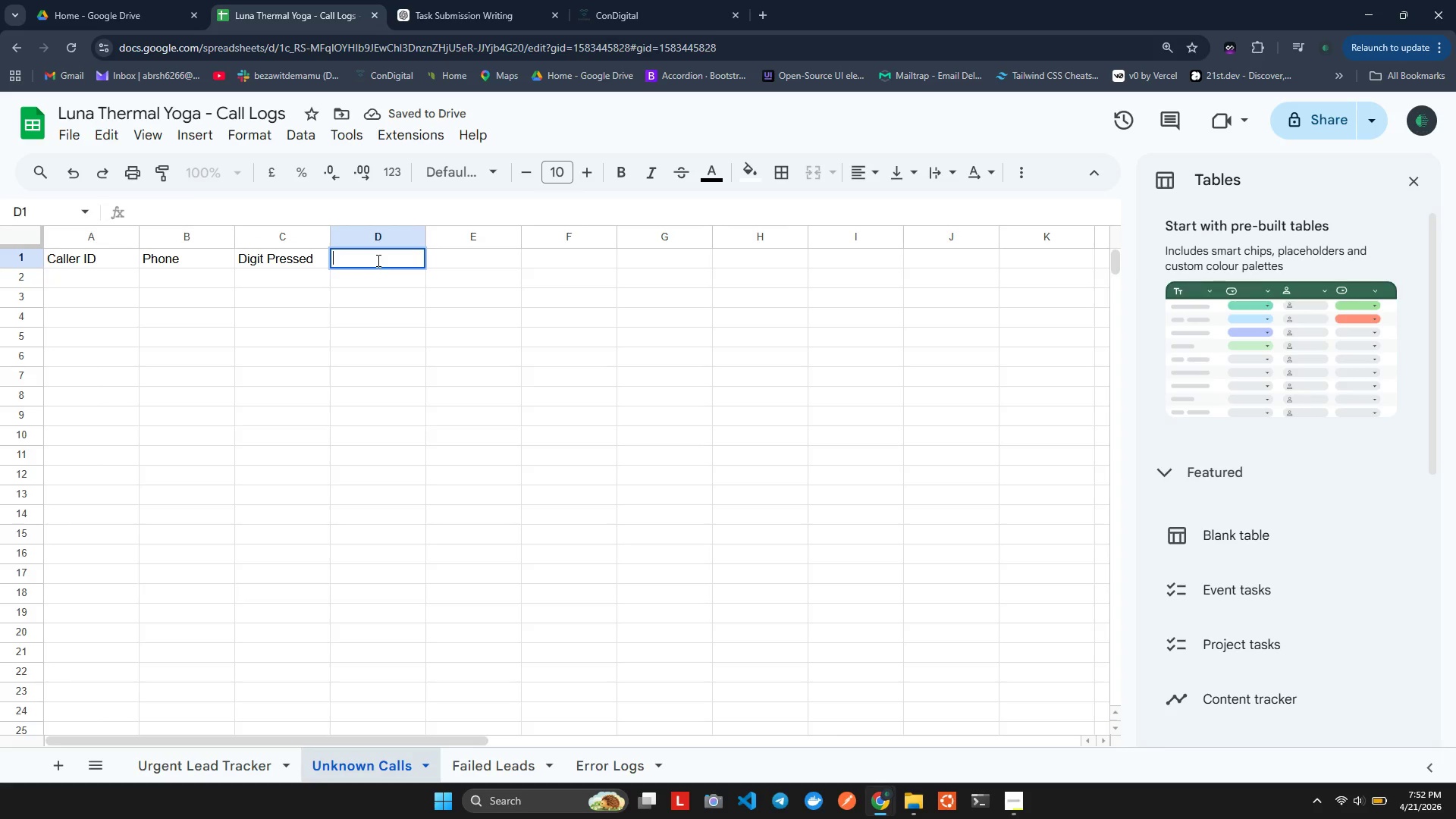 
type(Call Intent)
 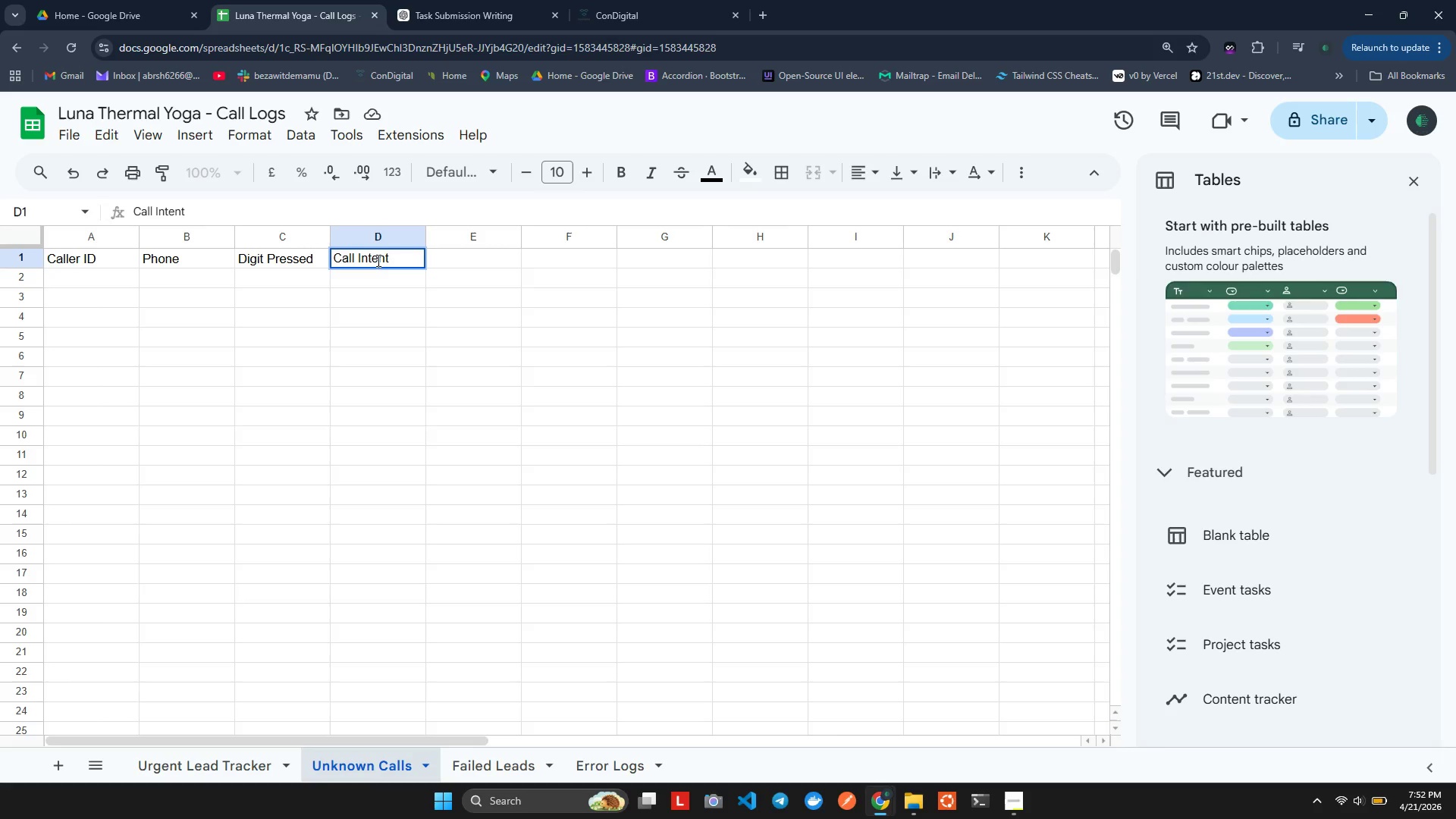 
double_click([473, 248])
 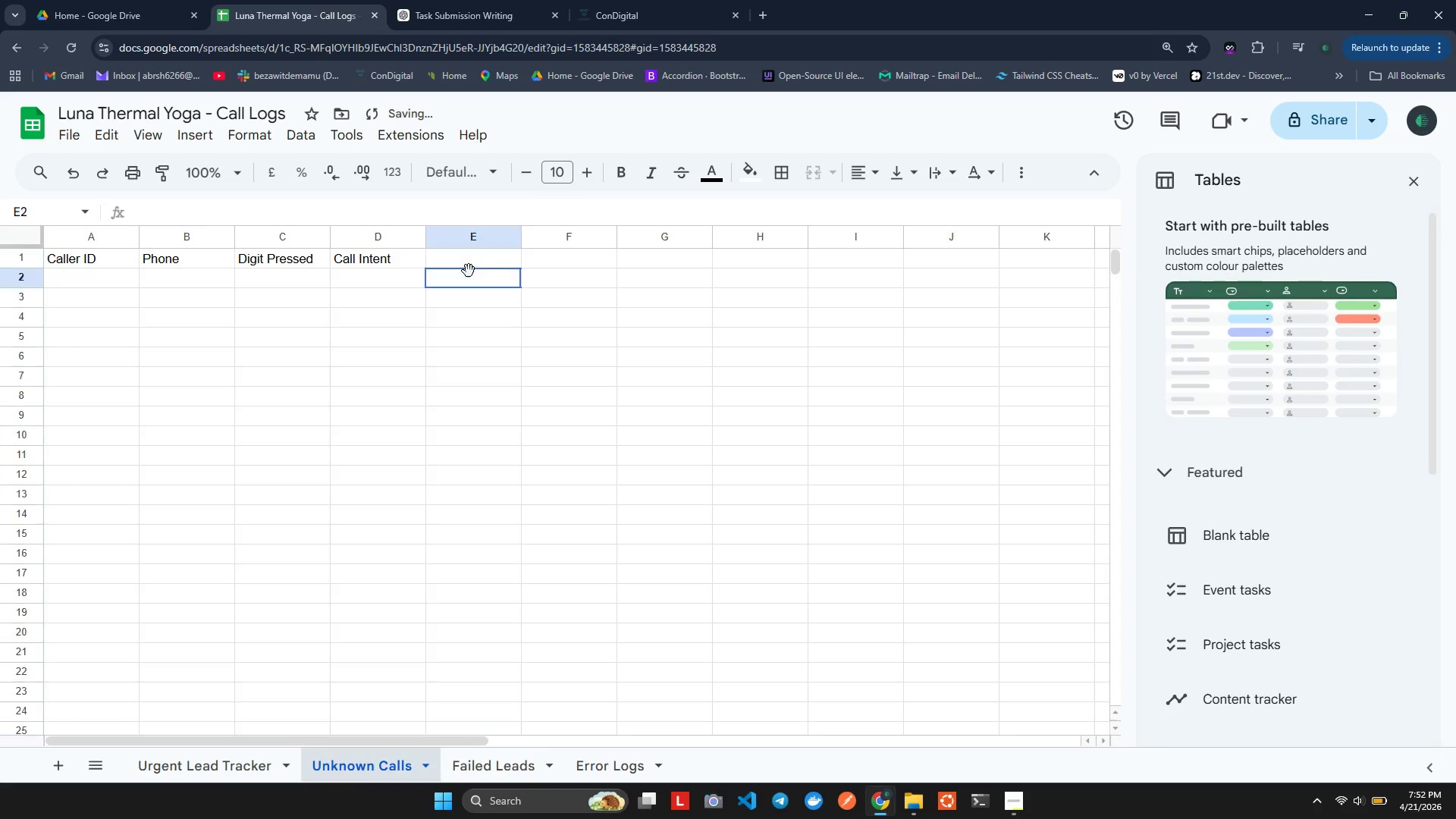 
double_click([469, 271])
 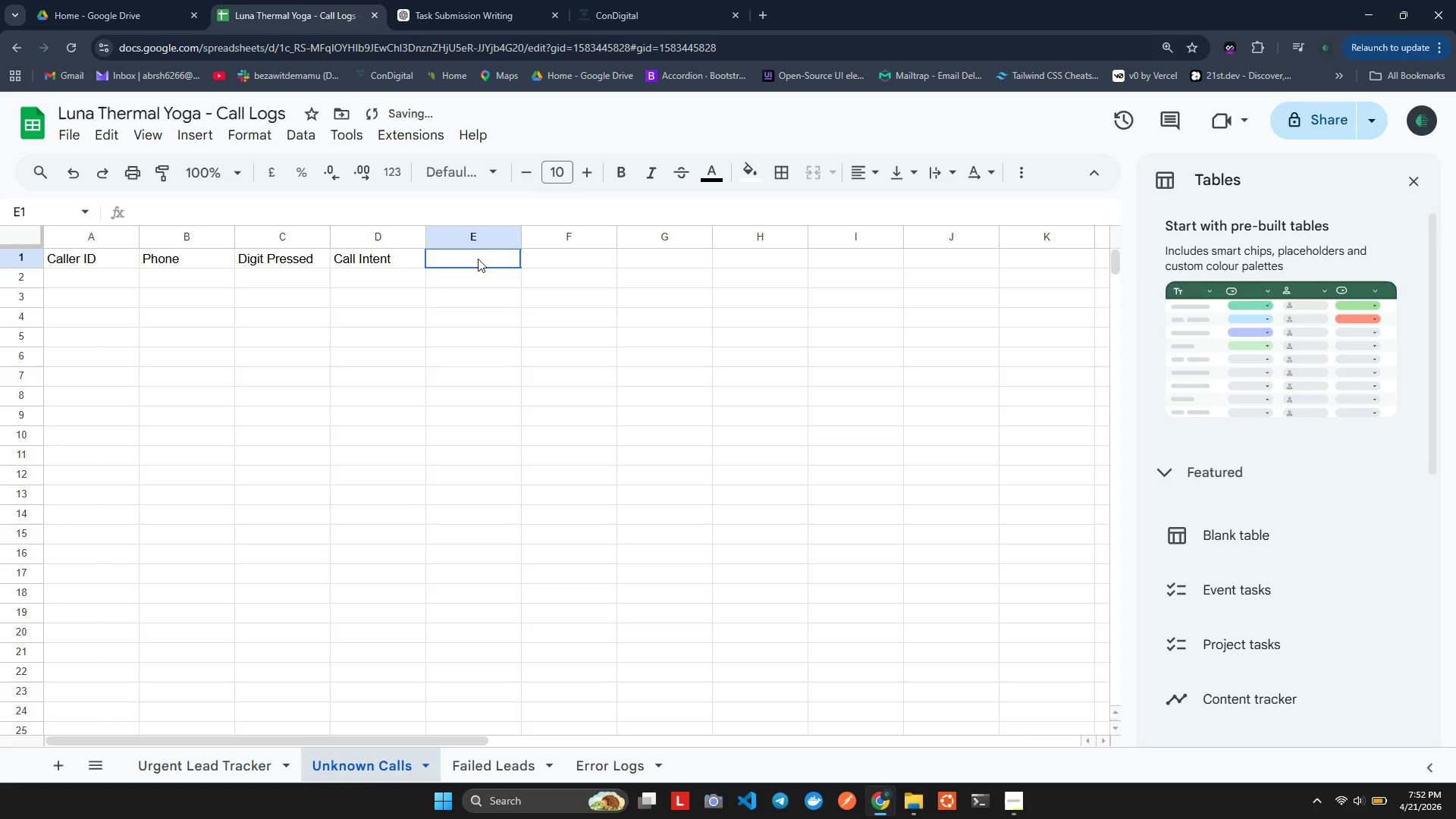 
double_click([478, 259])
 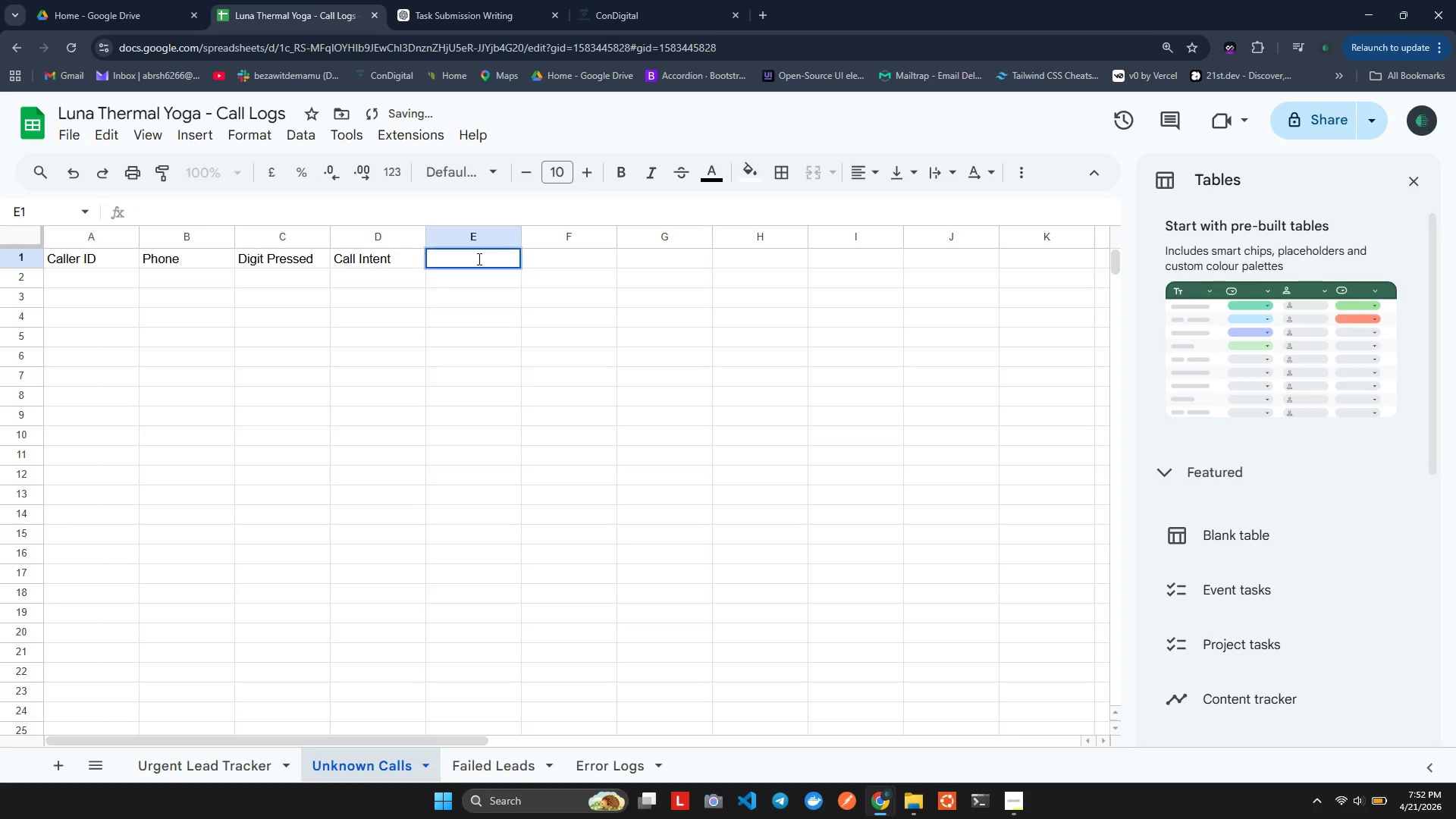 
triple_click([478, 259])
 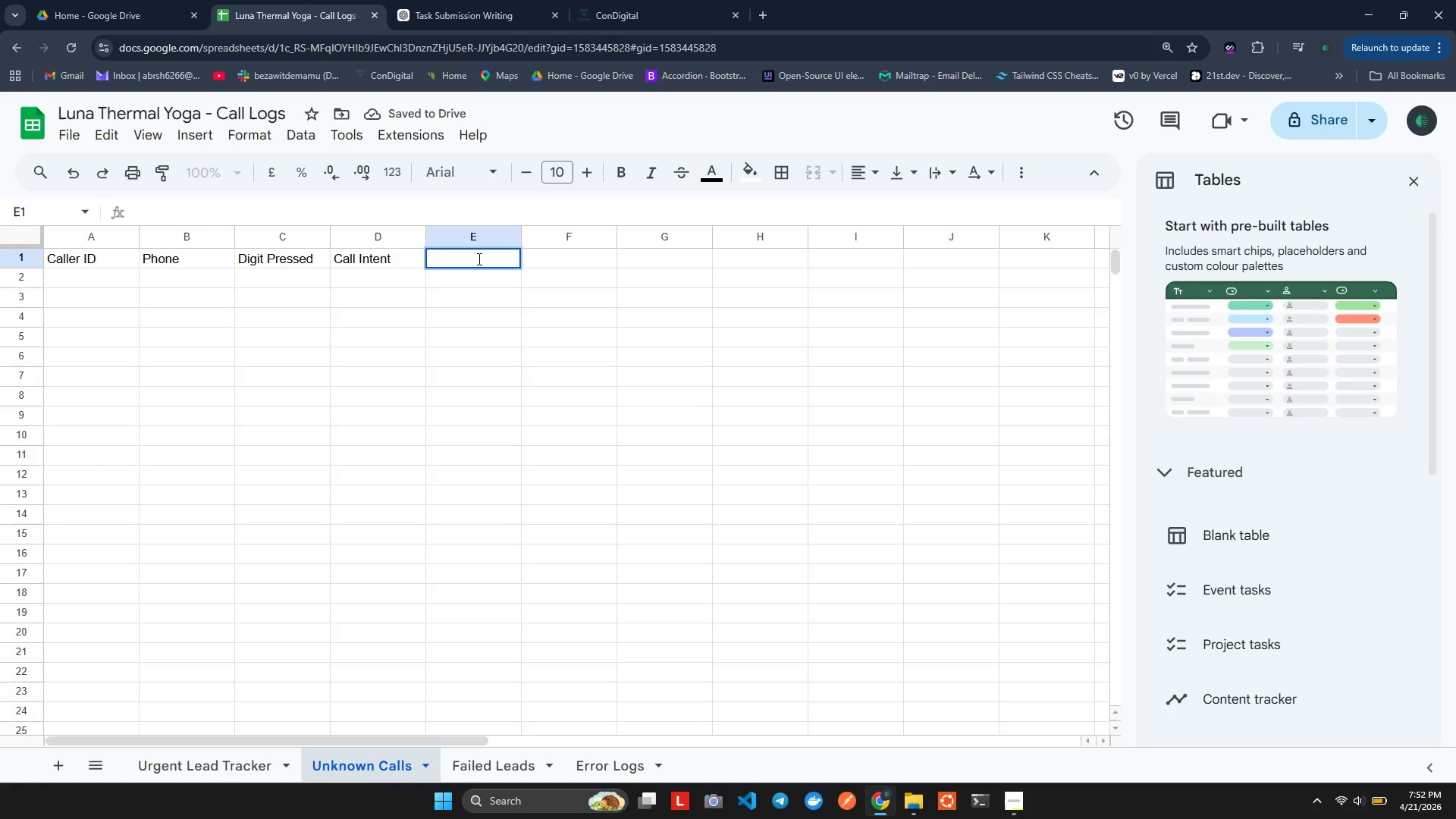 
type(Status)
 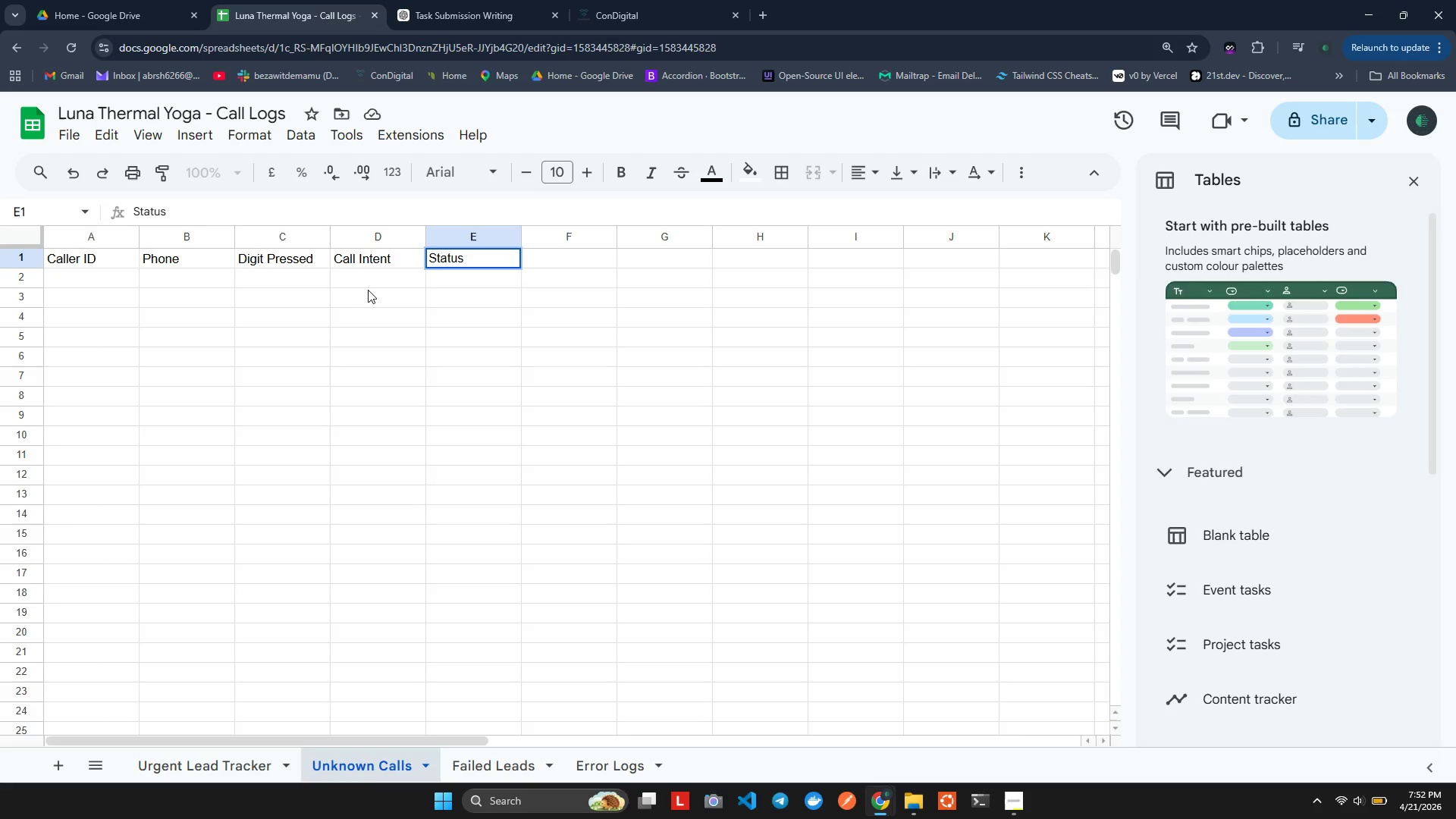 
left_click([362, 285])
 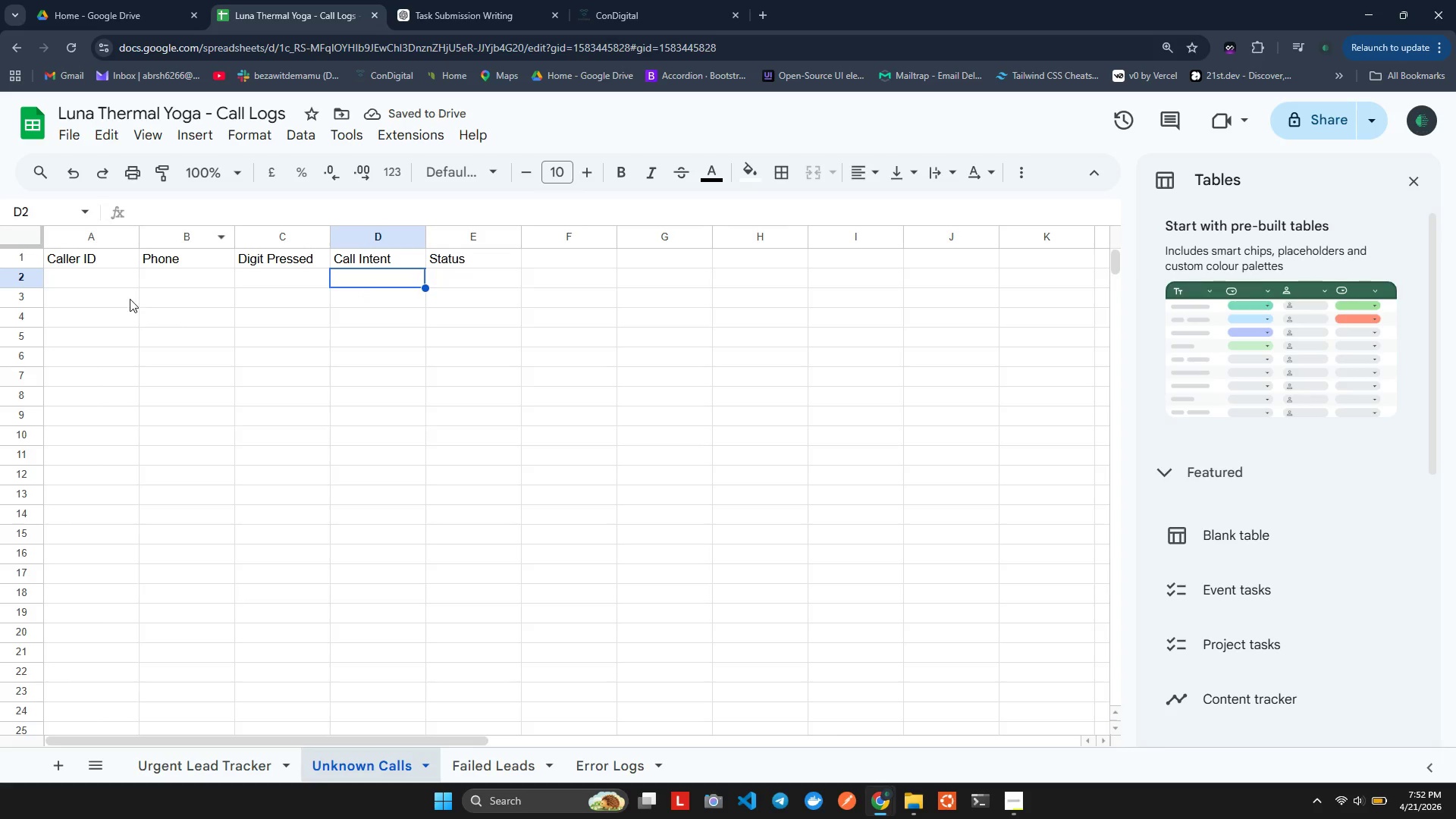 
left_click([486, 769])
 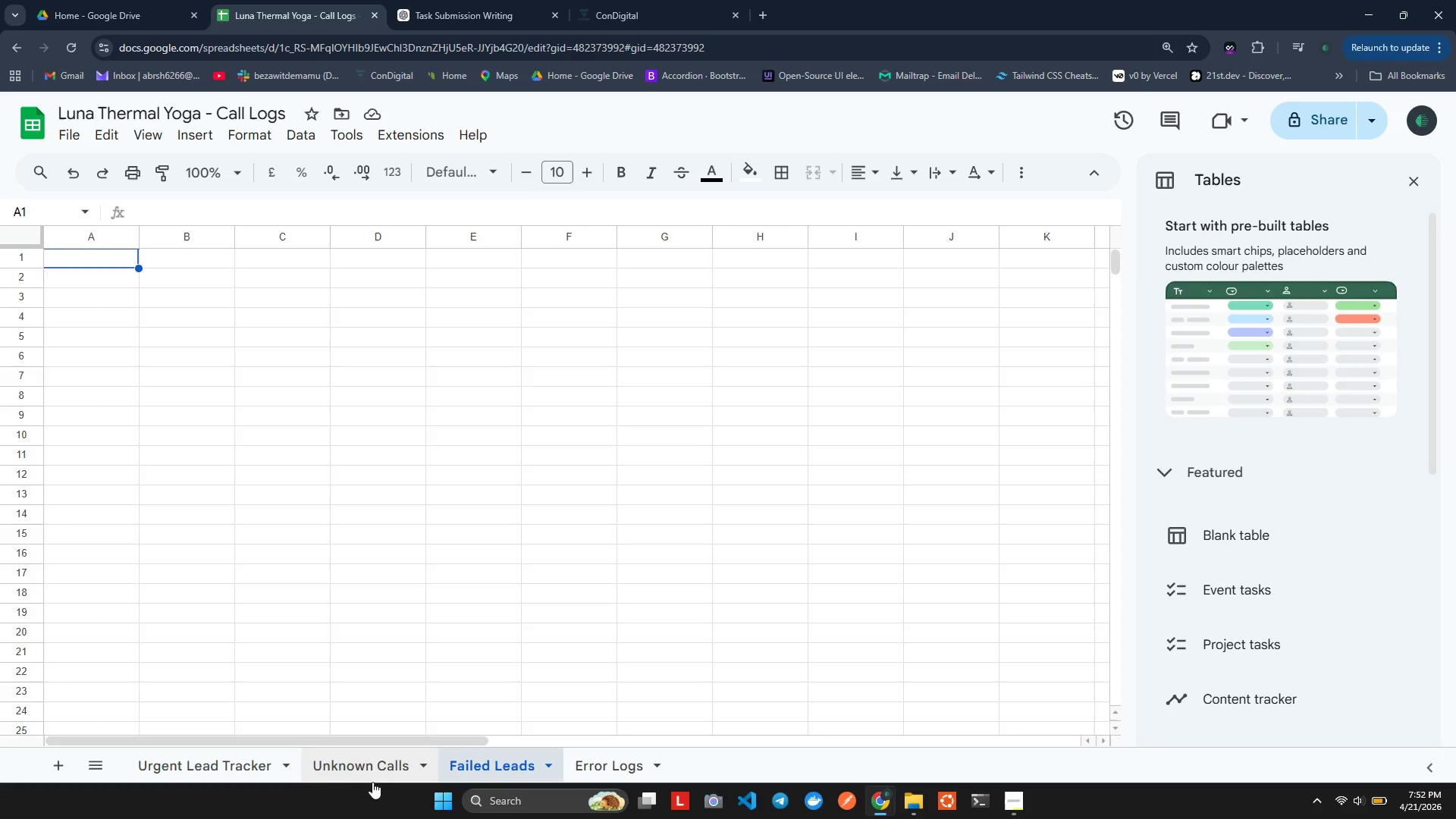 
left_click([381, 768])
 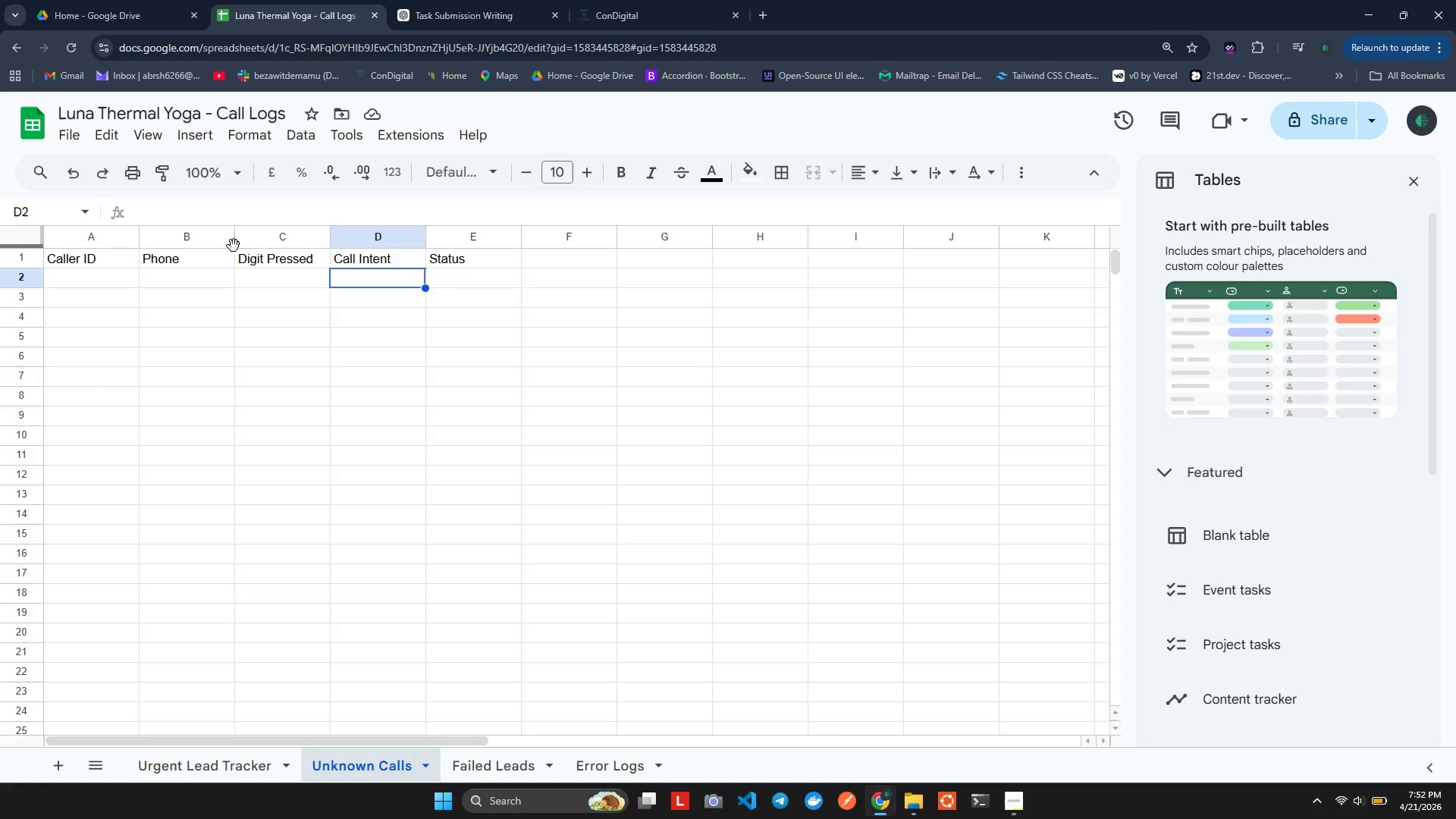 
wait(7.99)
 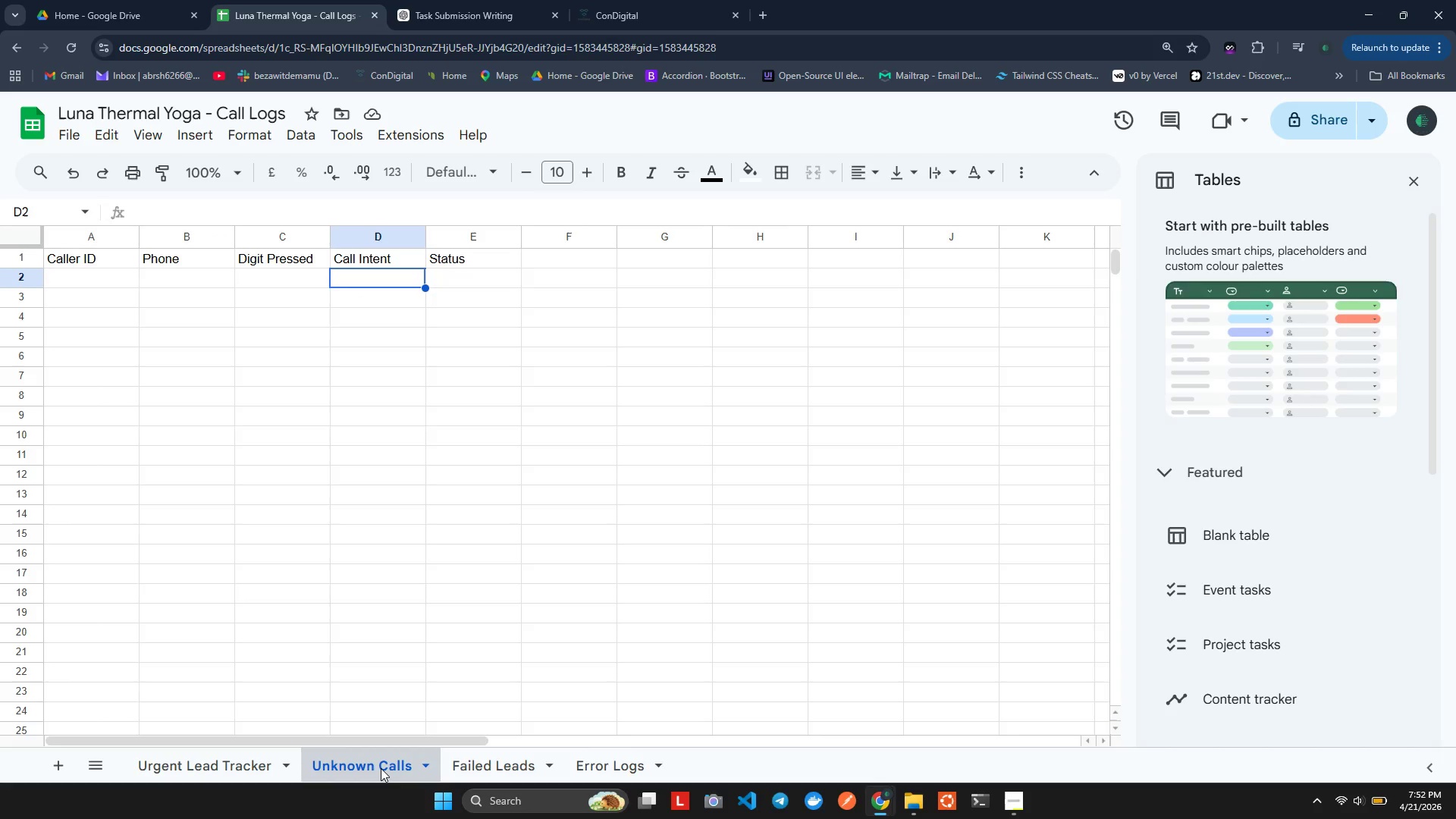 
left_click([233, 245])
 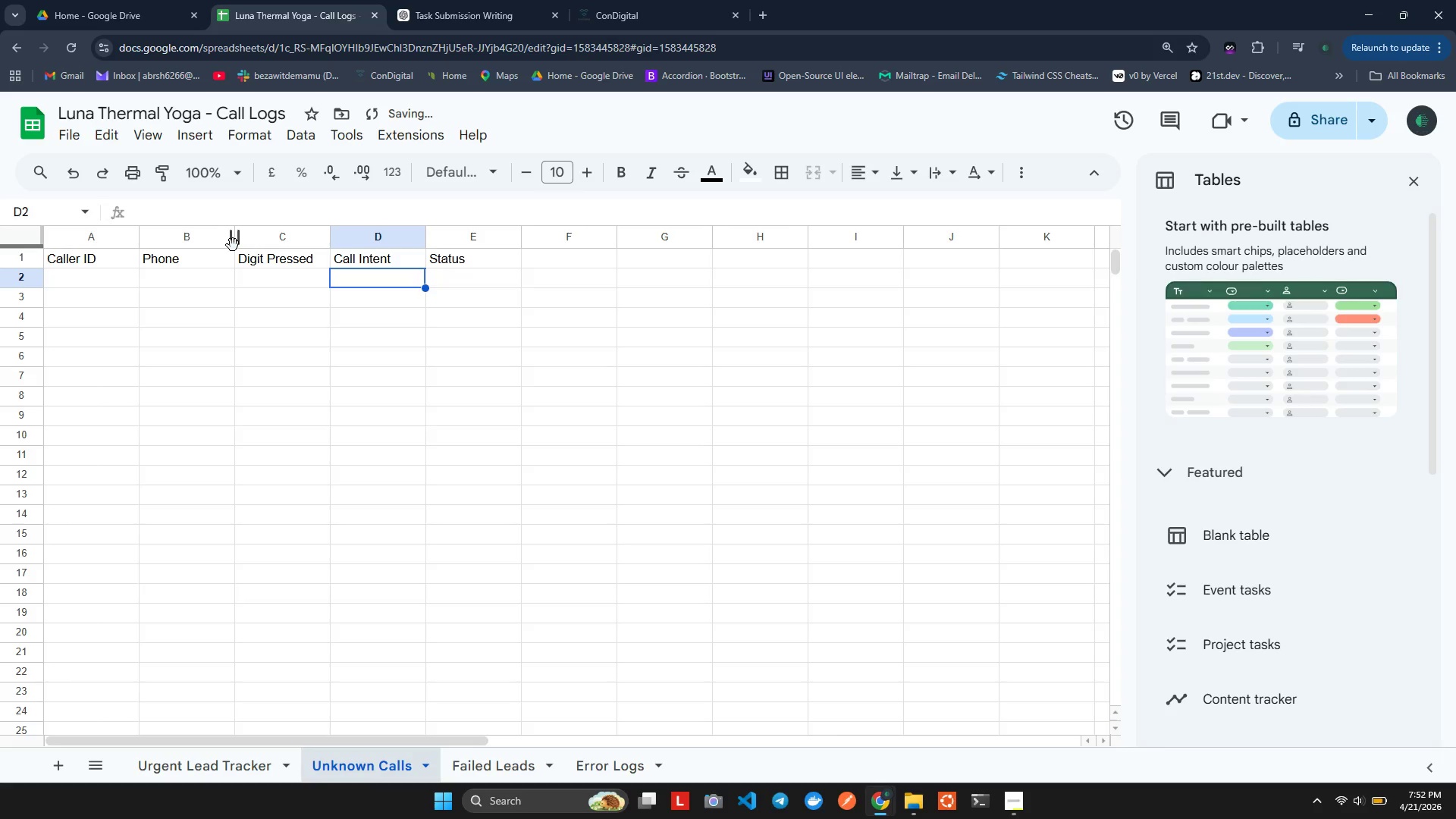 
right_click([233, 245])
 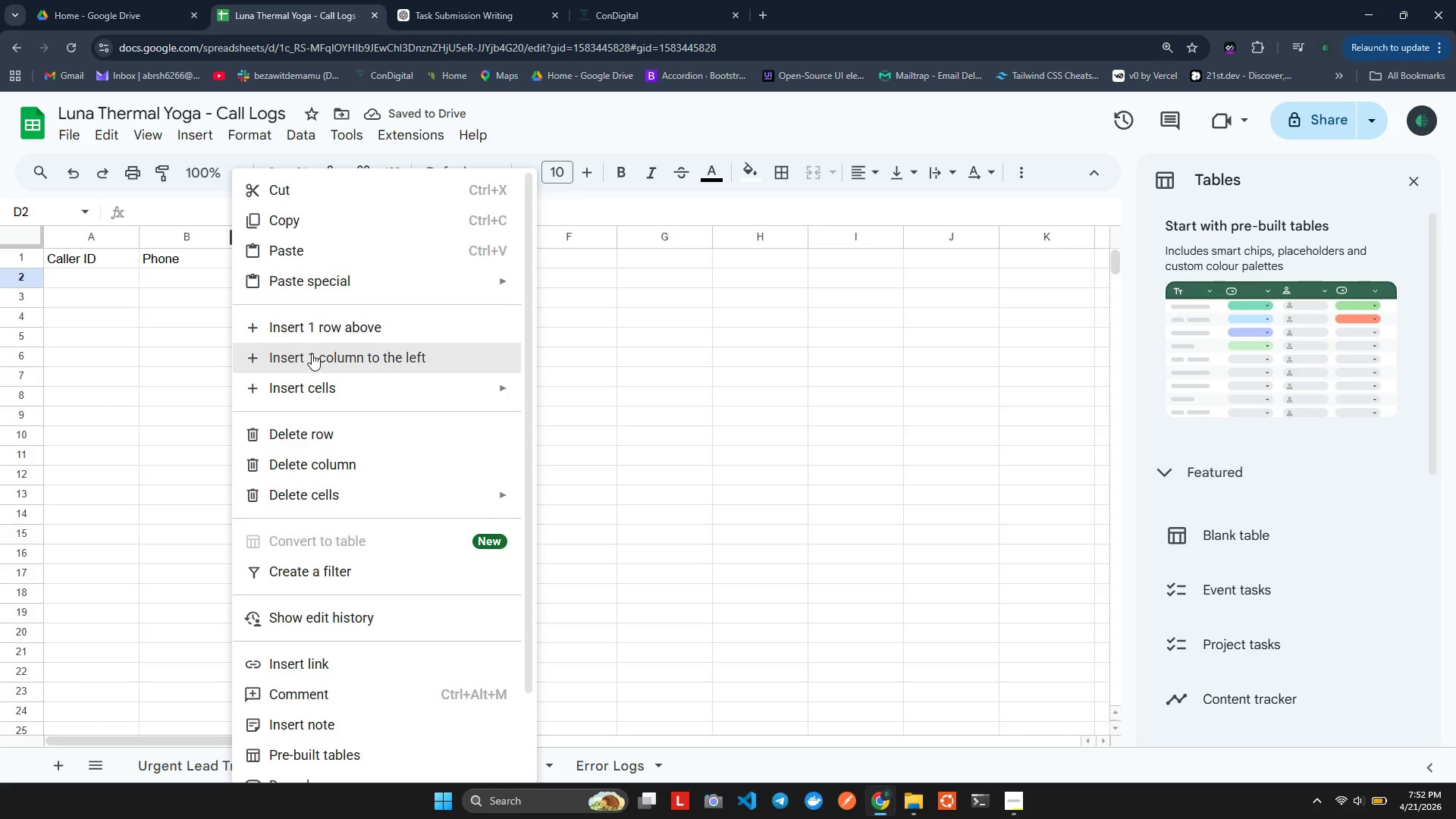 
left_click([312, 353])
 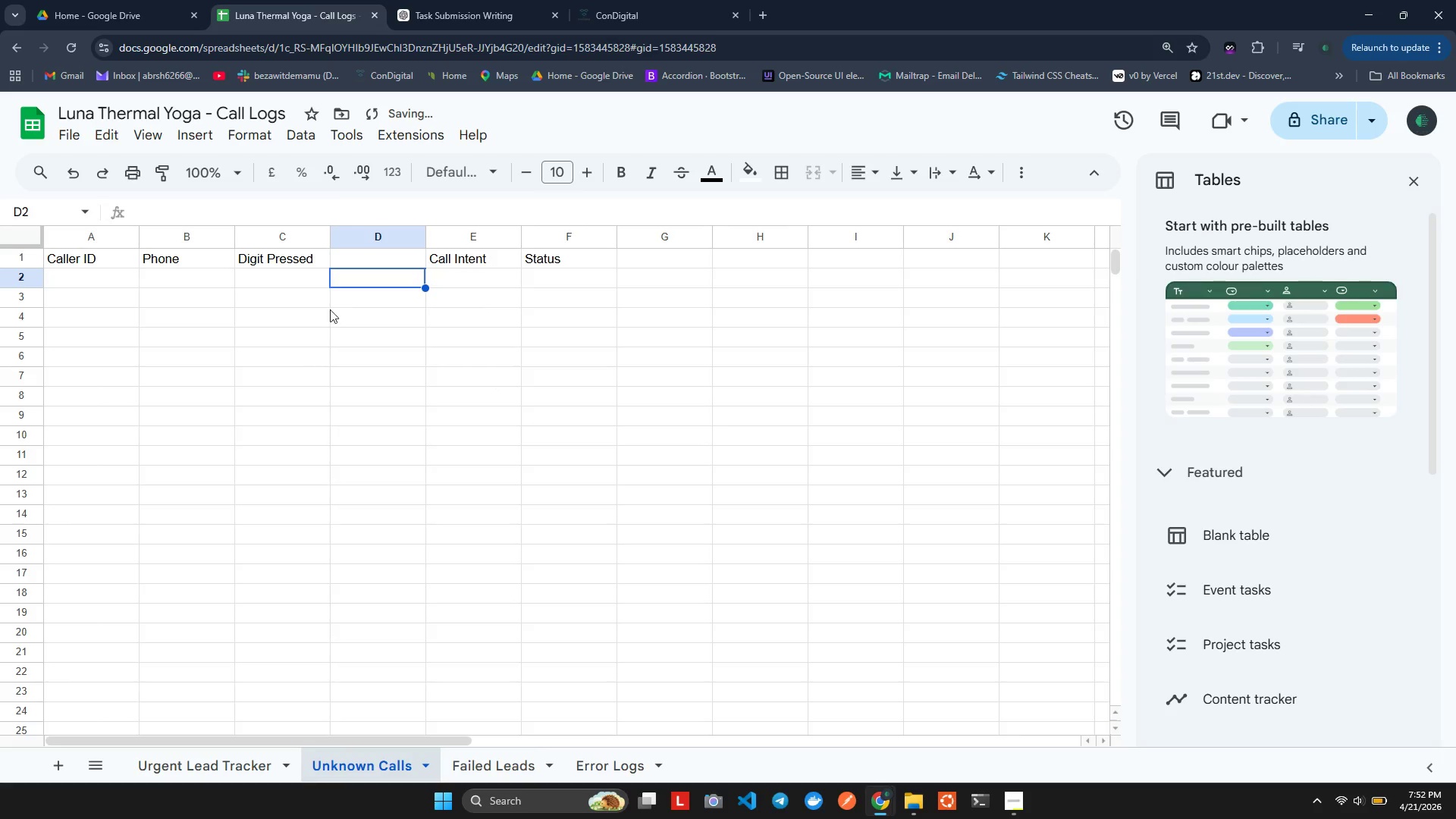 
key(Control+ControlLeft)
 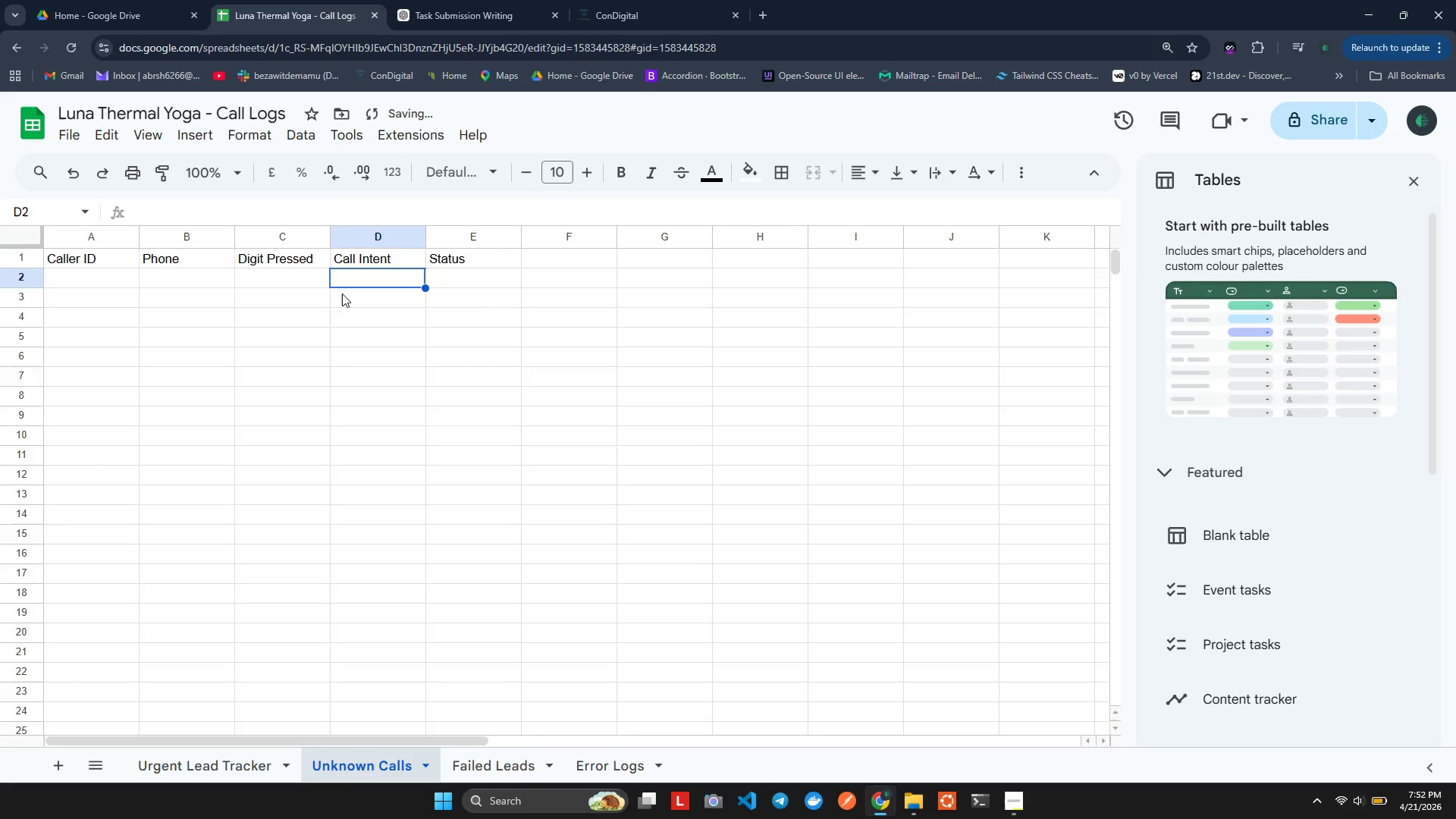 
key(Control+Z)
 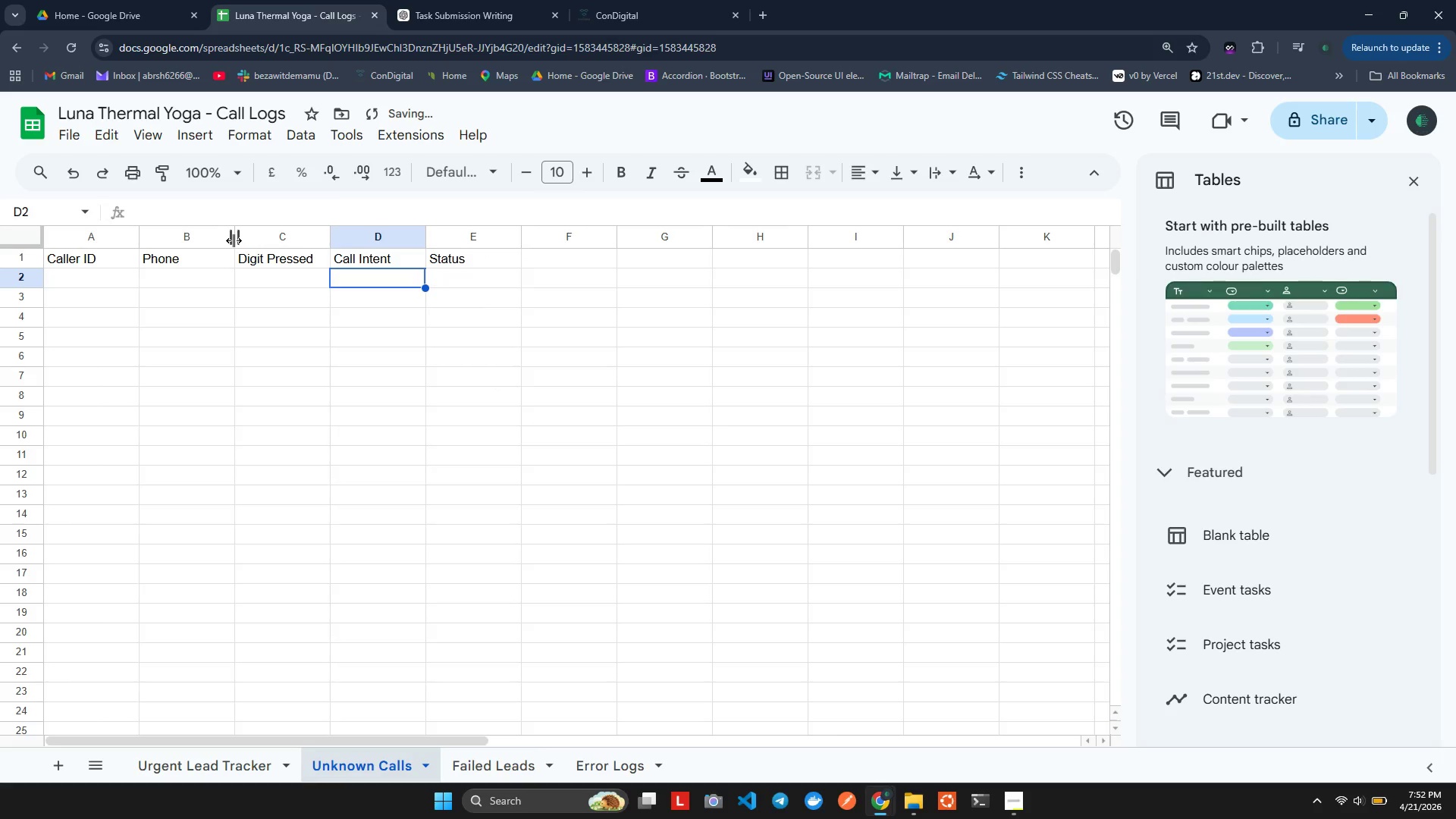 
right_click([234, 240])
 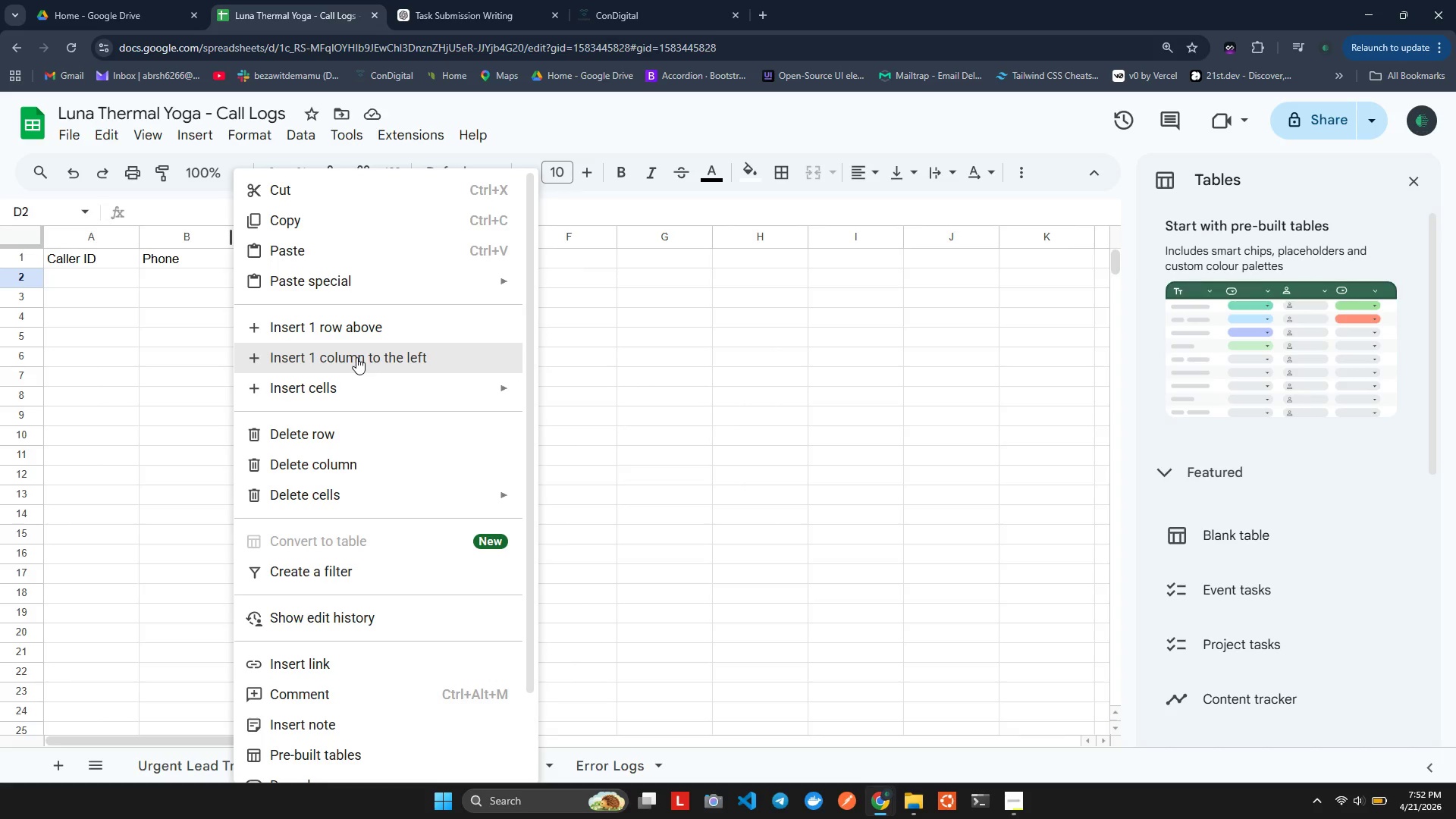 
wait(11.92)
 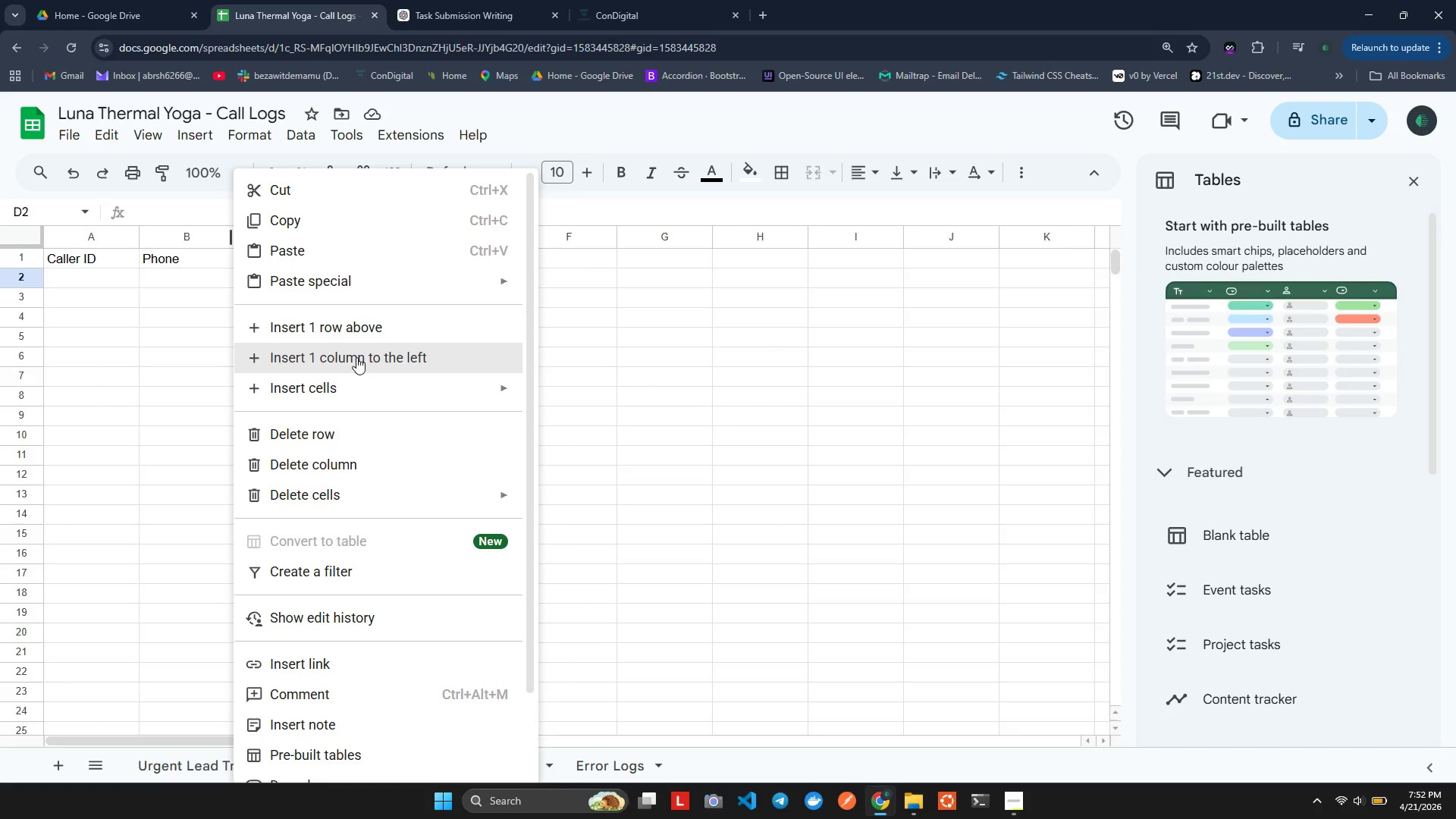 
right_click([138, 234])
 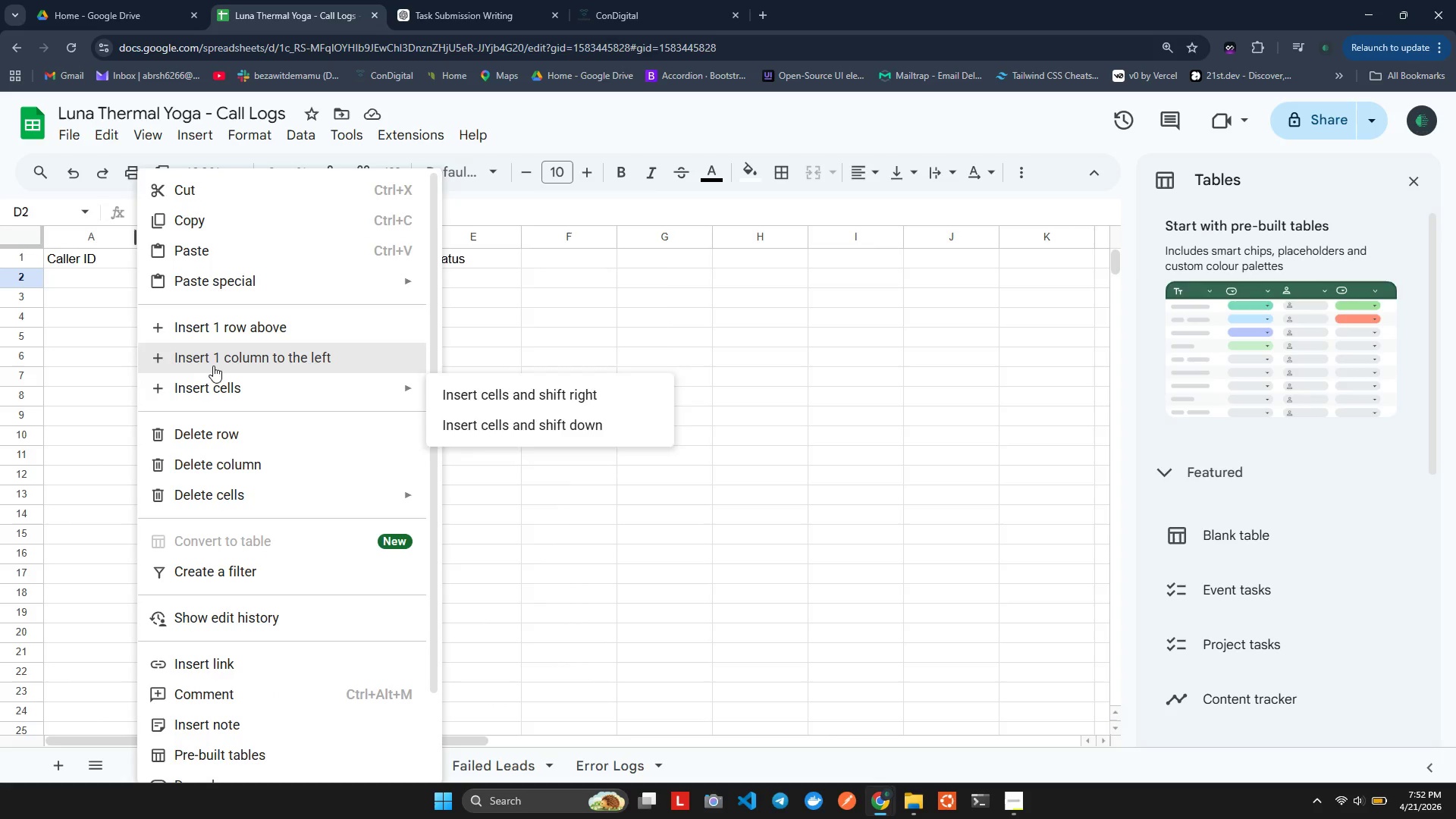 
left_click([214, 365])
 